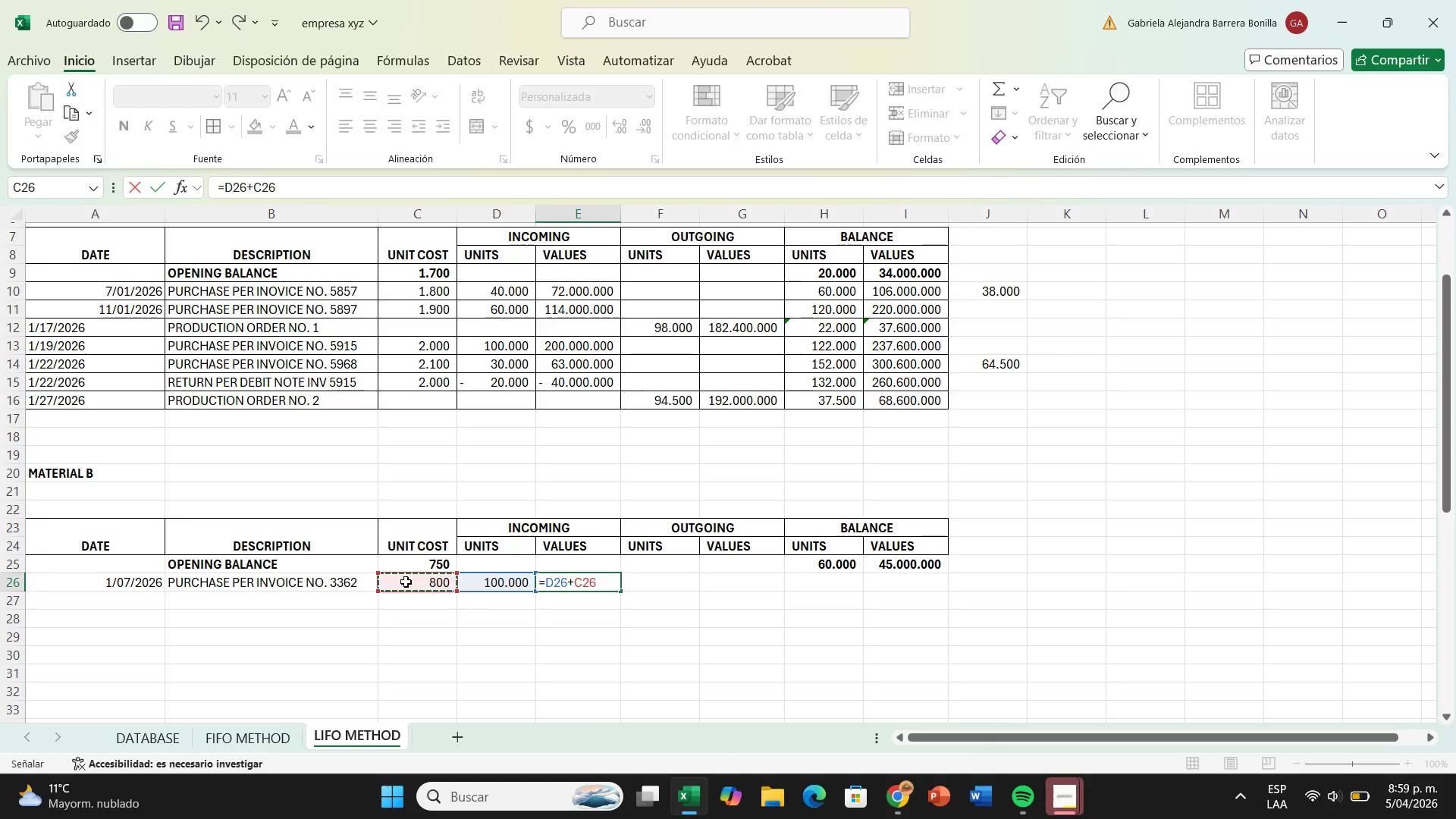 
key(Enter)
 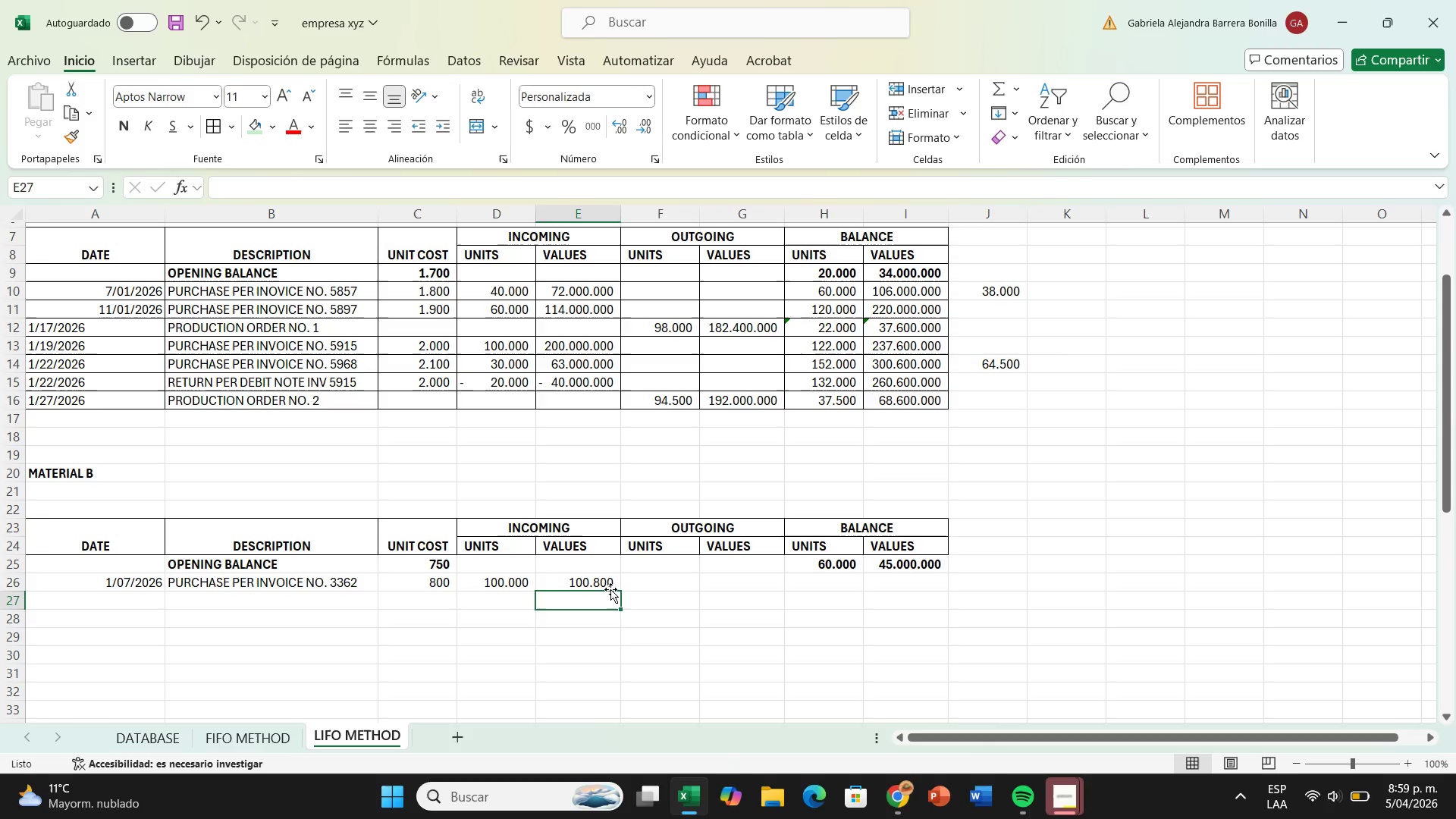 
double_click([607, 579])
 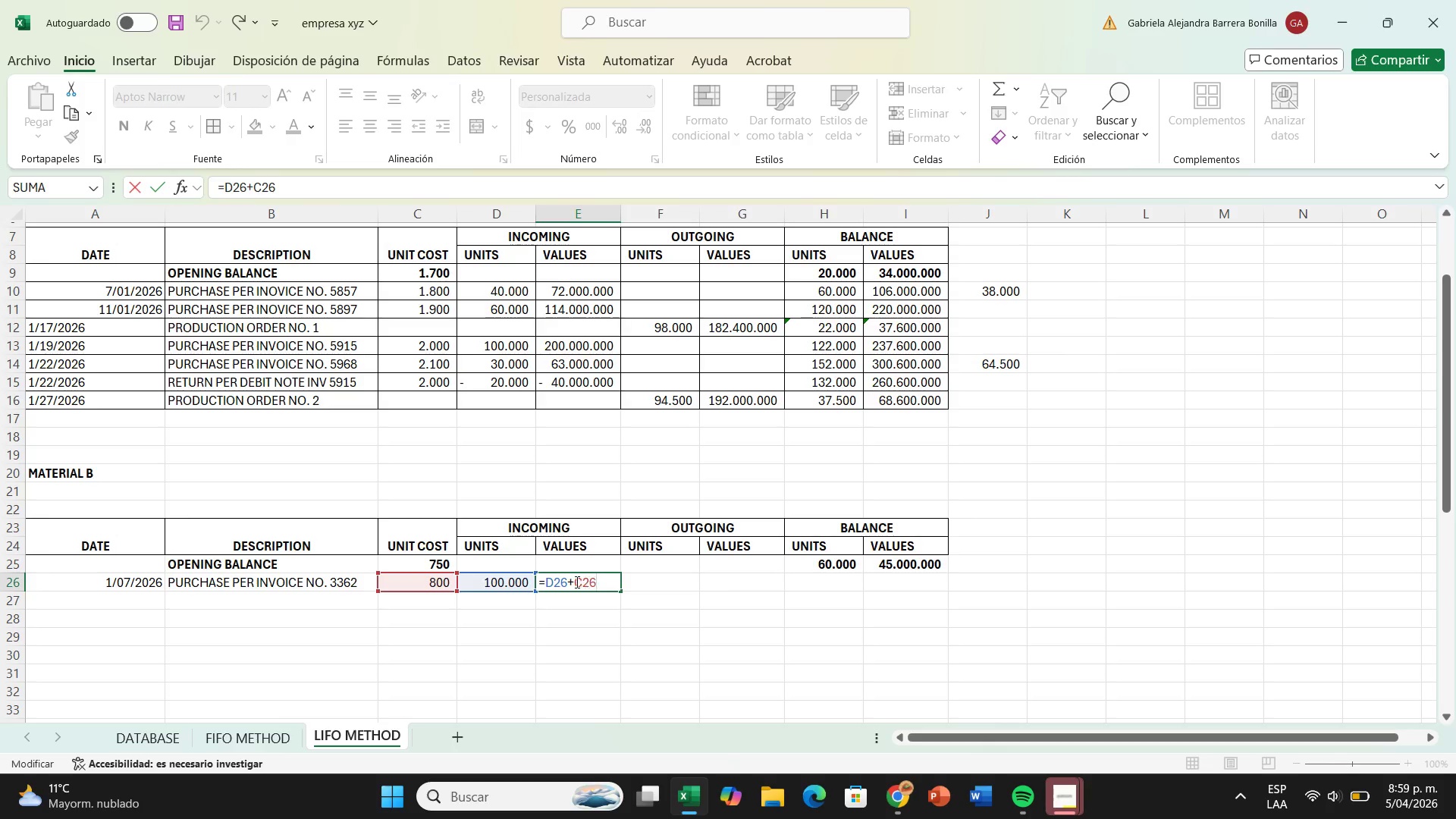 
left_click([576, 582])
 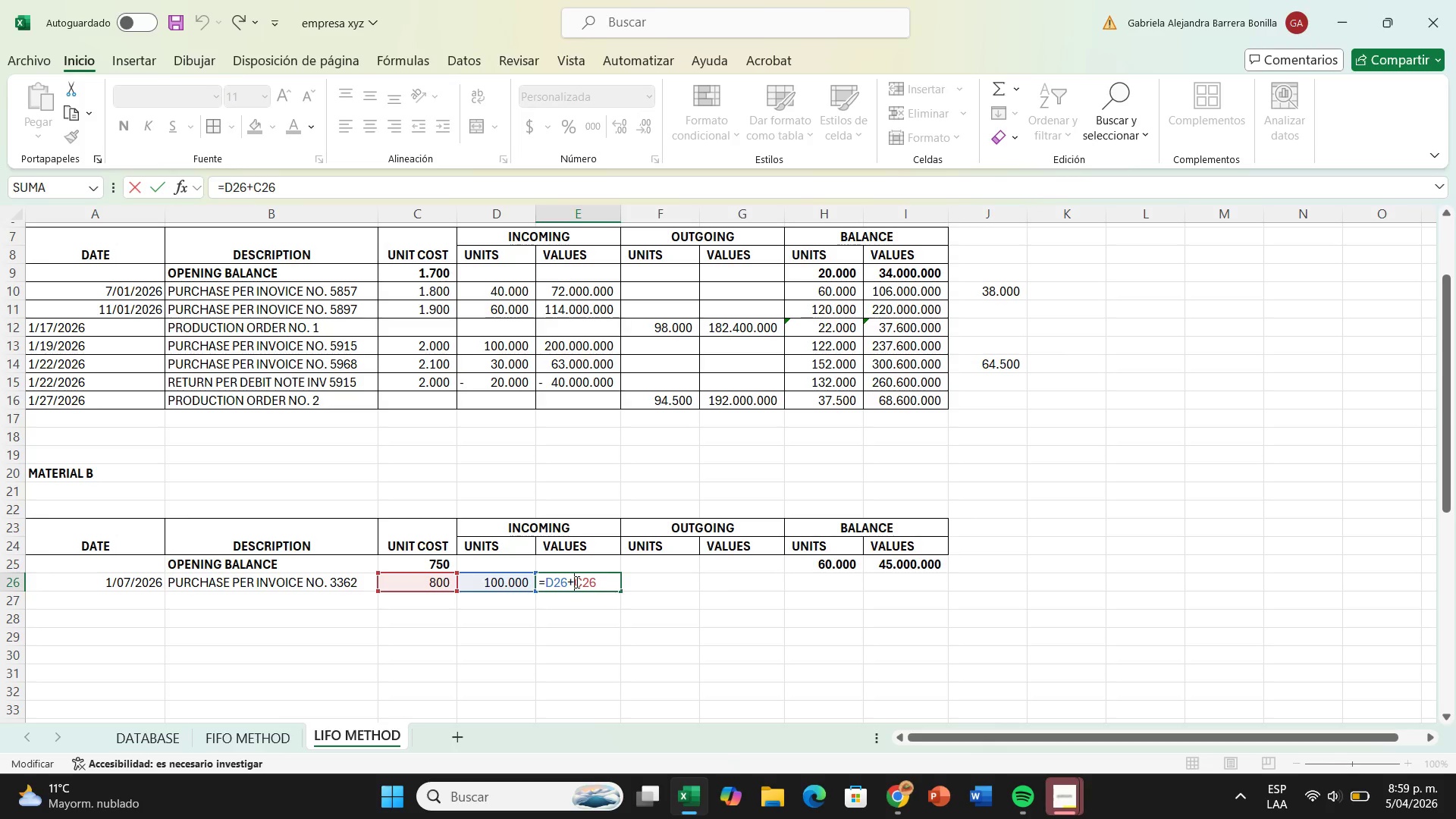 
key(Backspace)
 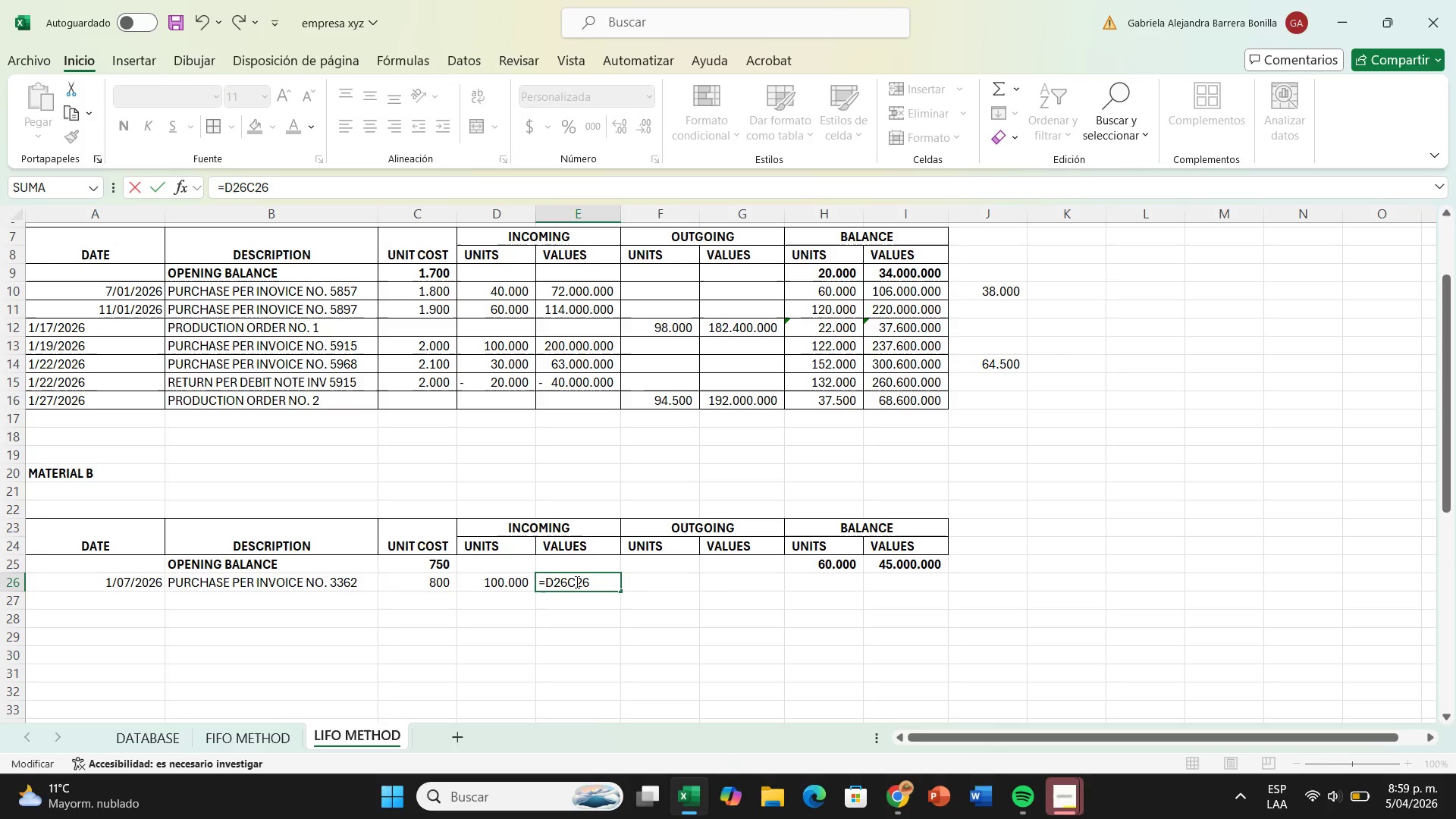 
key(Shift+ShiftRight)
 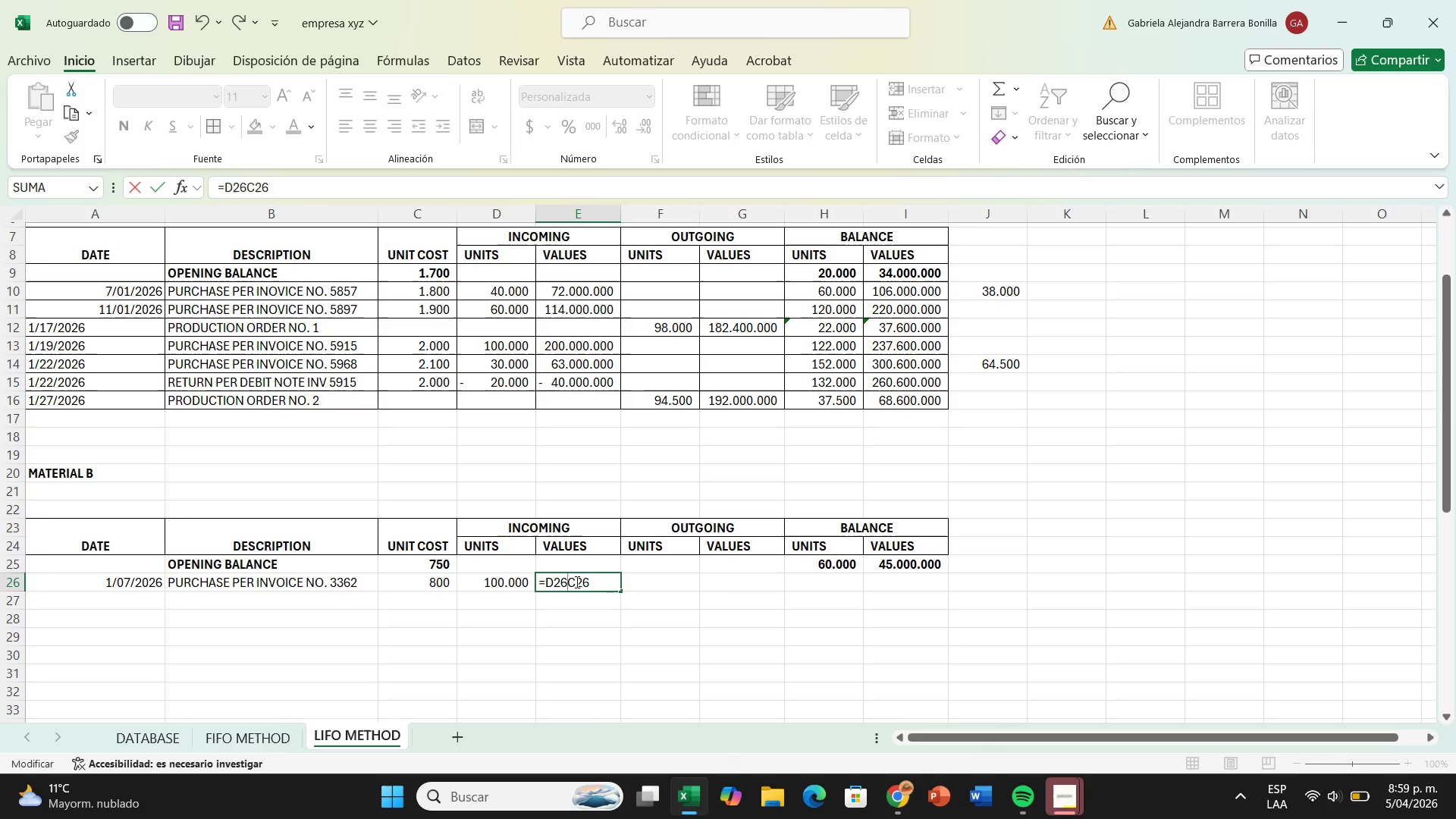 
key(Shift+Equal)
 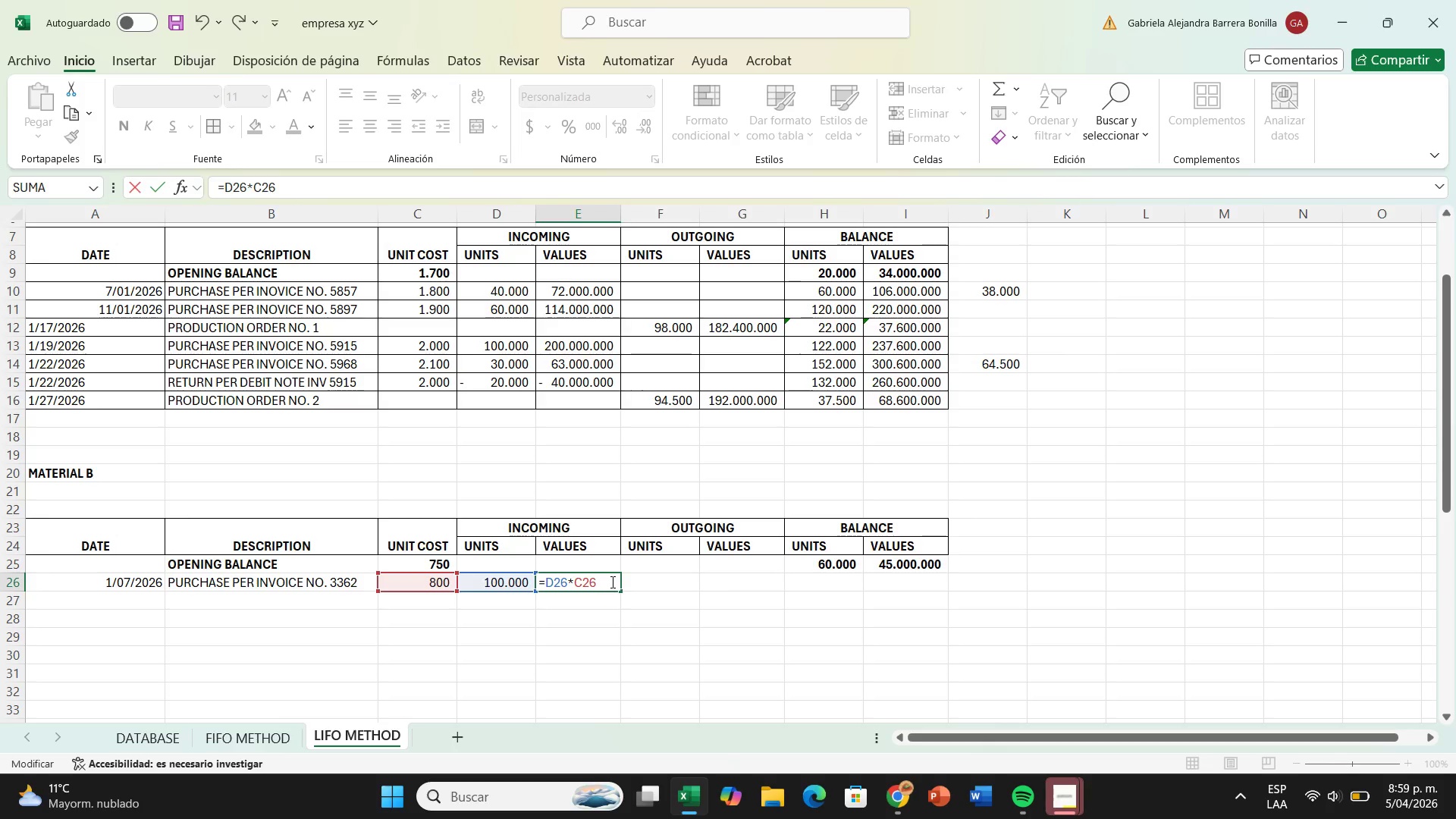 
key(Enter)
 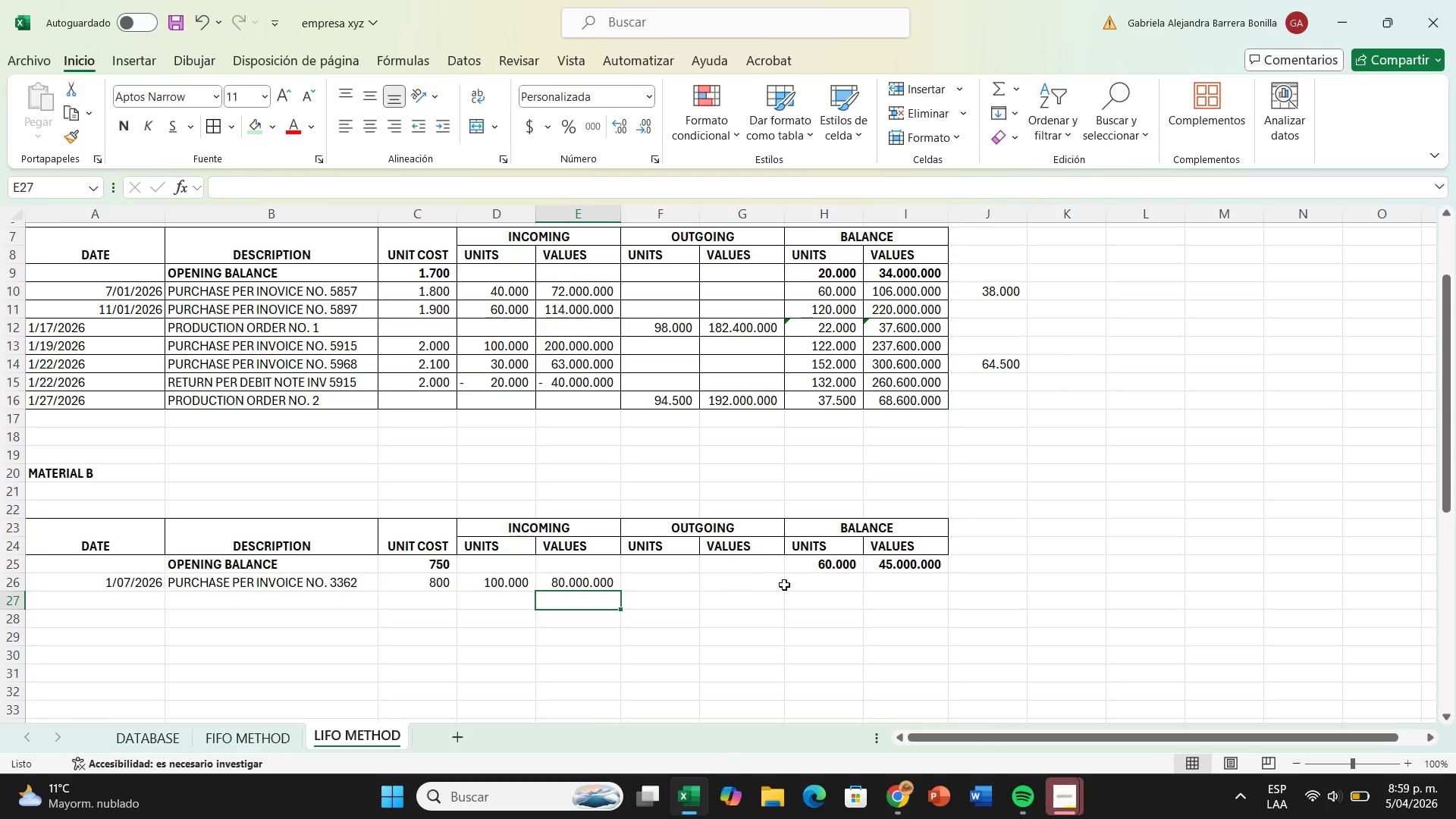 
left_click([795, 583])
 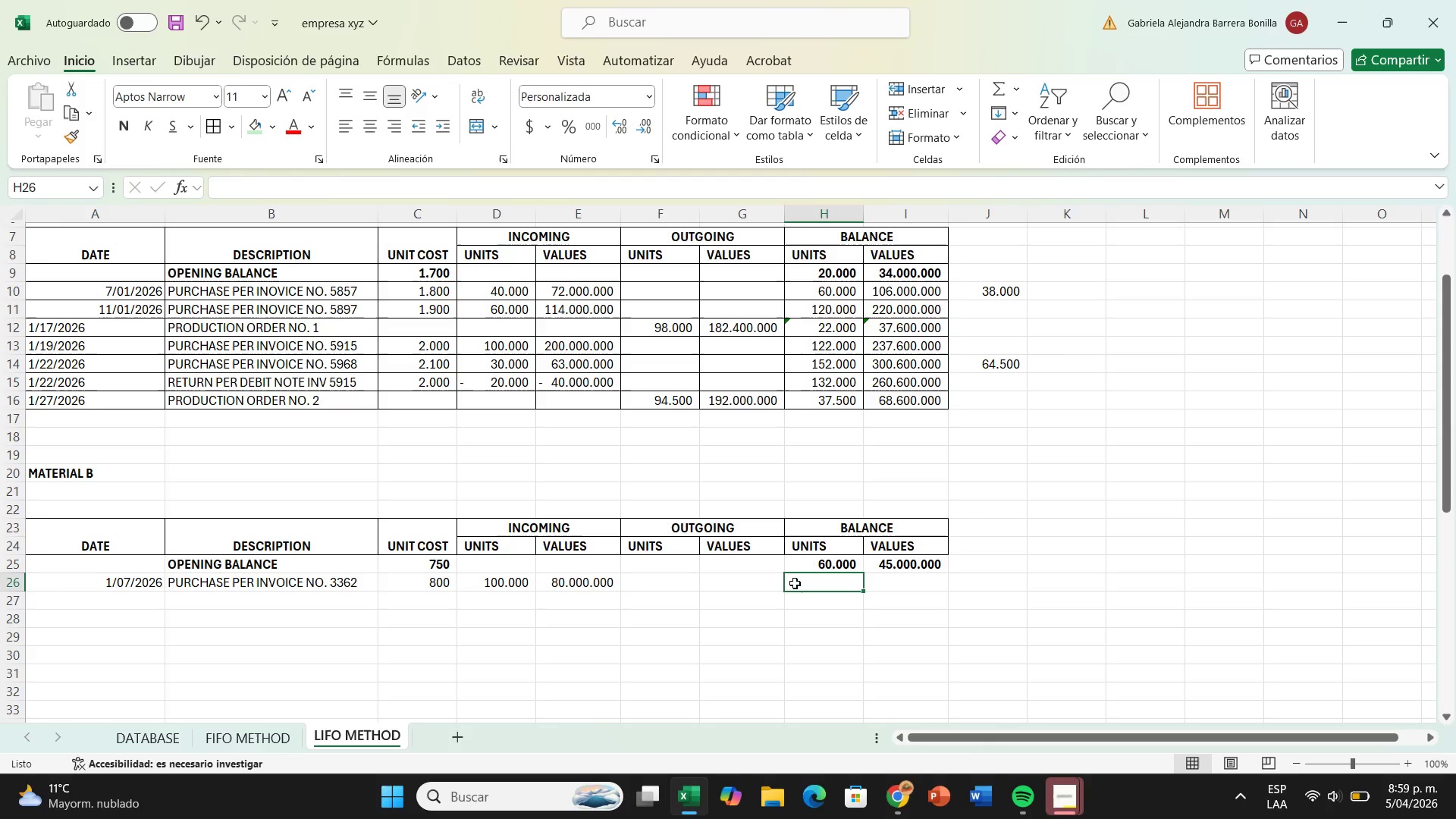 
key(Shift+0)
 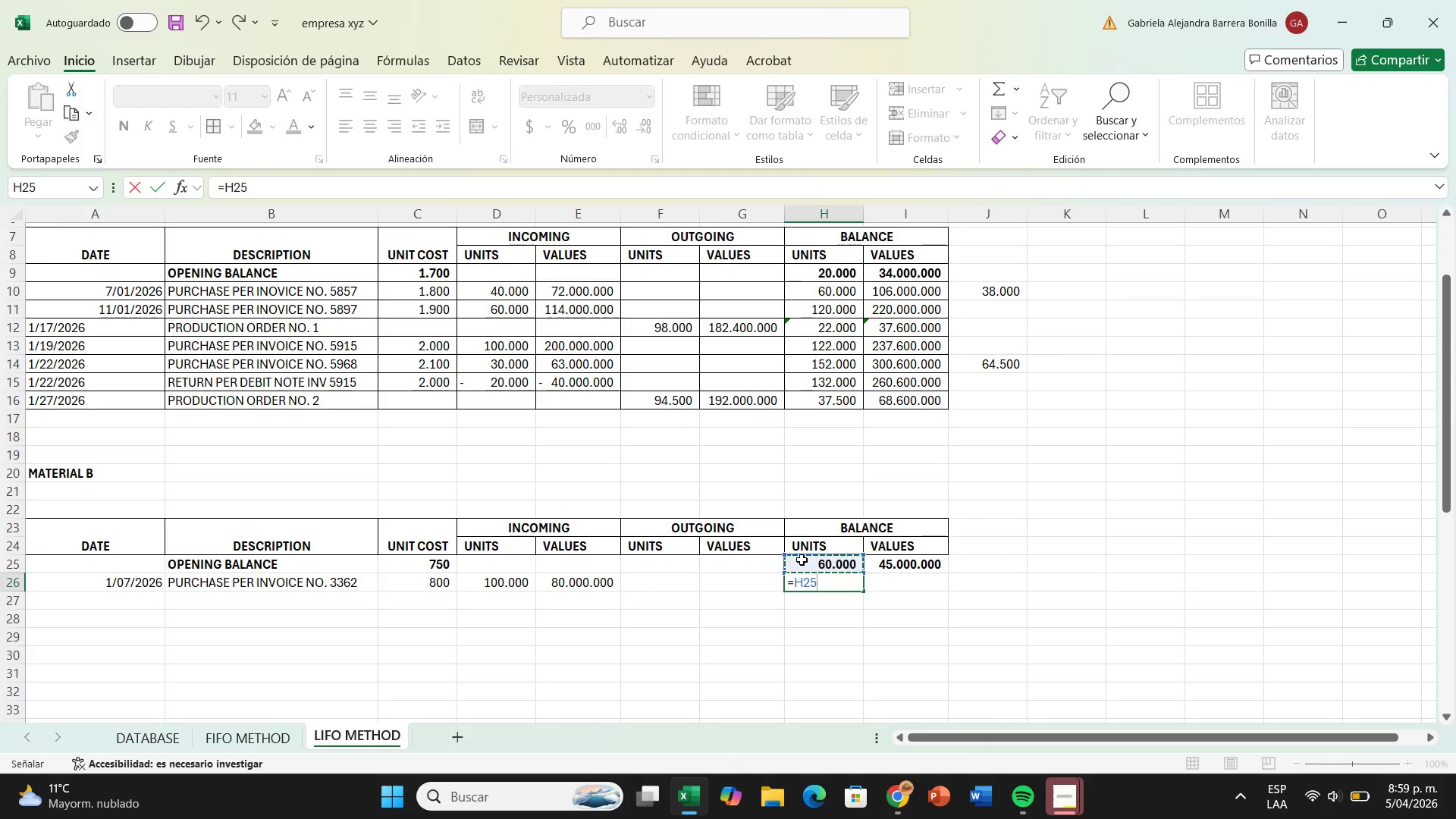 
key(Equal)
 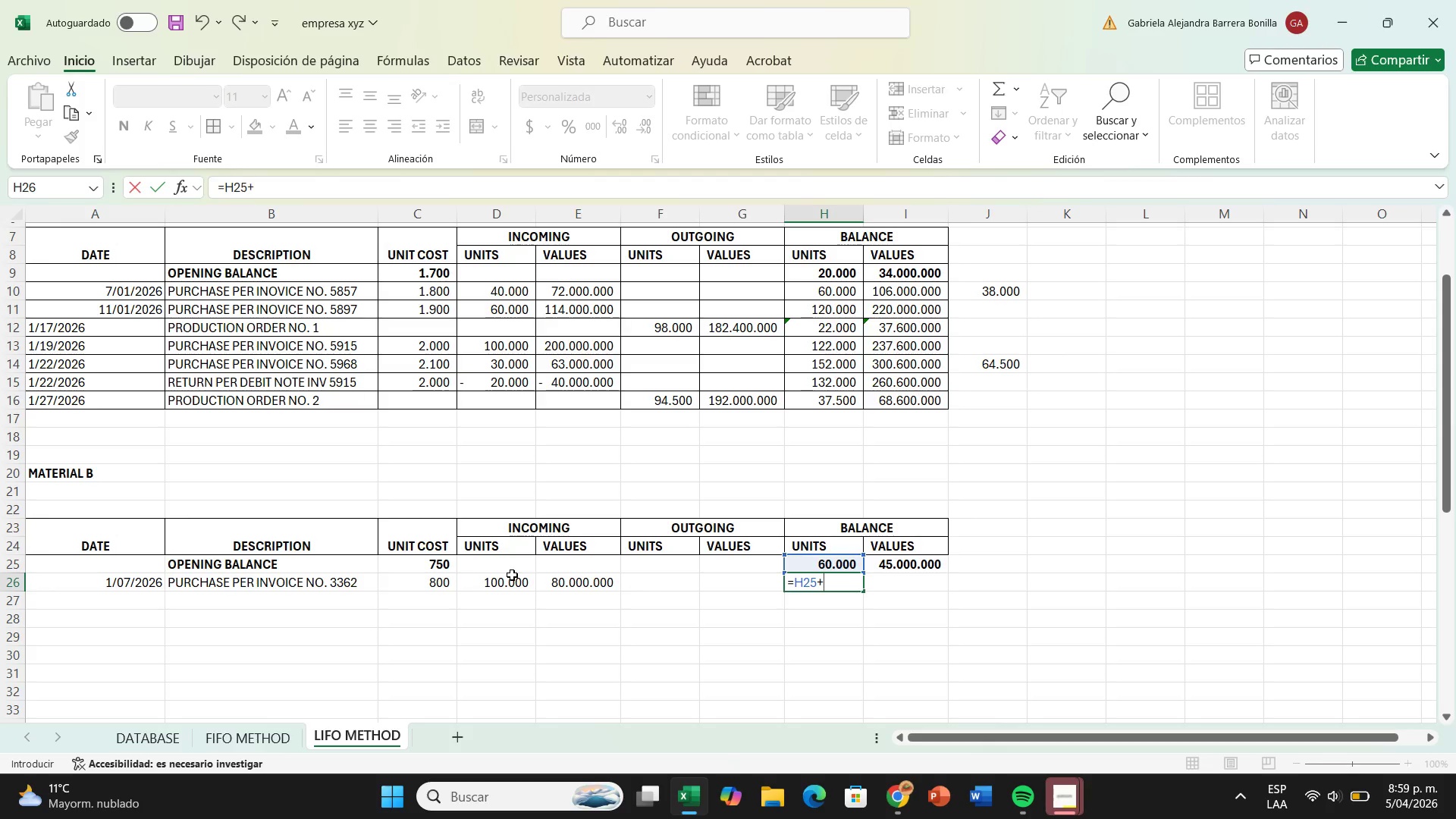 
left_click([511, 575])
 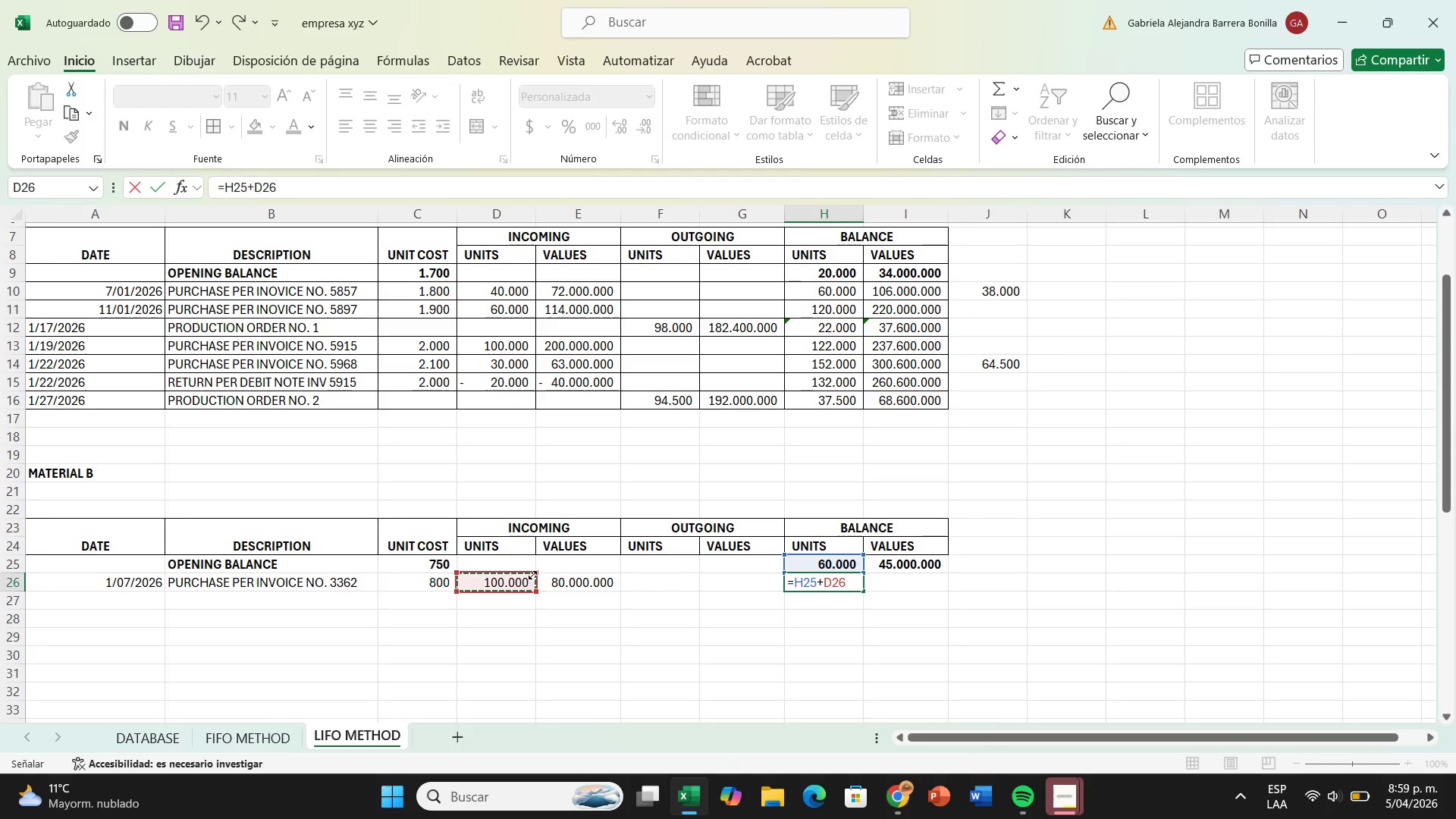 
key(Enter)
 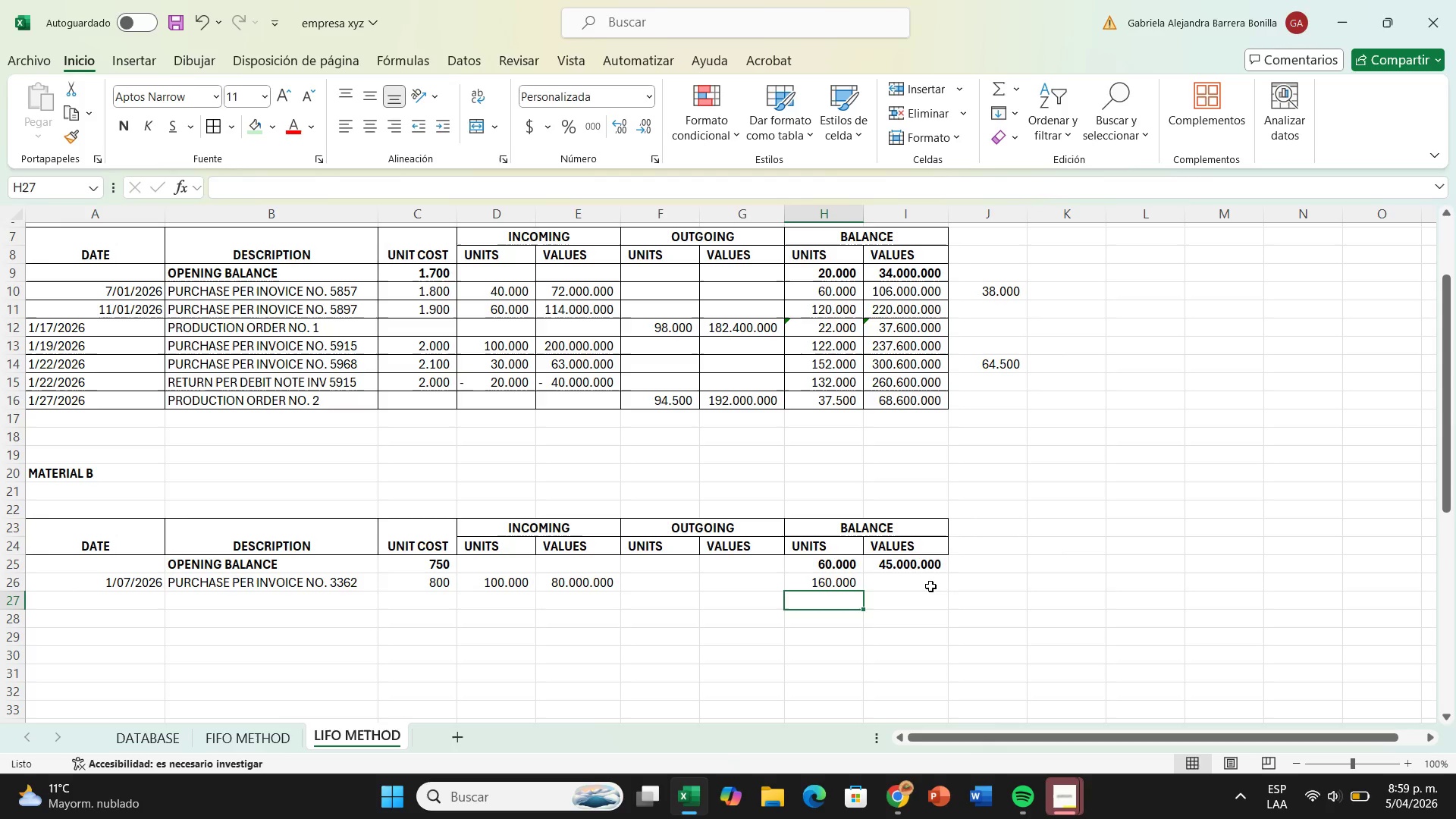 
left_click([930, 586])
 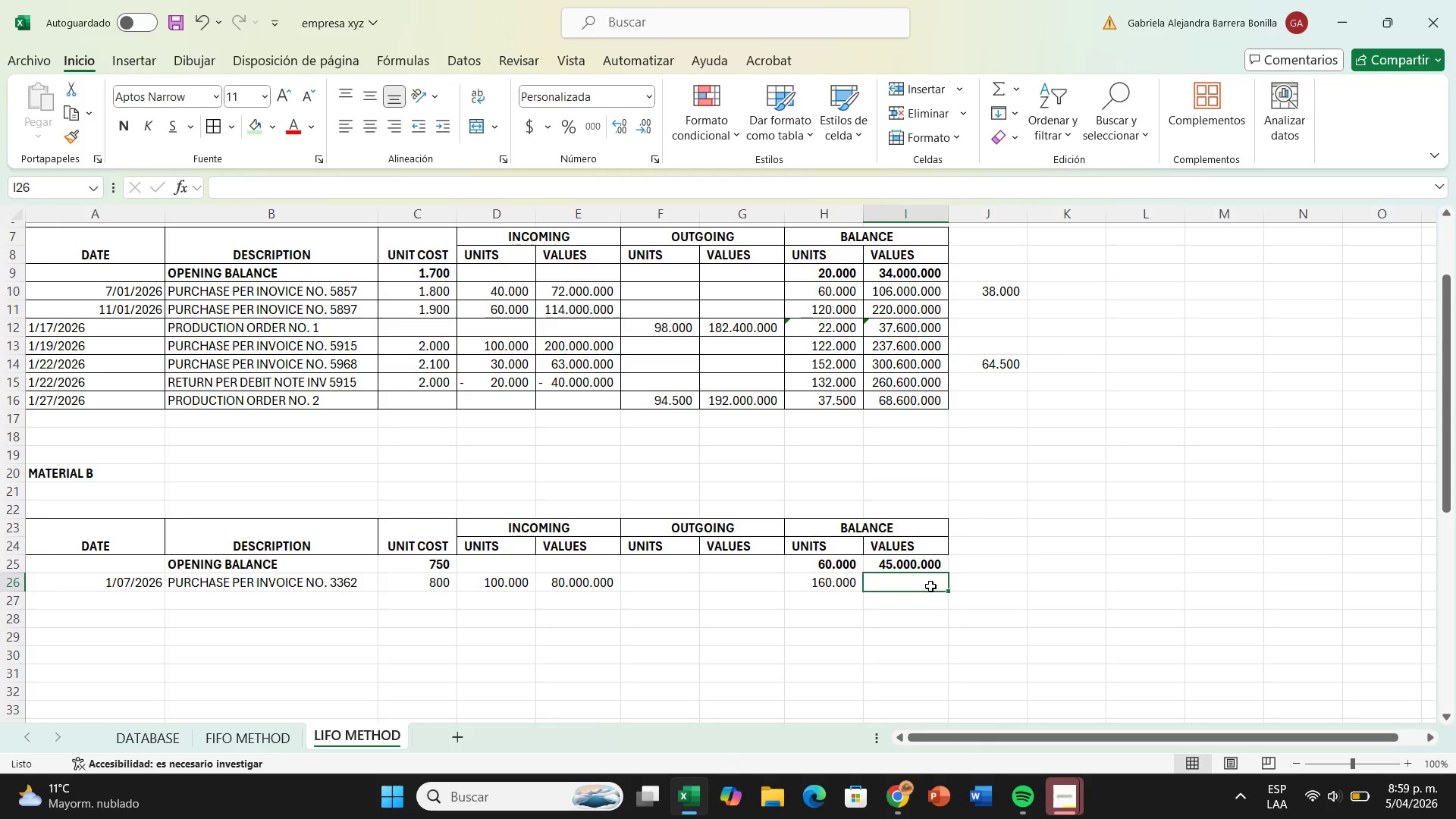 
key(Shift+0)
 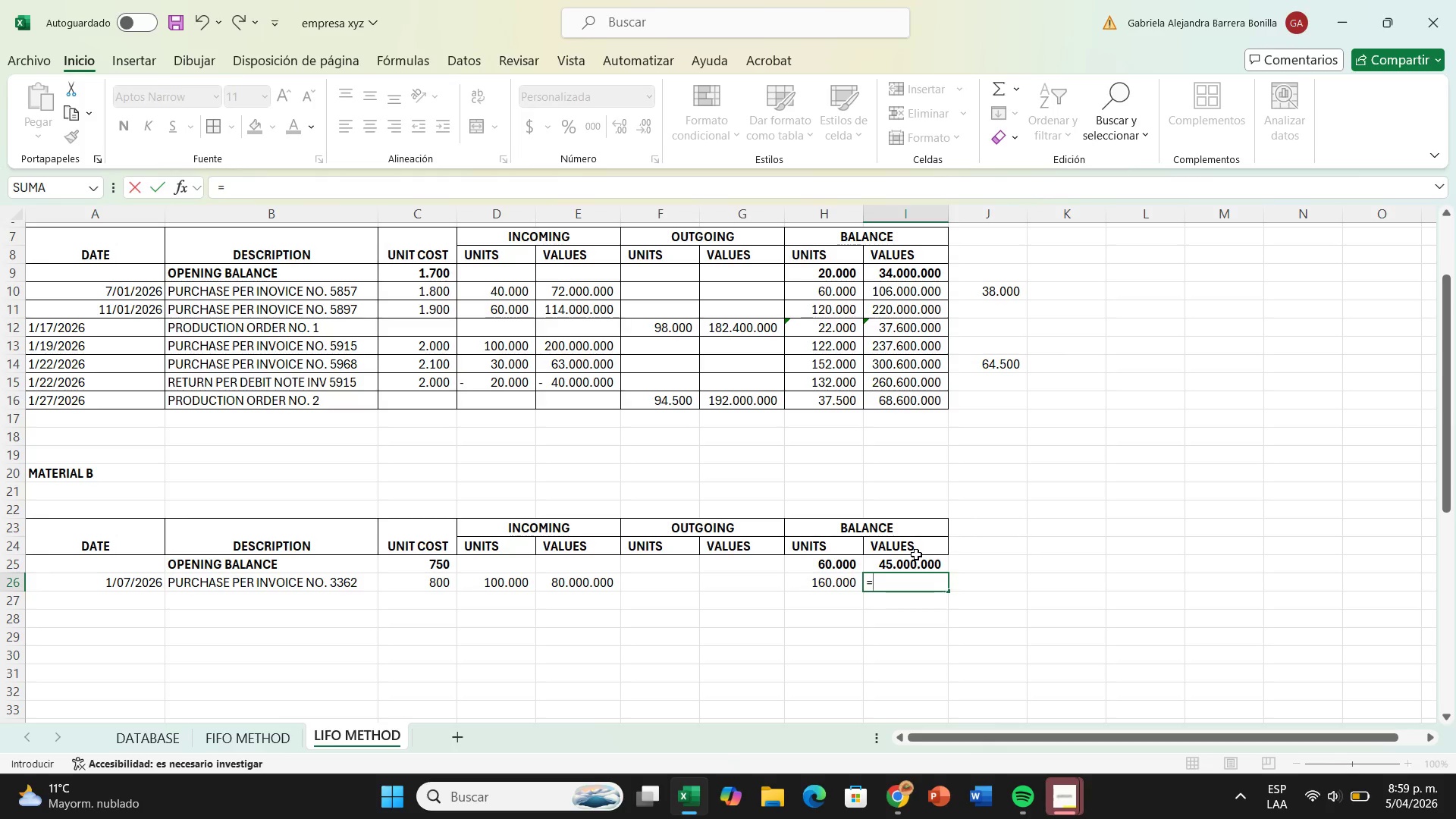 
left_click([911, 561])
 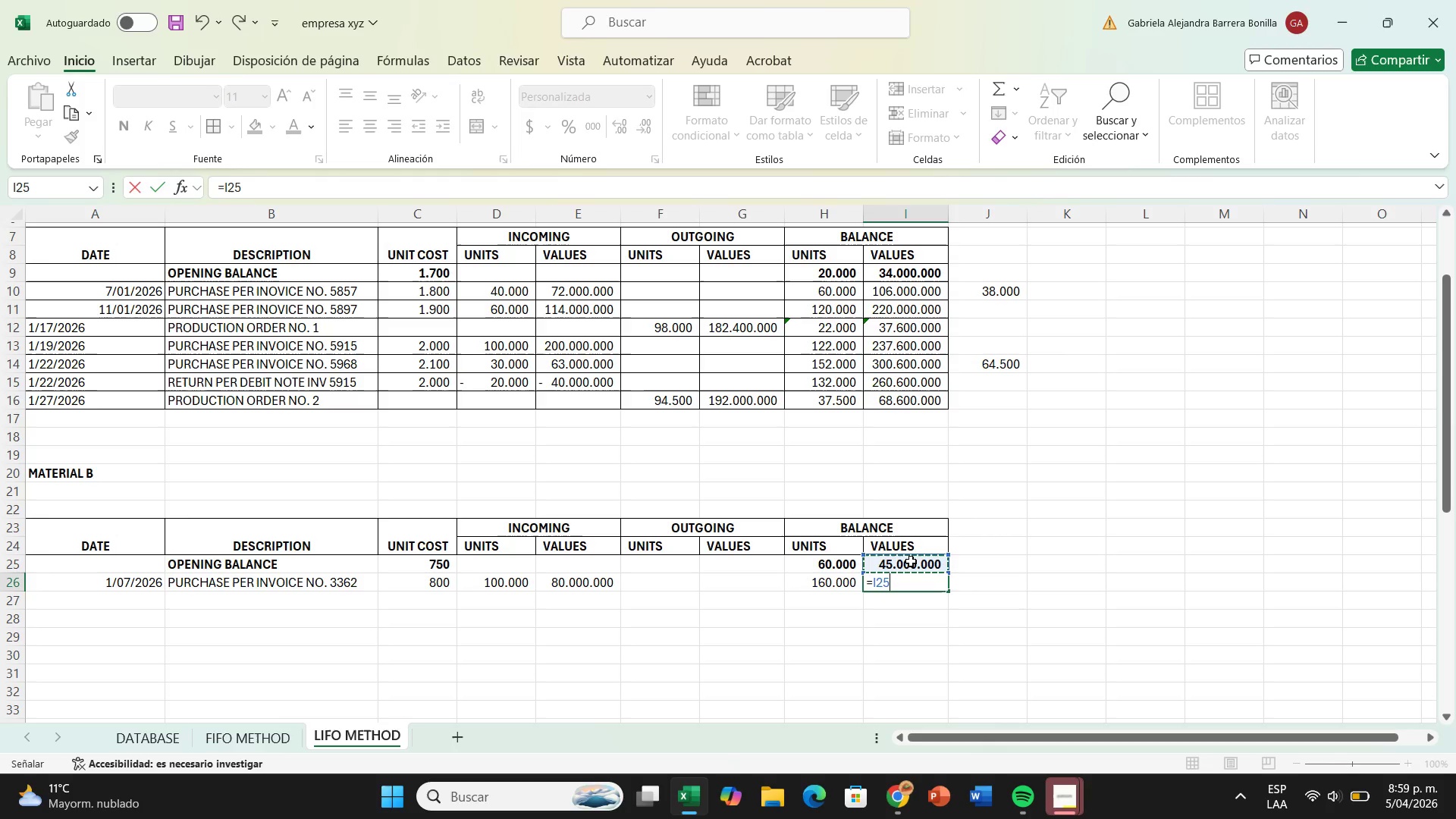 
key(Equal)
 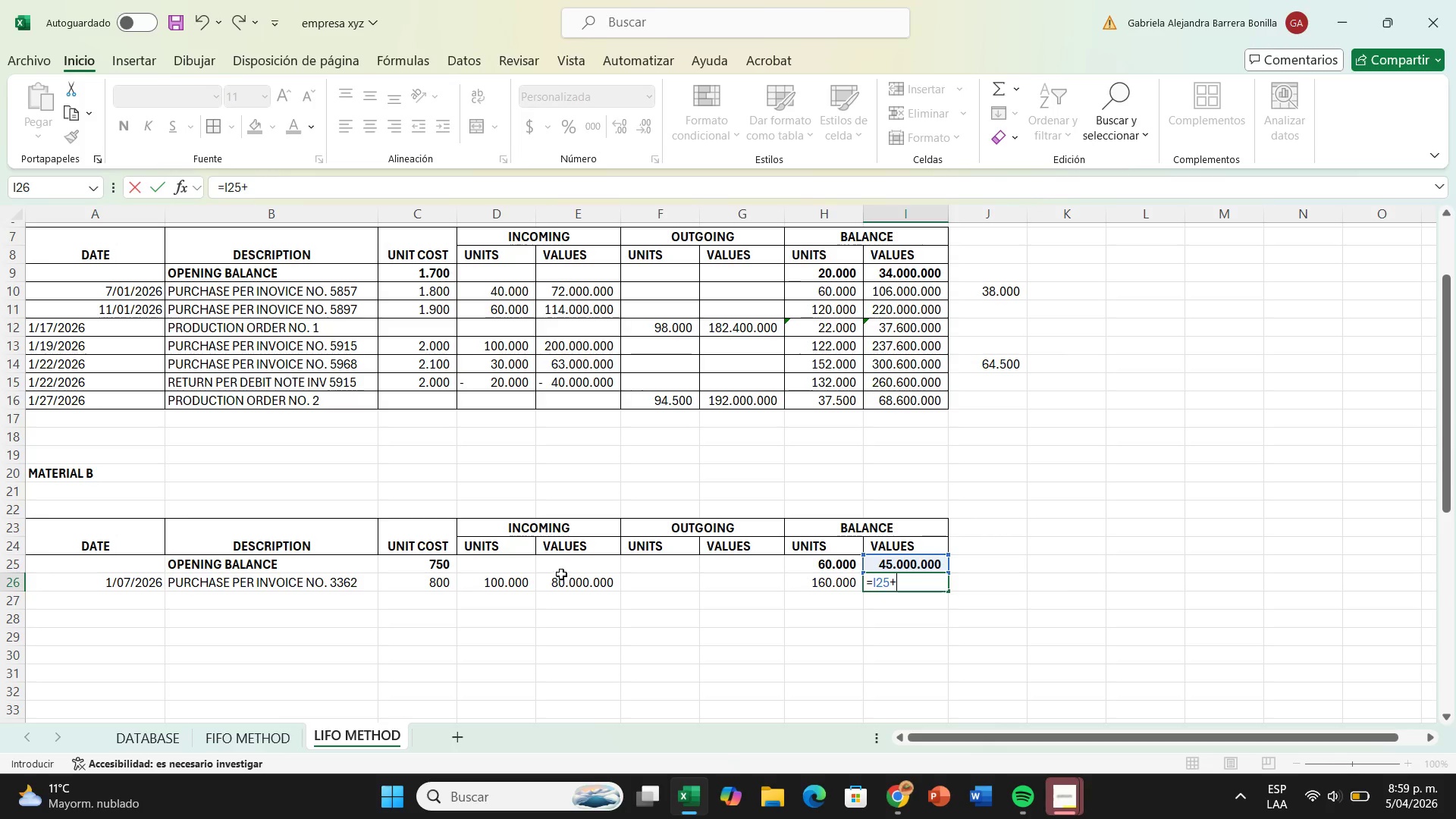 
left_click([571, 583])
 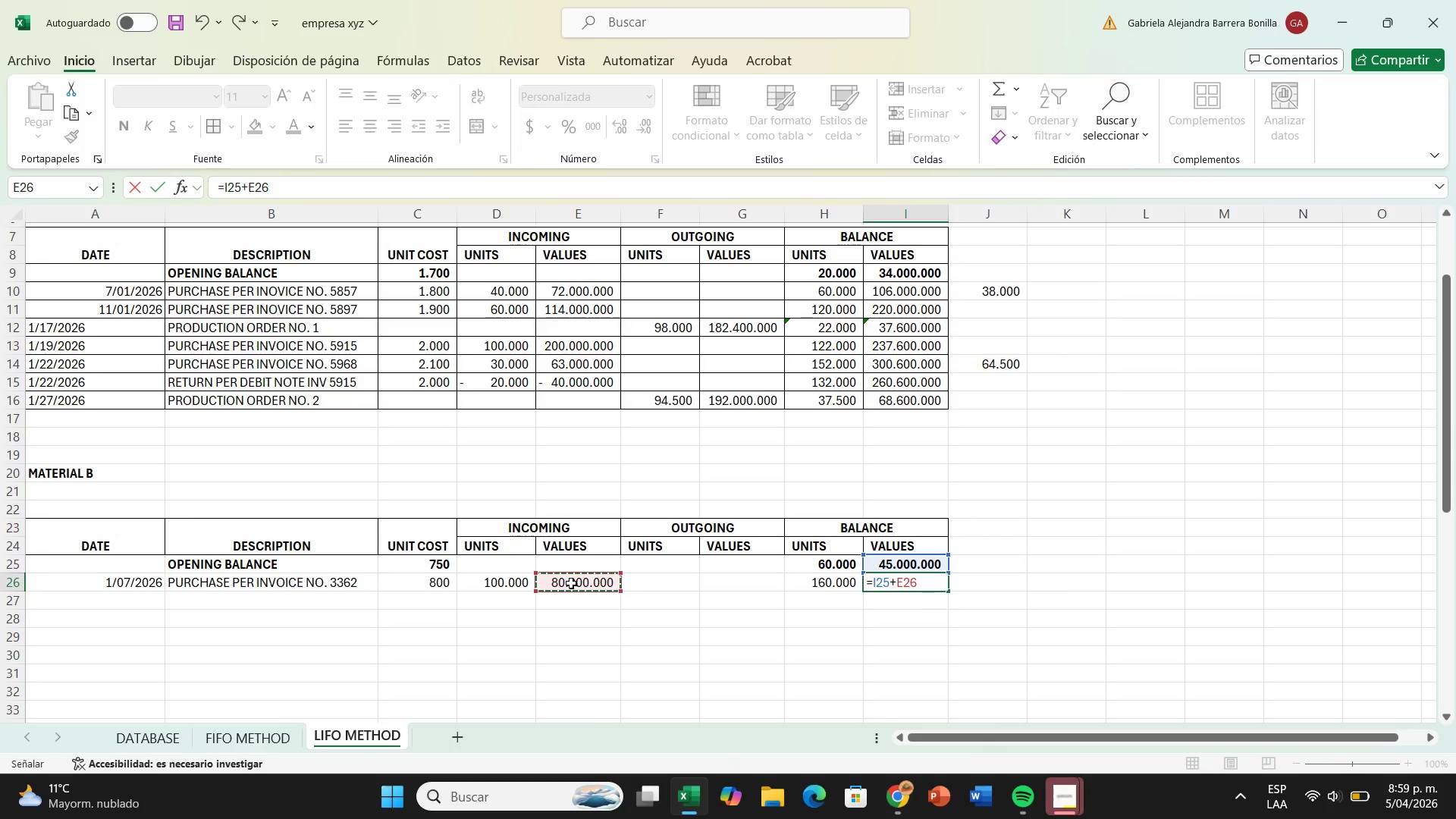 
key(Enter)
 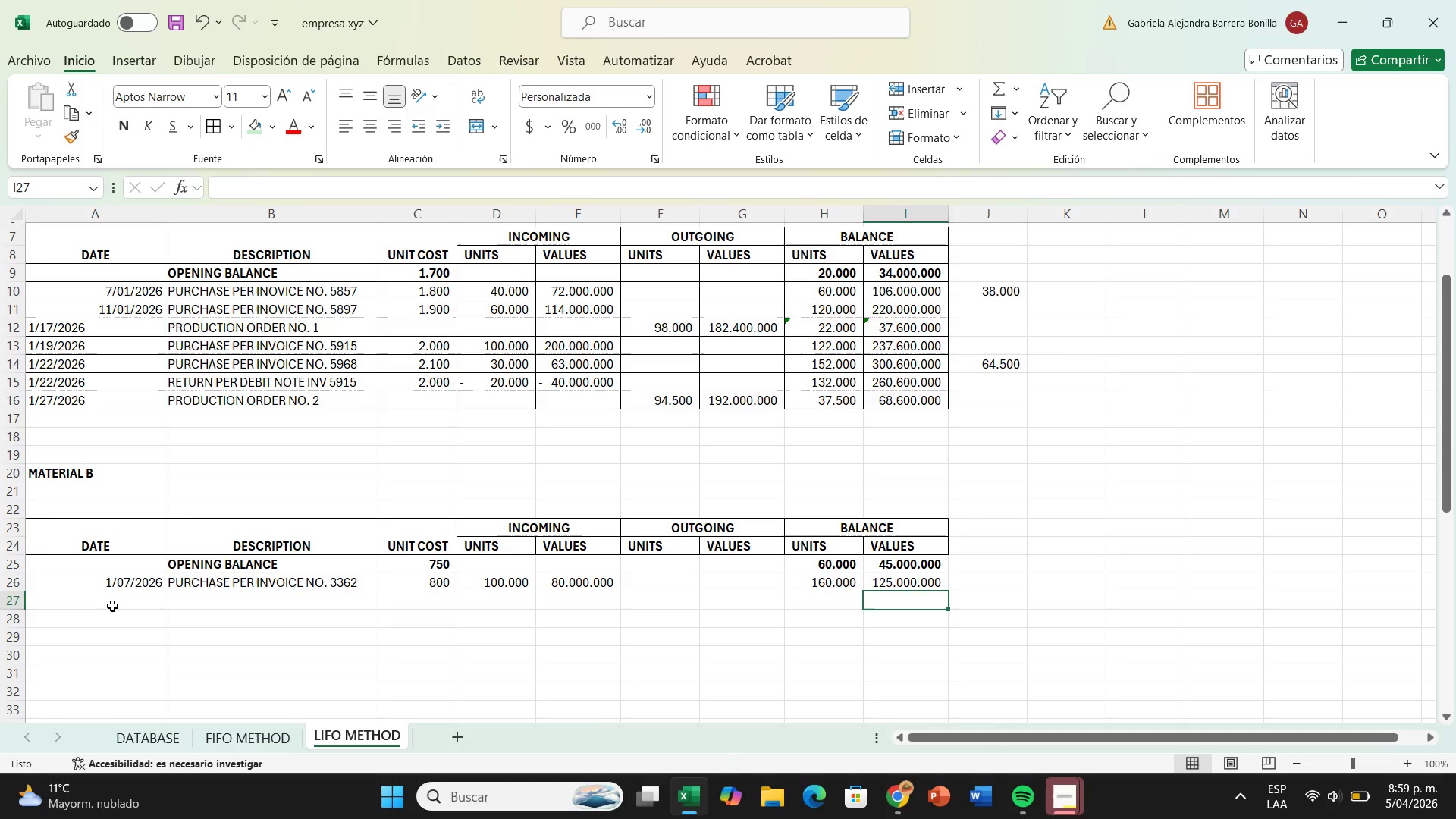 
left_click([115, 599])
 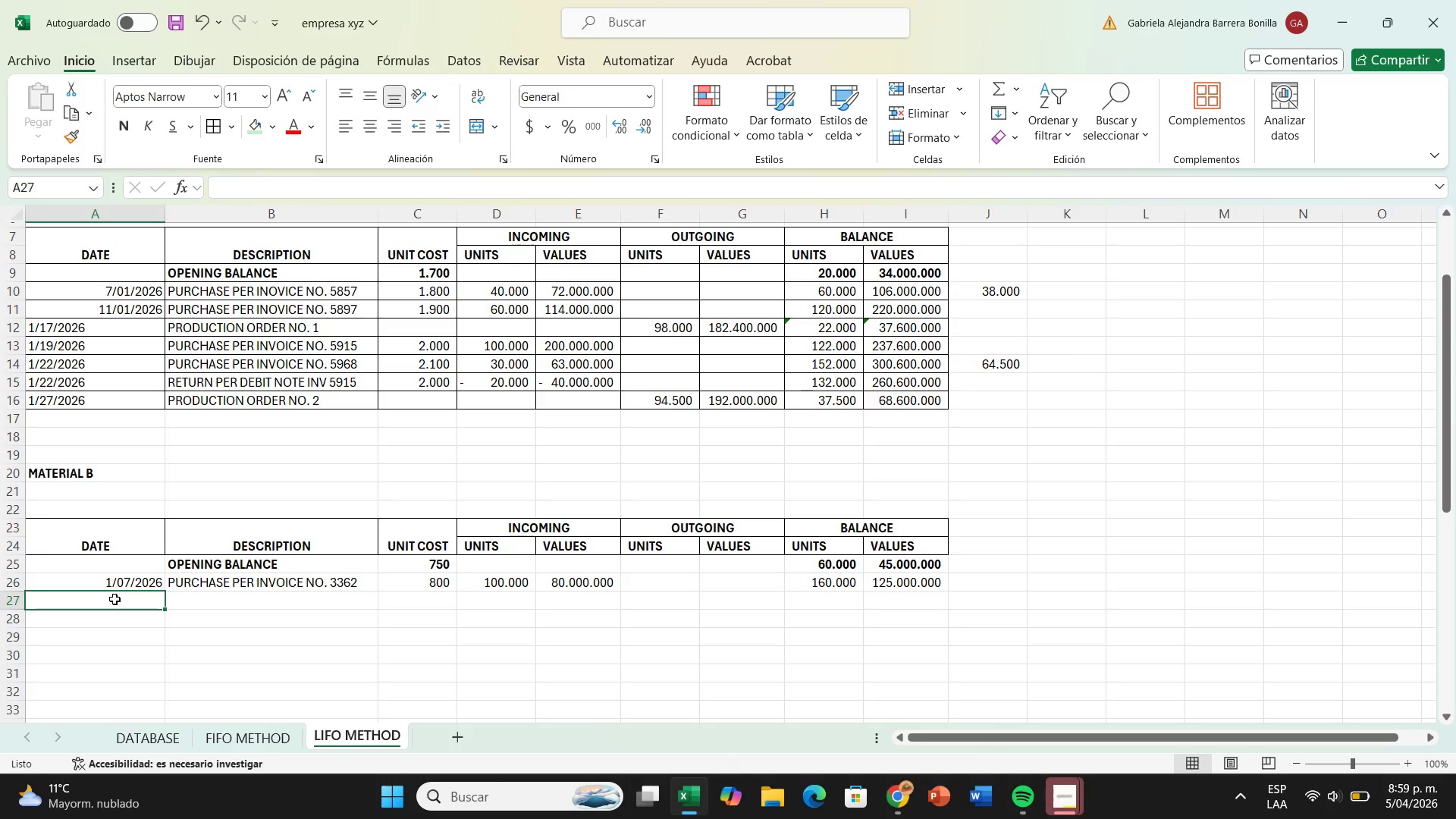 
type(1&13&2026)
 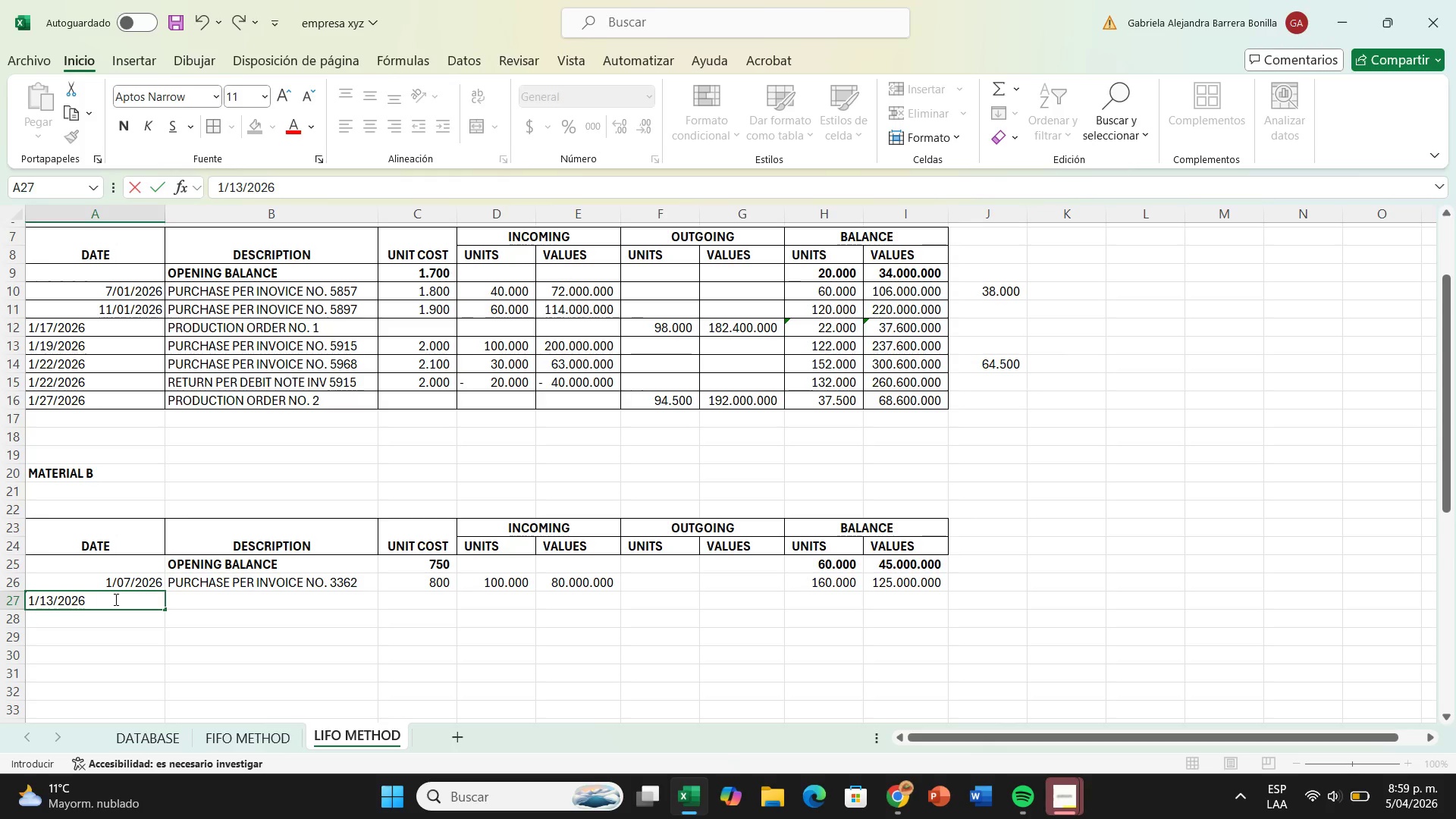 
left_click([193, 600])
 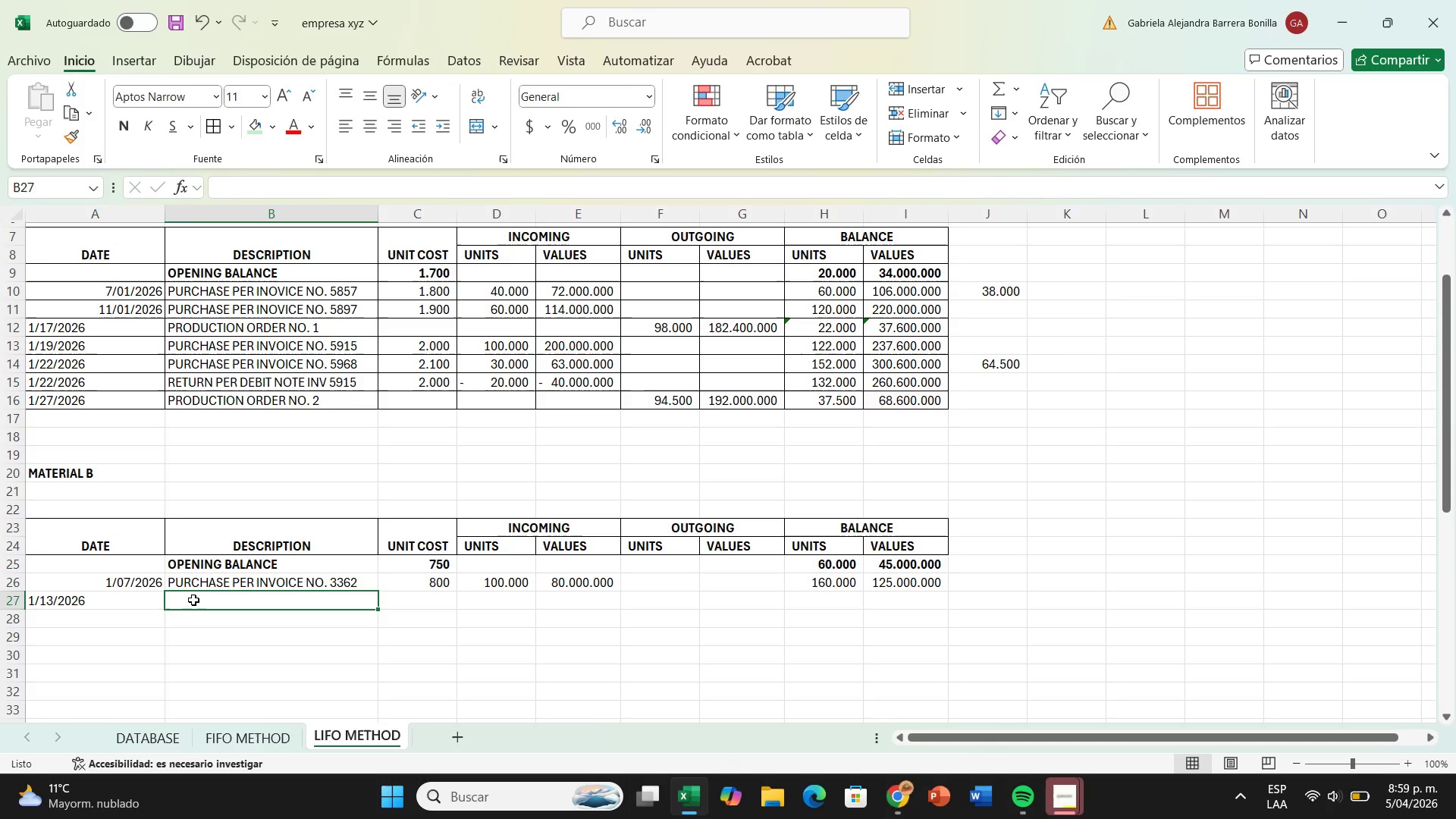 
type(purc)
 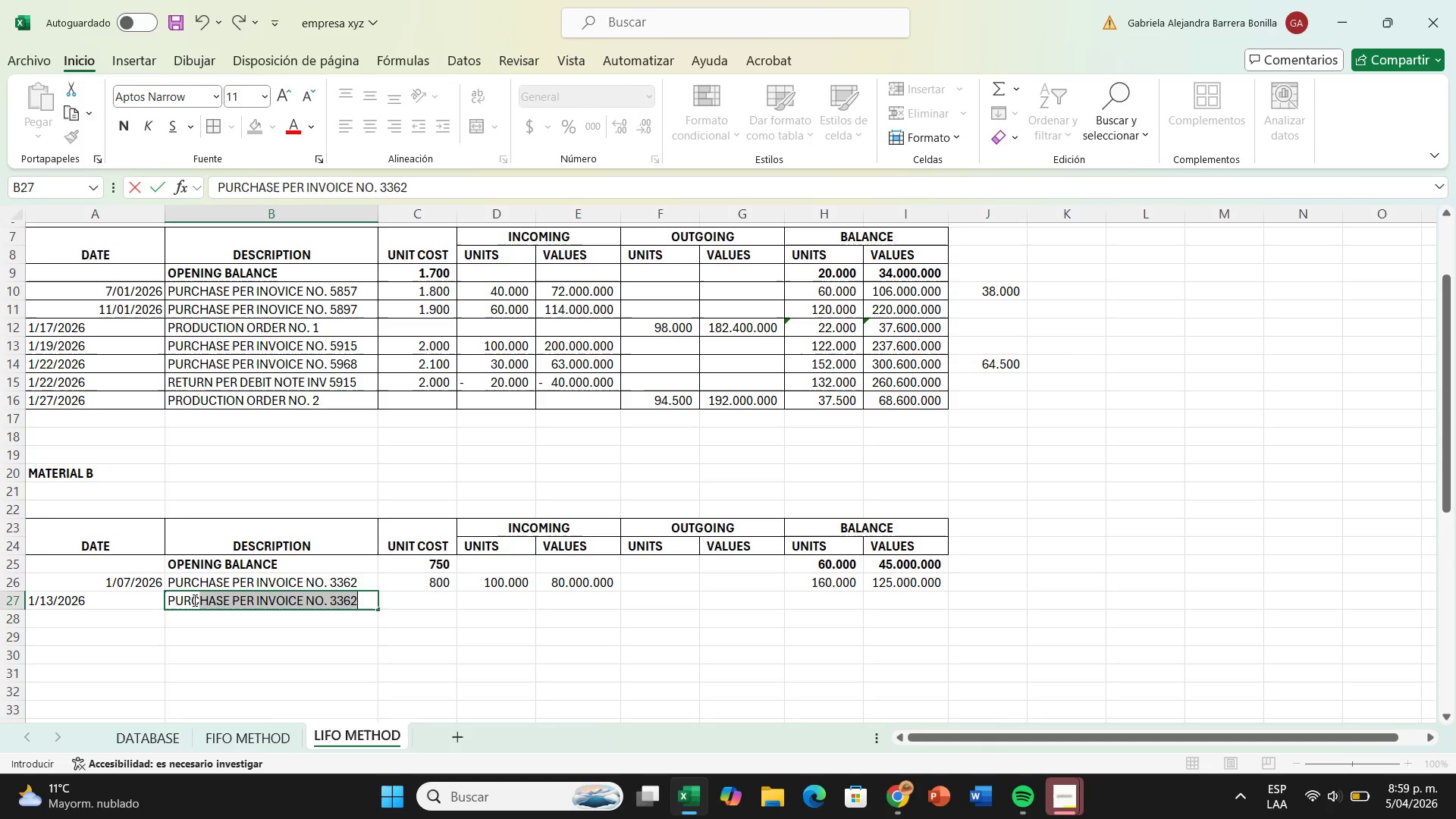 
key(Enter)
 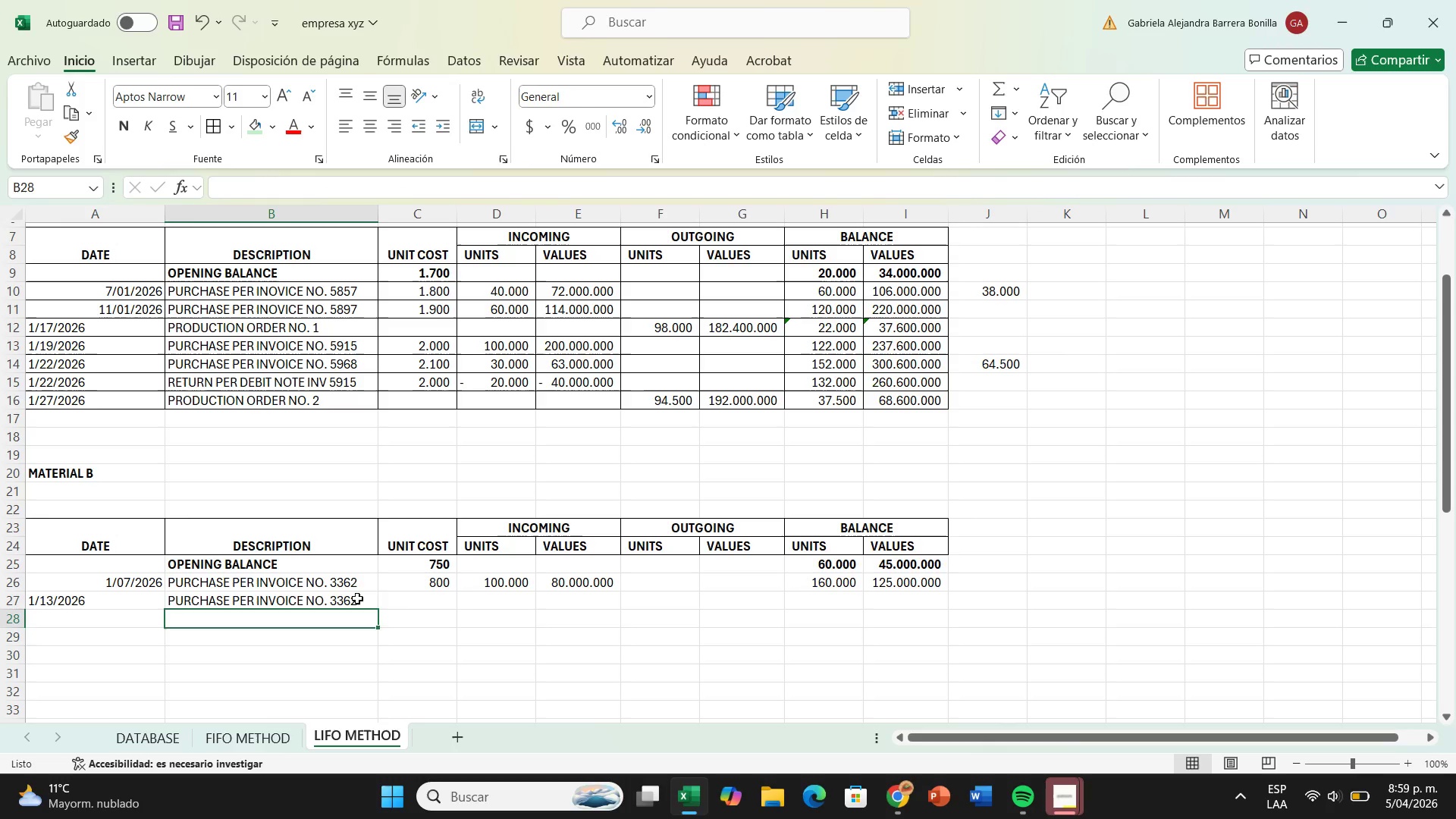 
double_click([357, 598])
 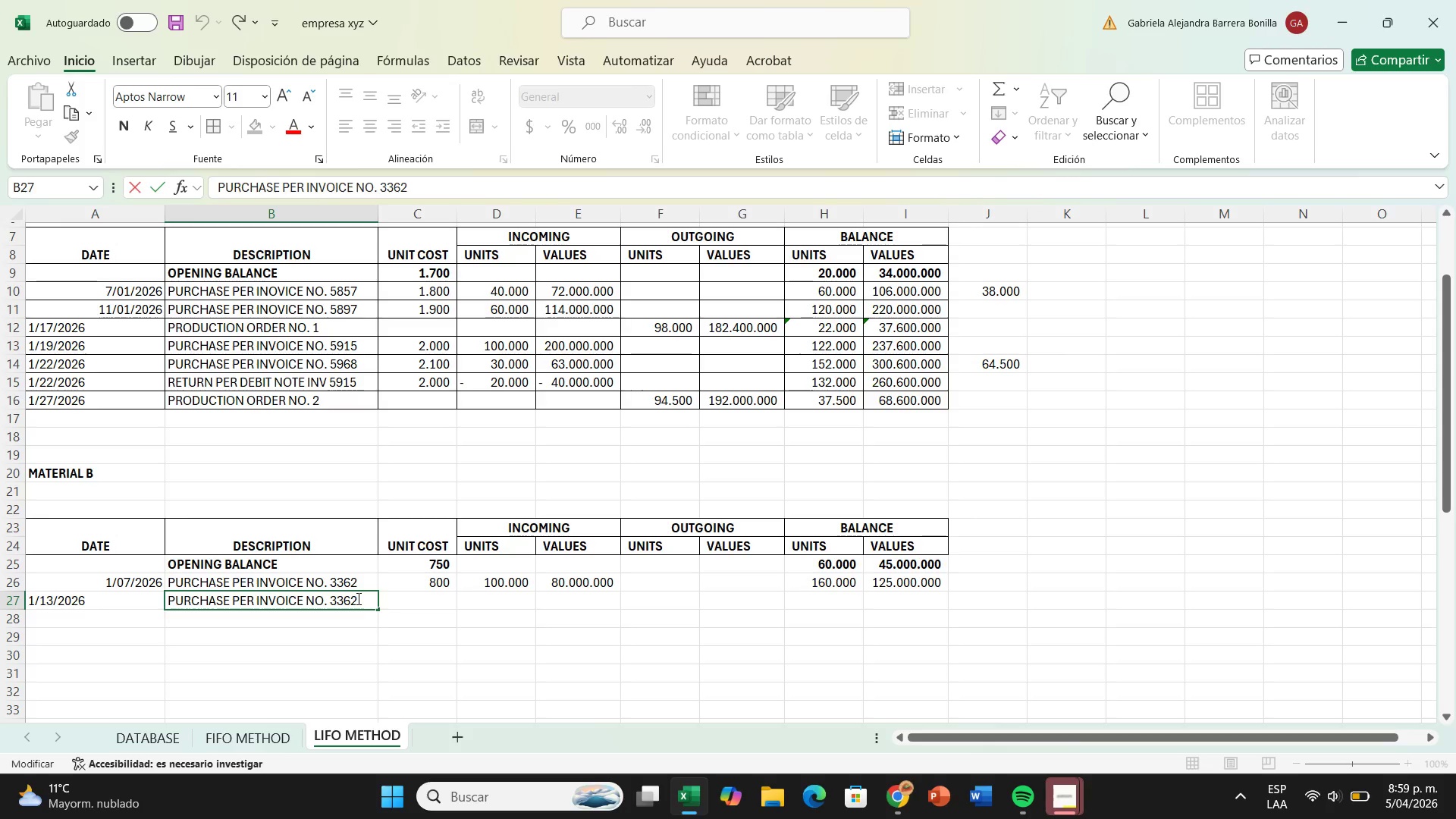 
key(Backspace)
key(Backspace)
key(Backspace)
key(Backspace)
type(3578)
 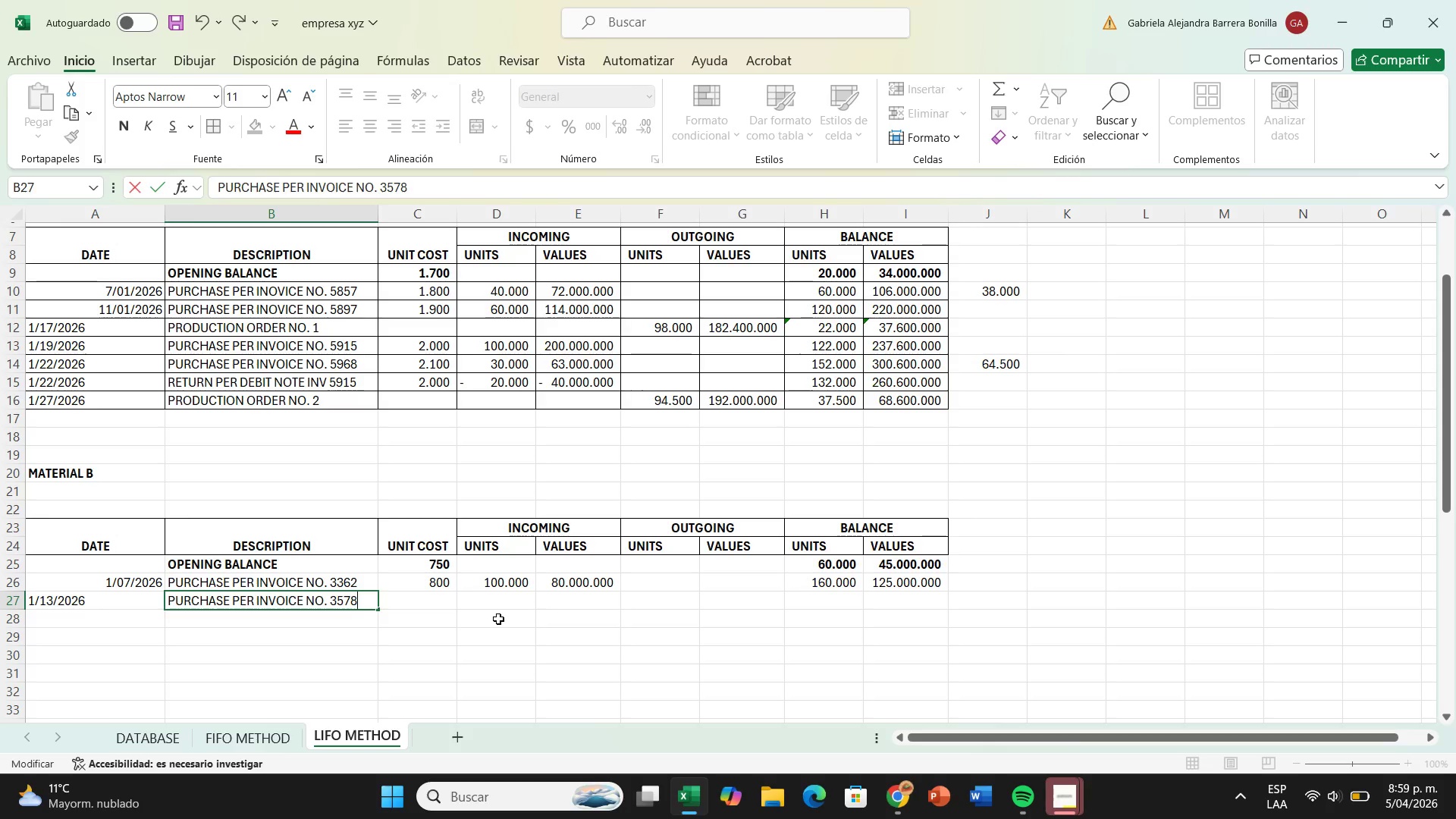 
key(Enter)
 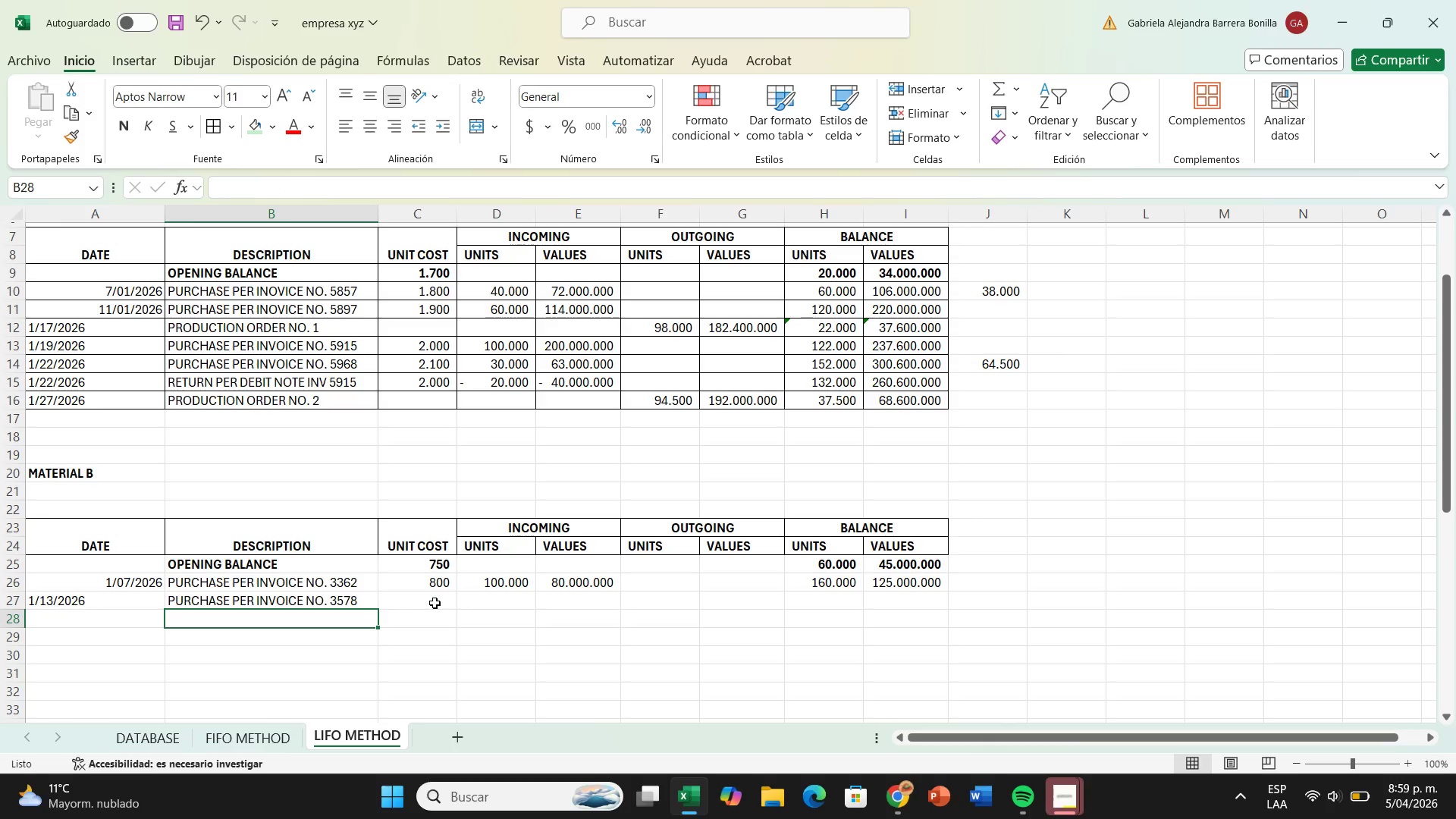 
left_click([435, 603])
 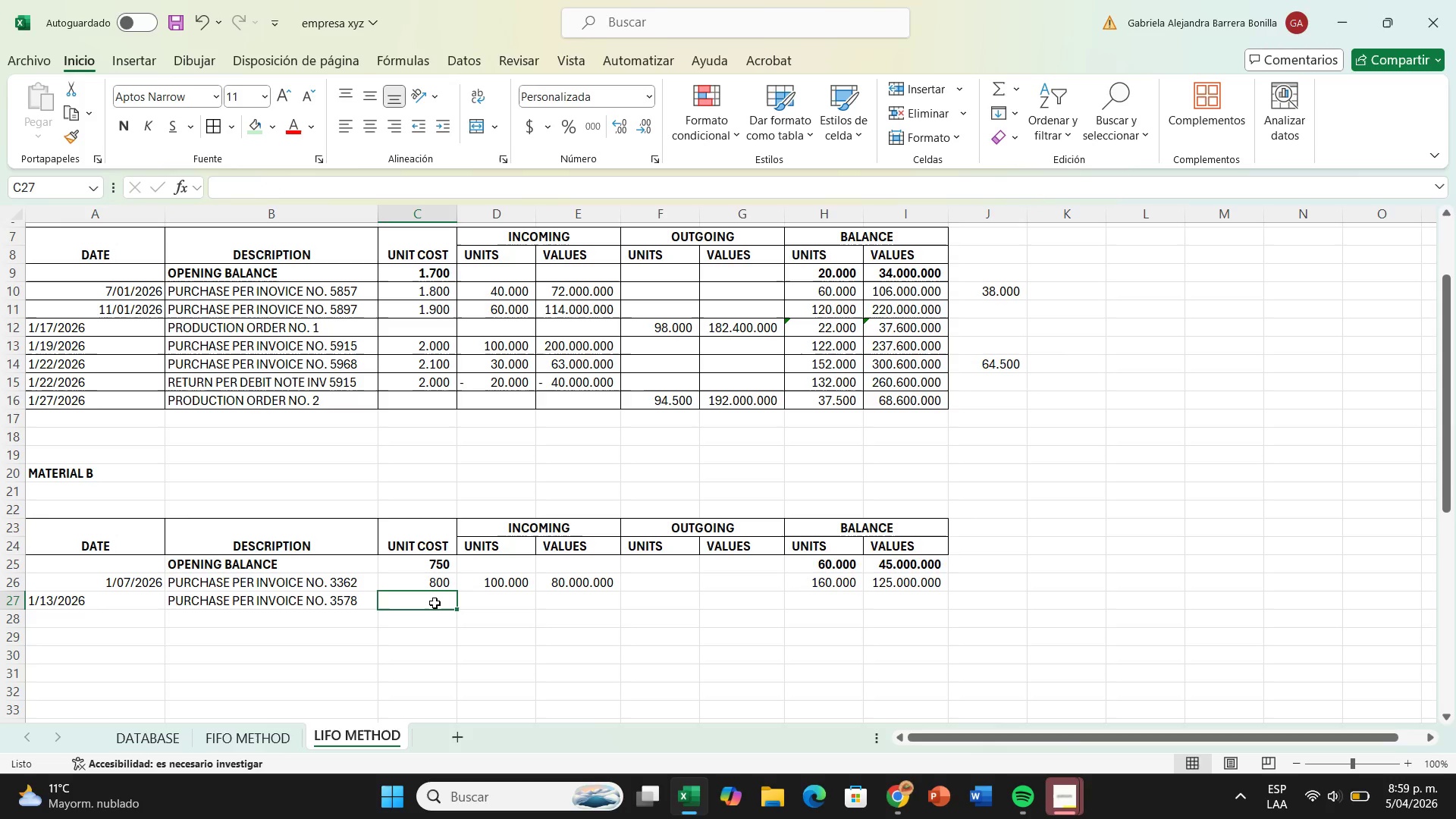 
type(820)
 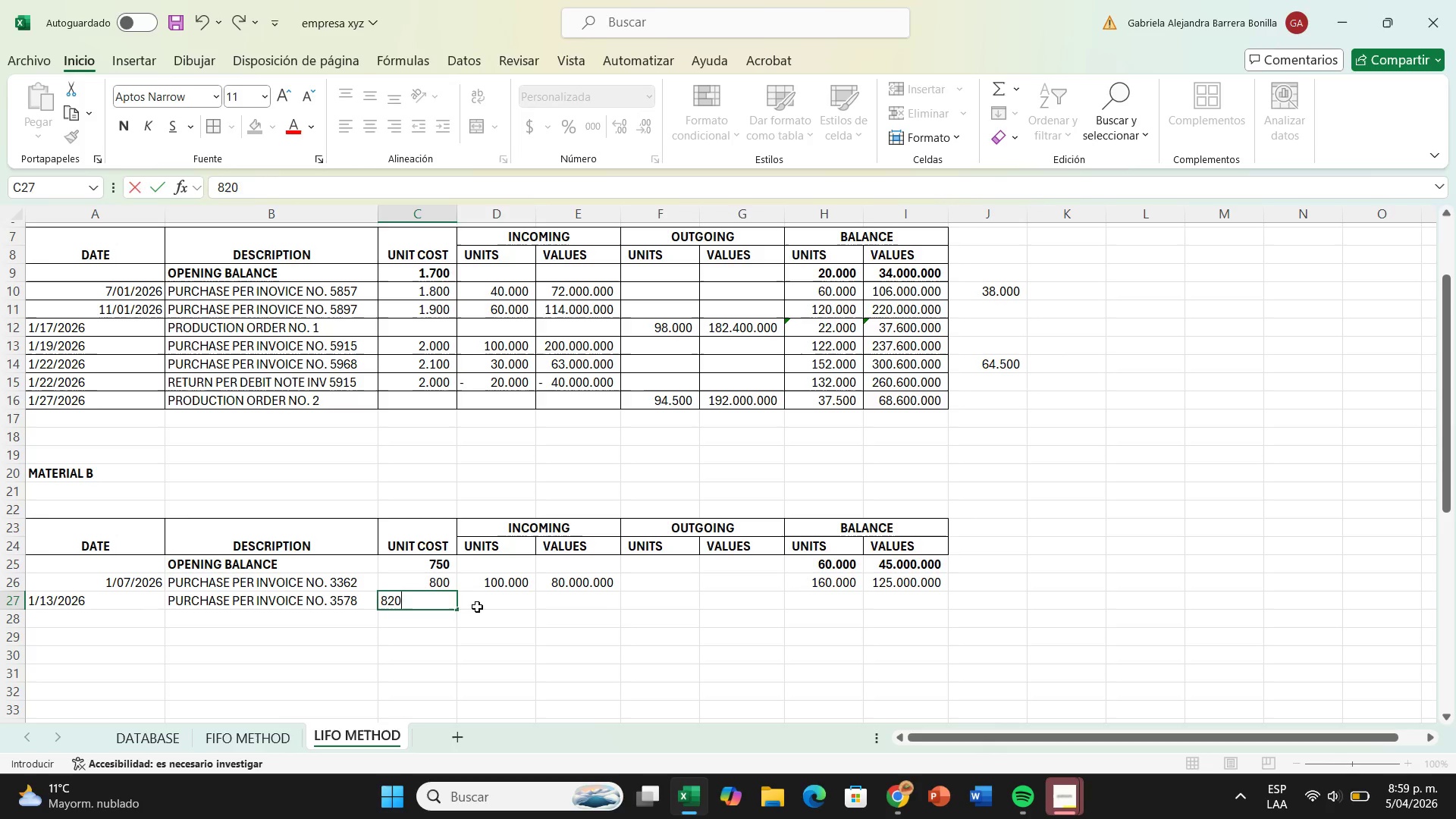 
left_click([477, 607])
 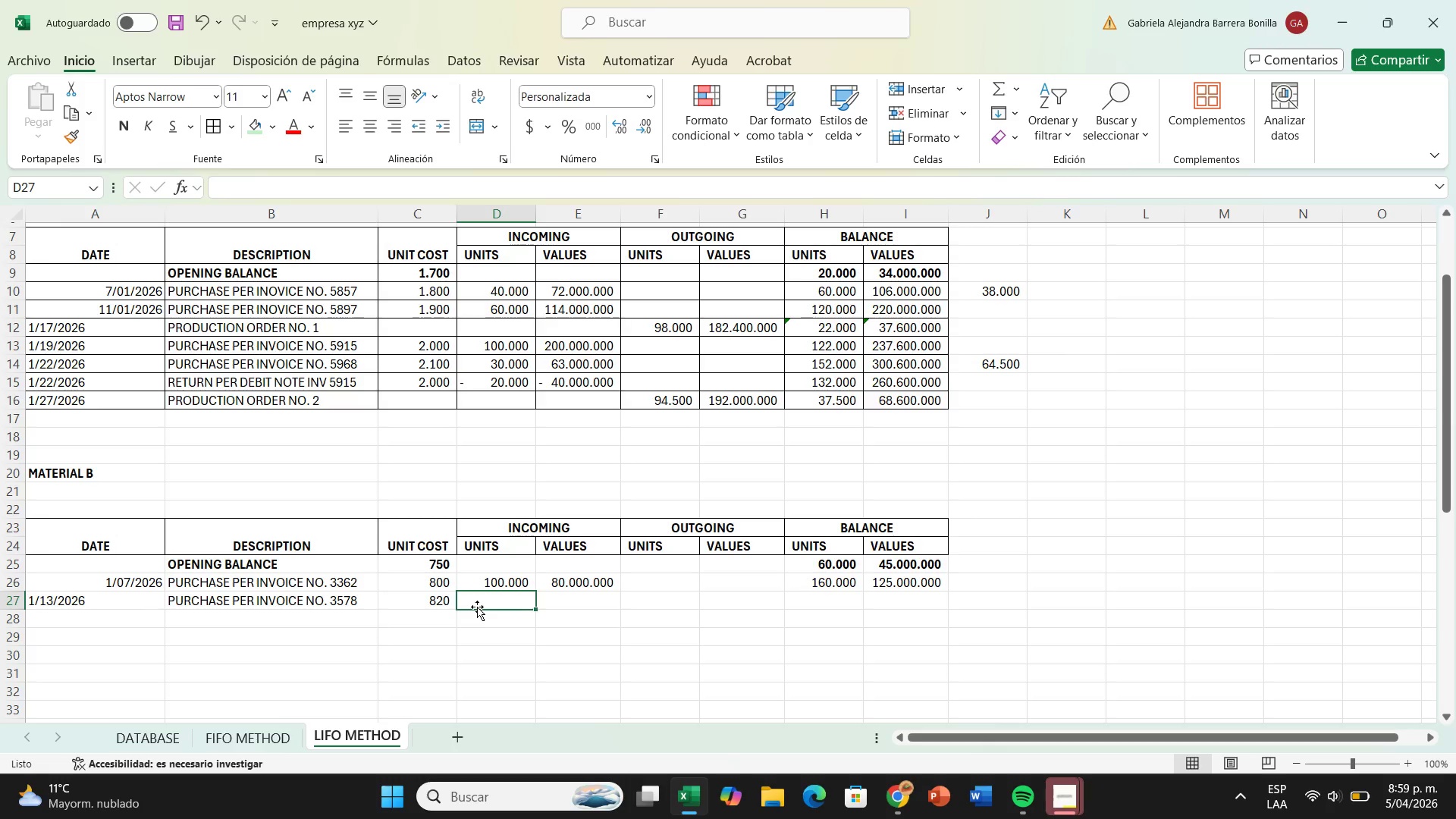 
type(130000)
 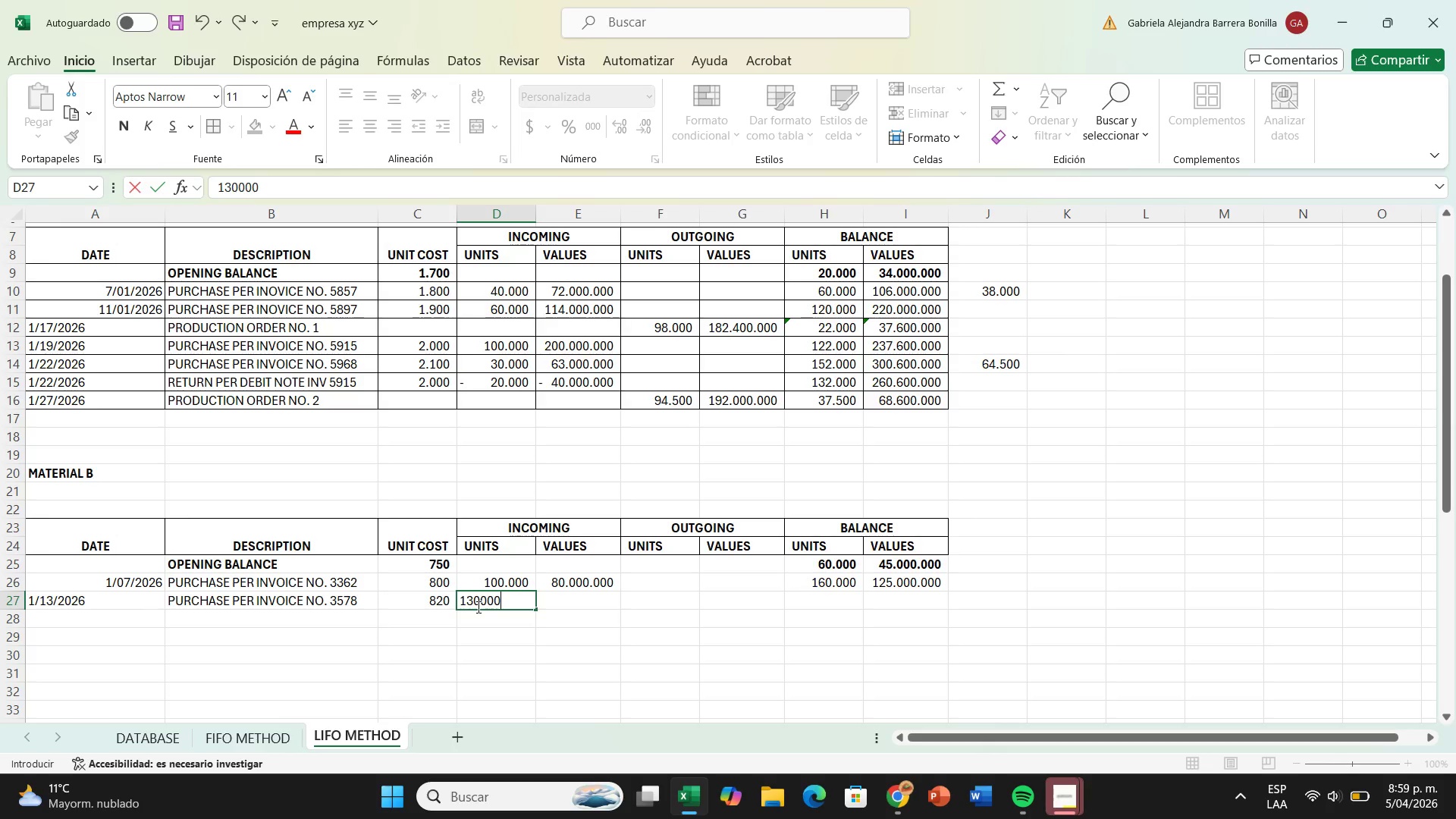 
key(Enter)
 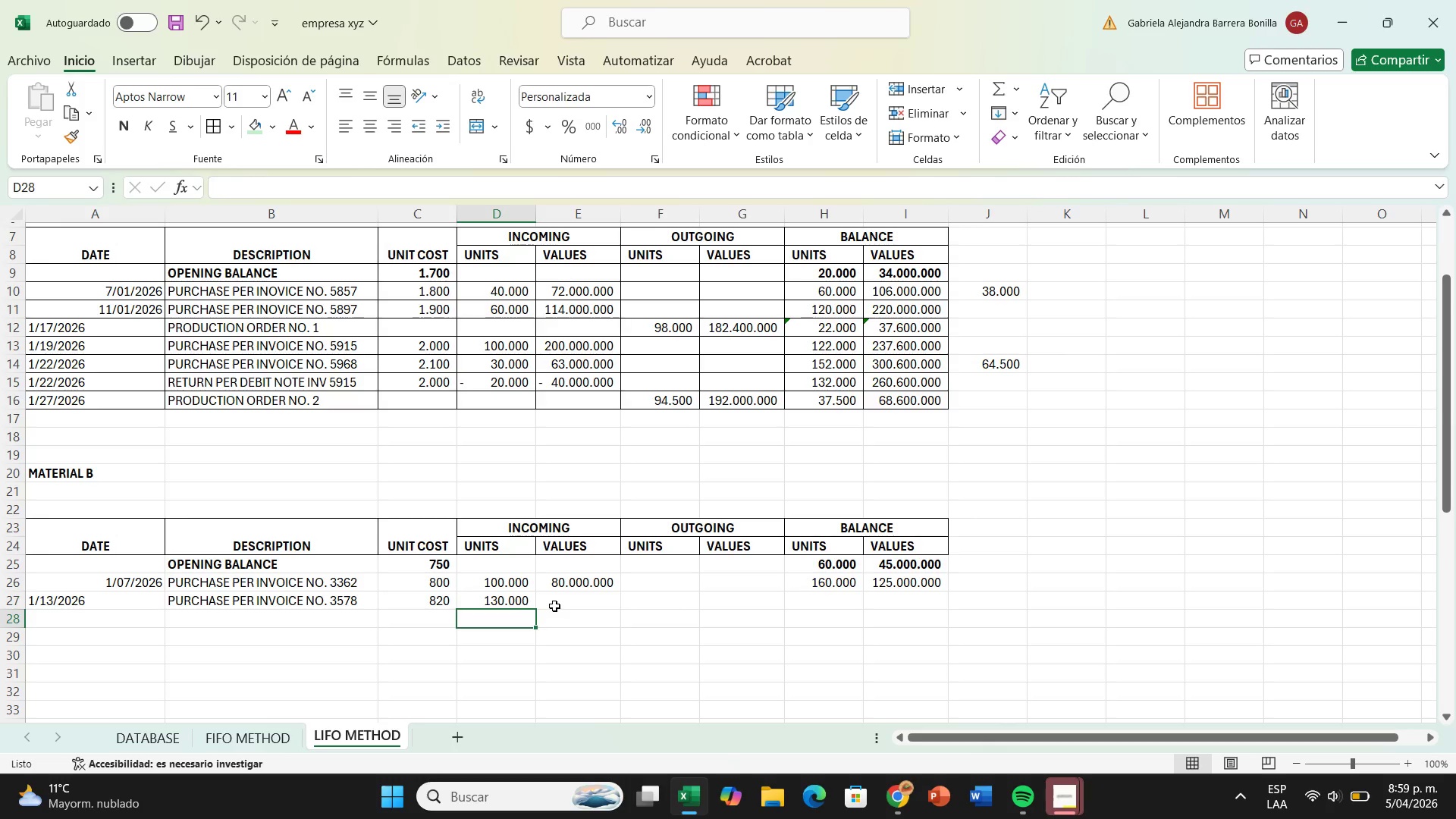 
left_click([554, 606])
 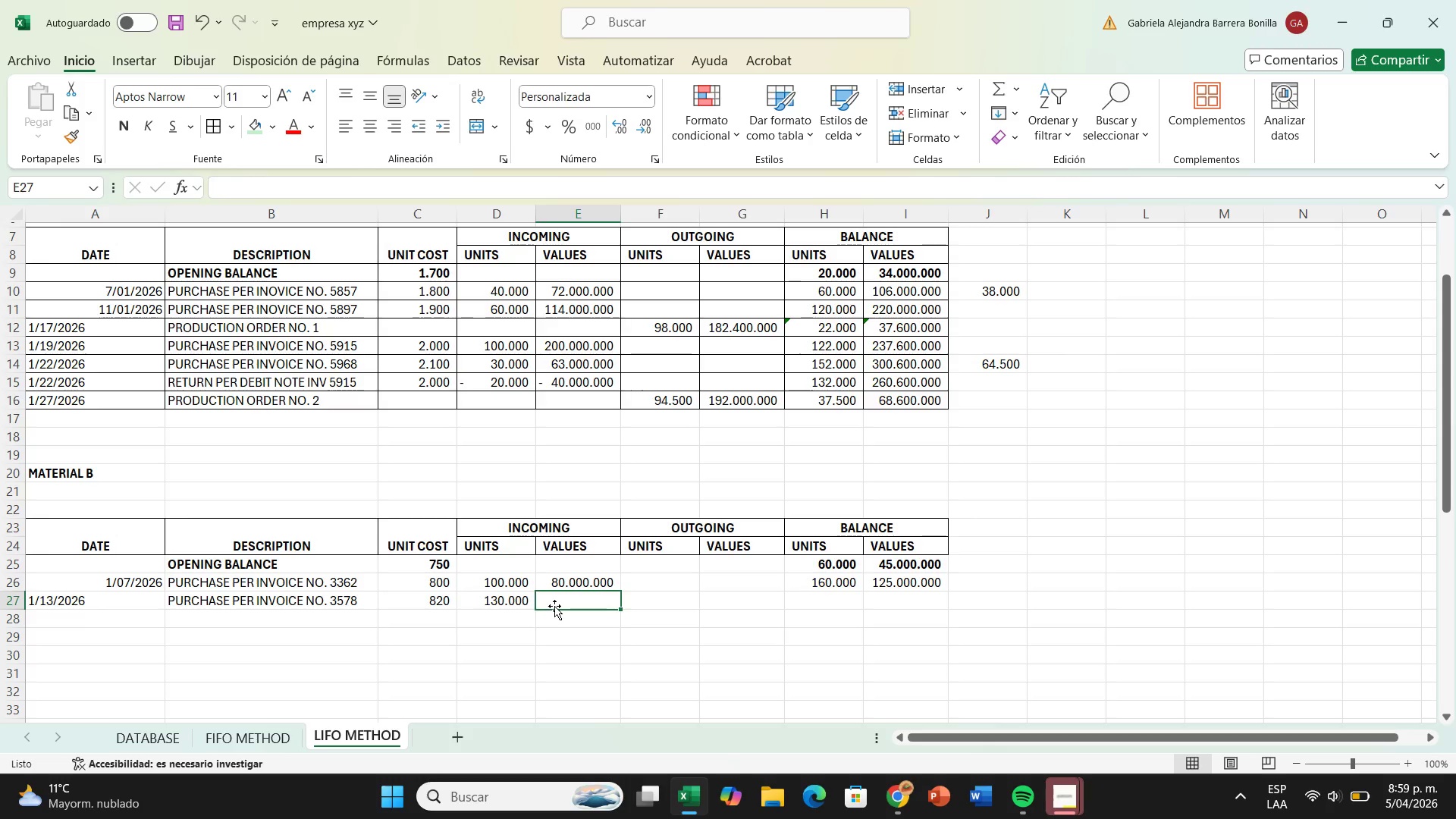 
key(Shift+ShiftRight)
 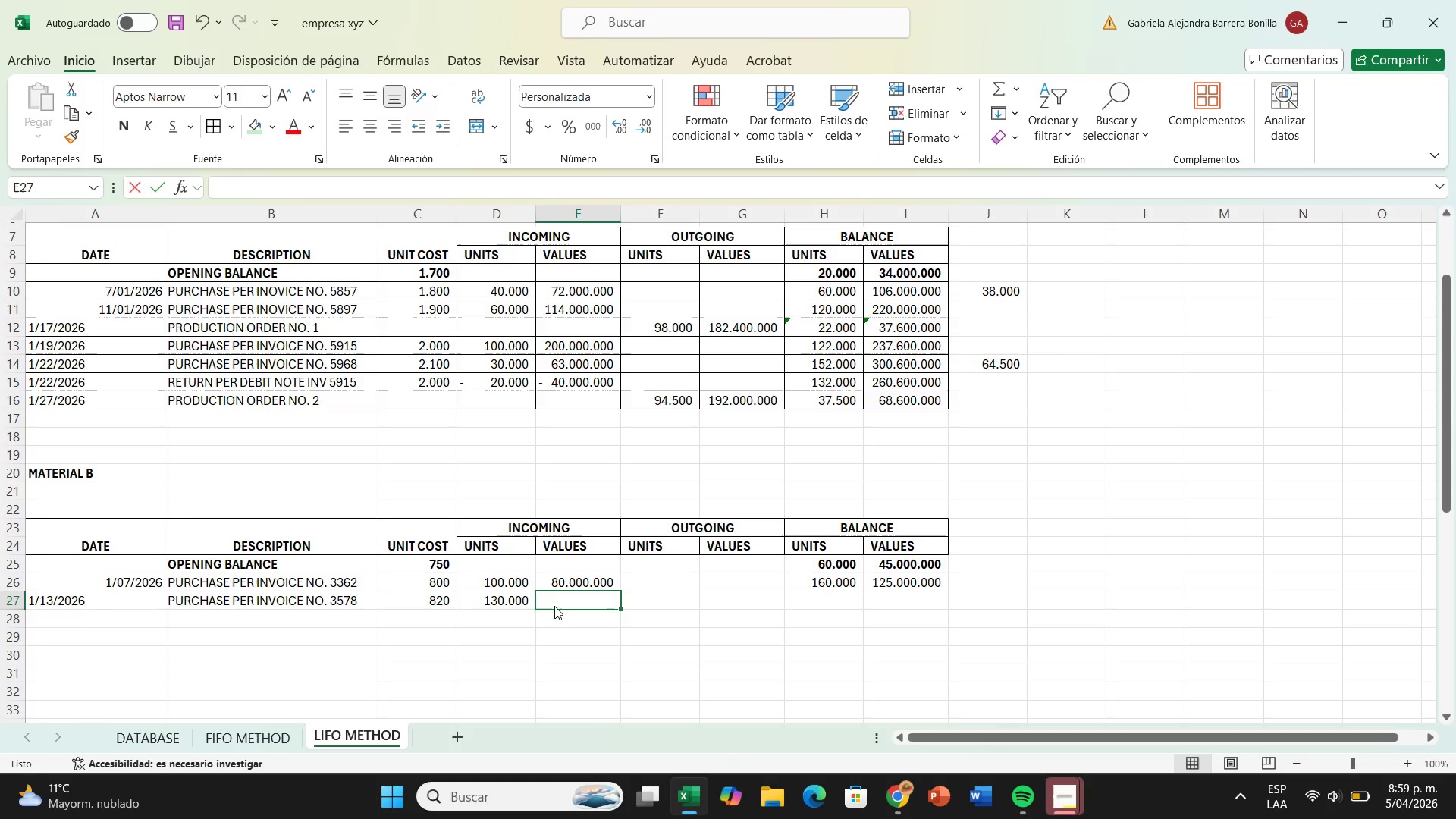 
key(Shift+0)
 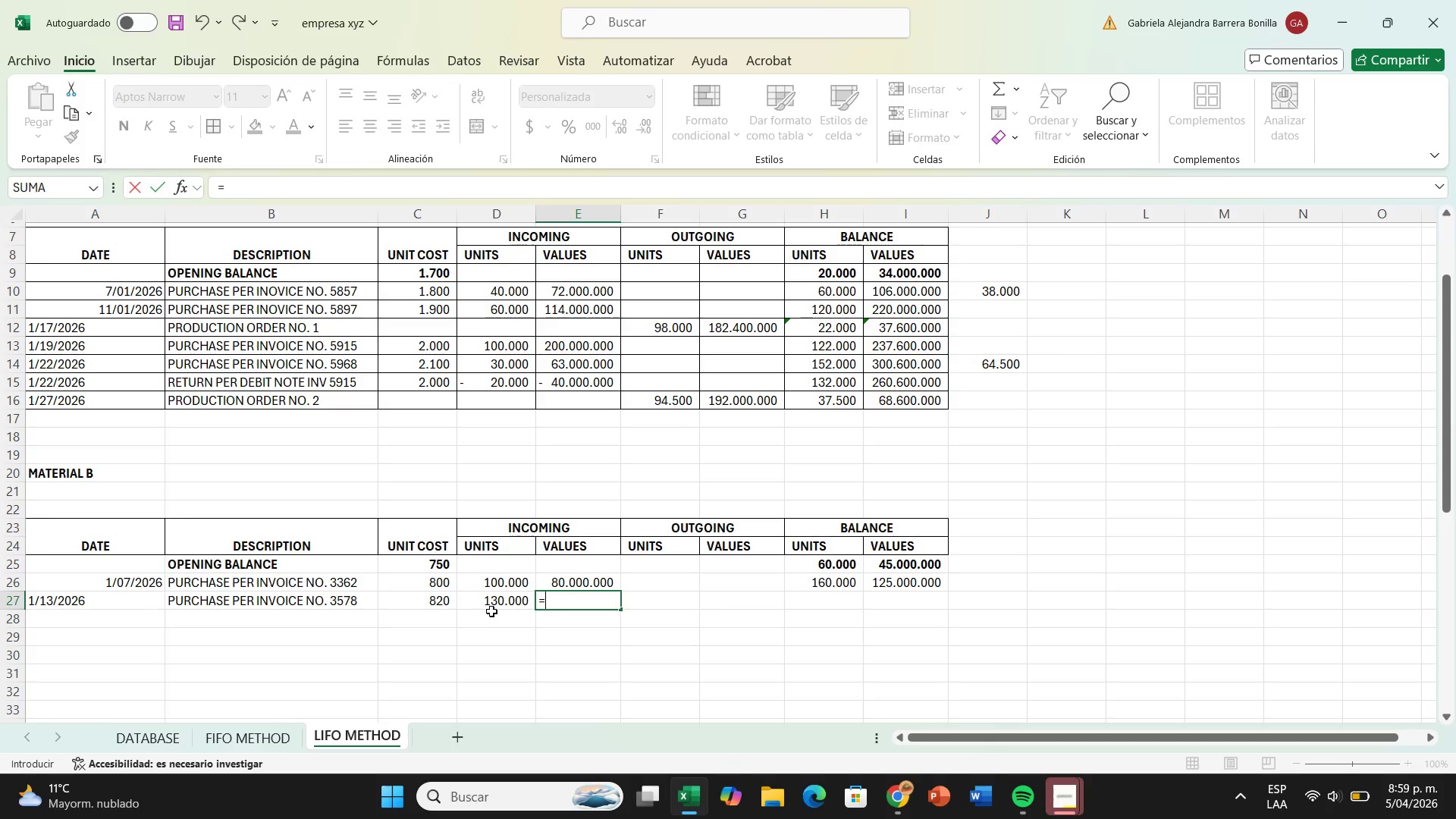 
left_click([491, 610])
 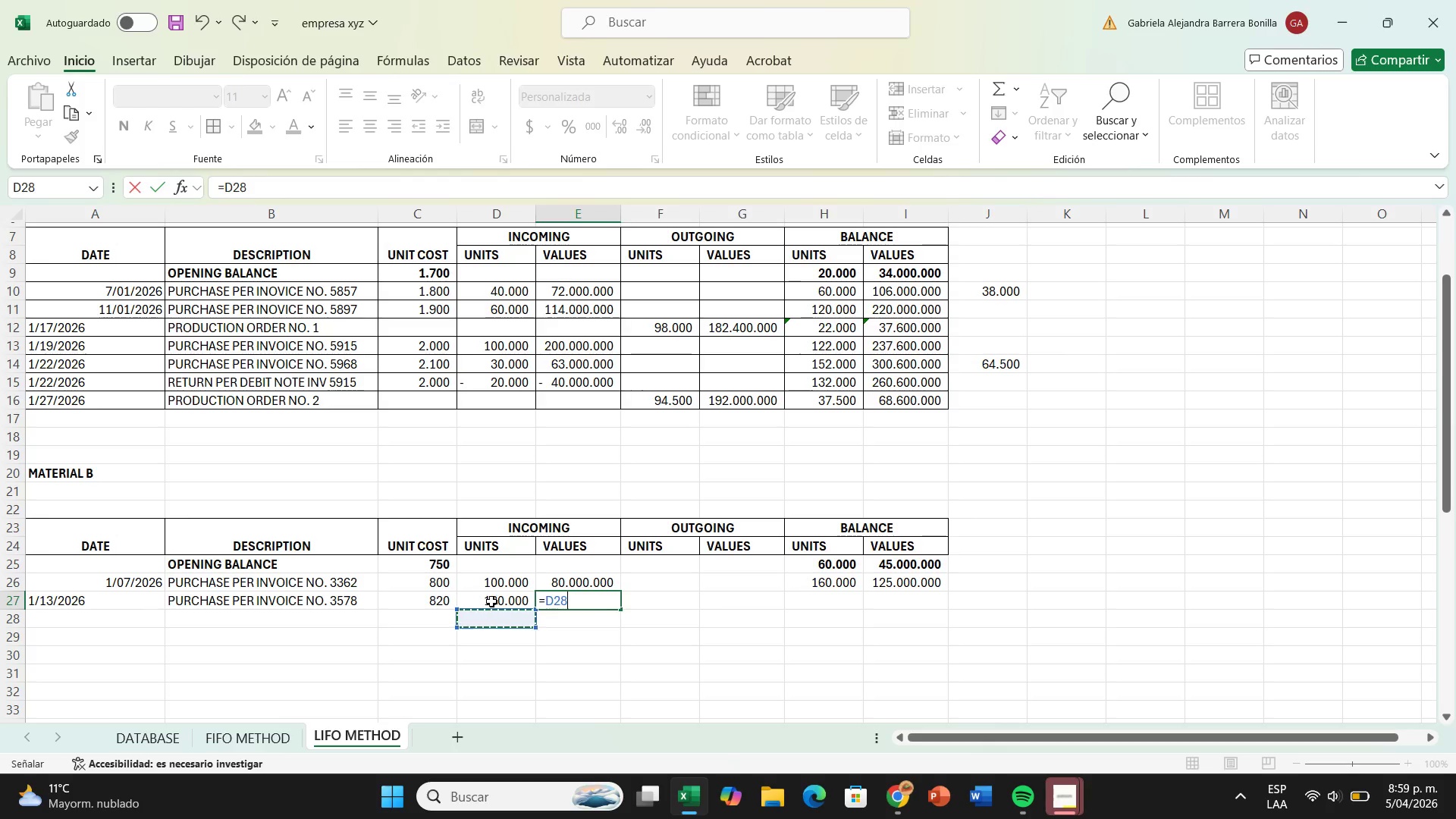 
left_click([491, 601])
 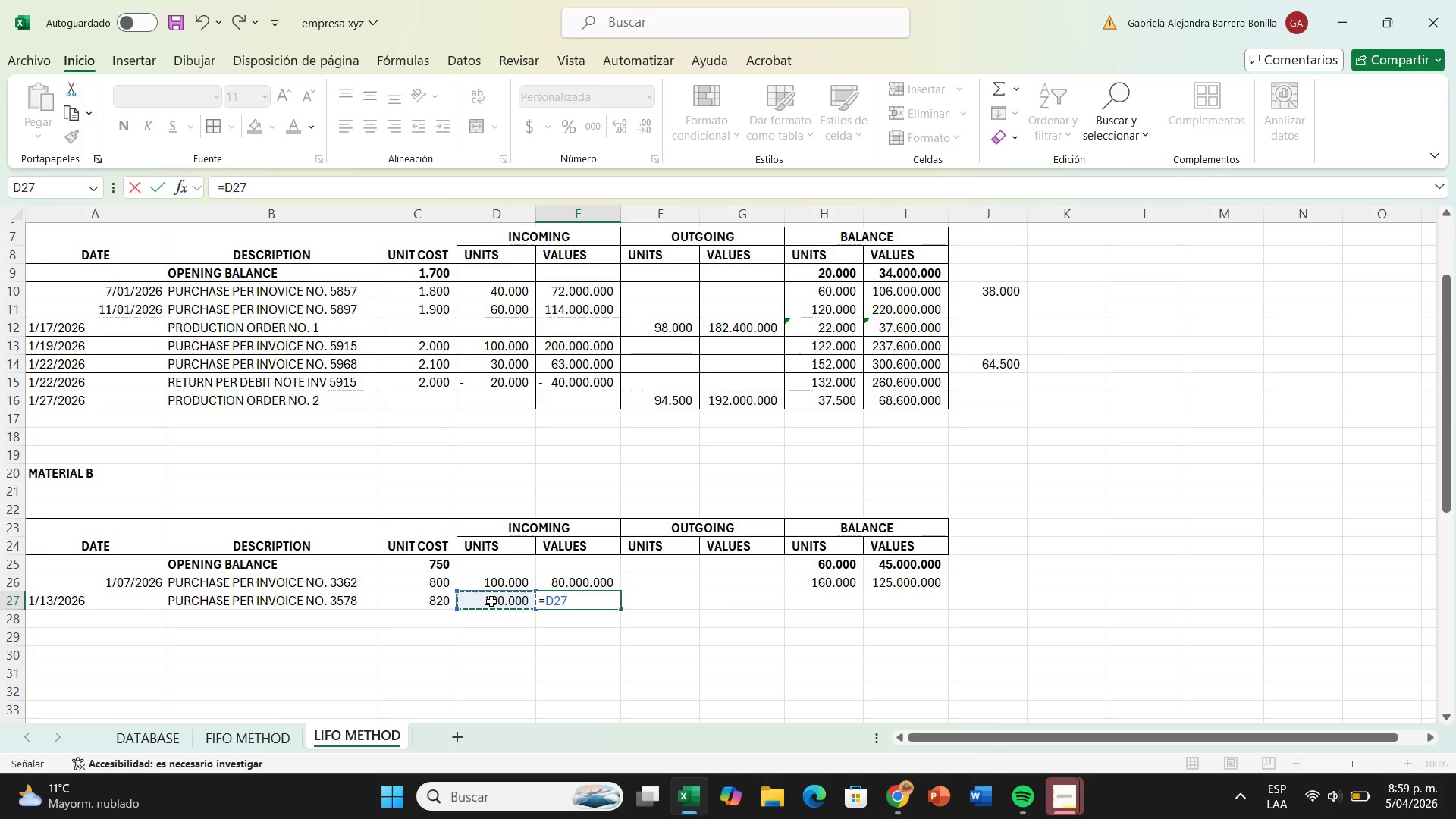 
key(Shift+ShiftRight)
 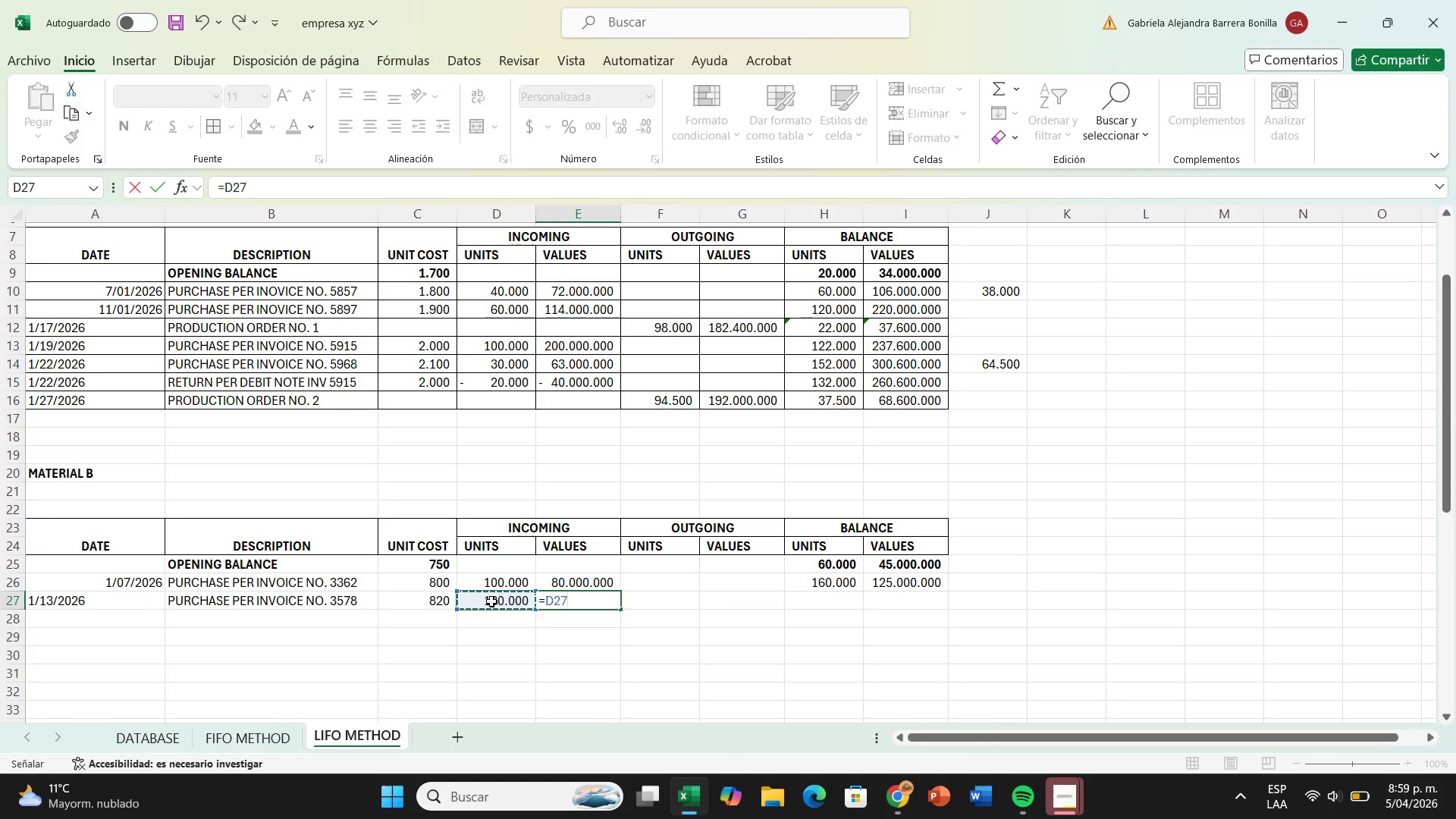 
key(Shift+Equal)
 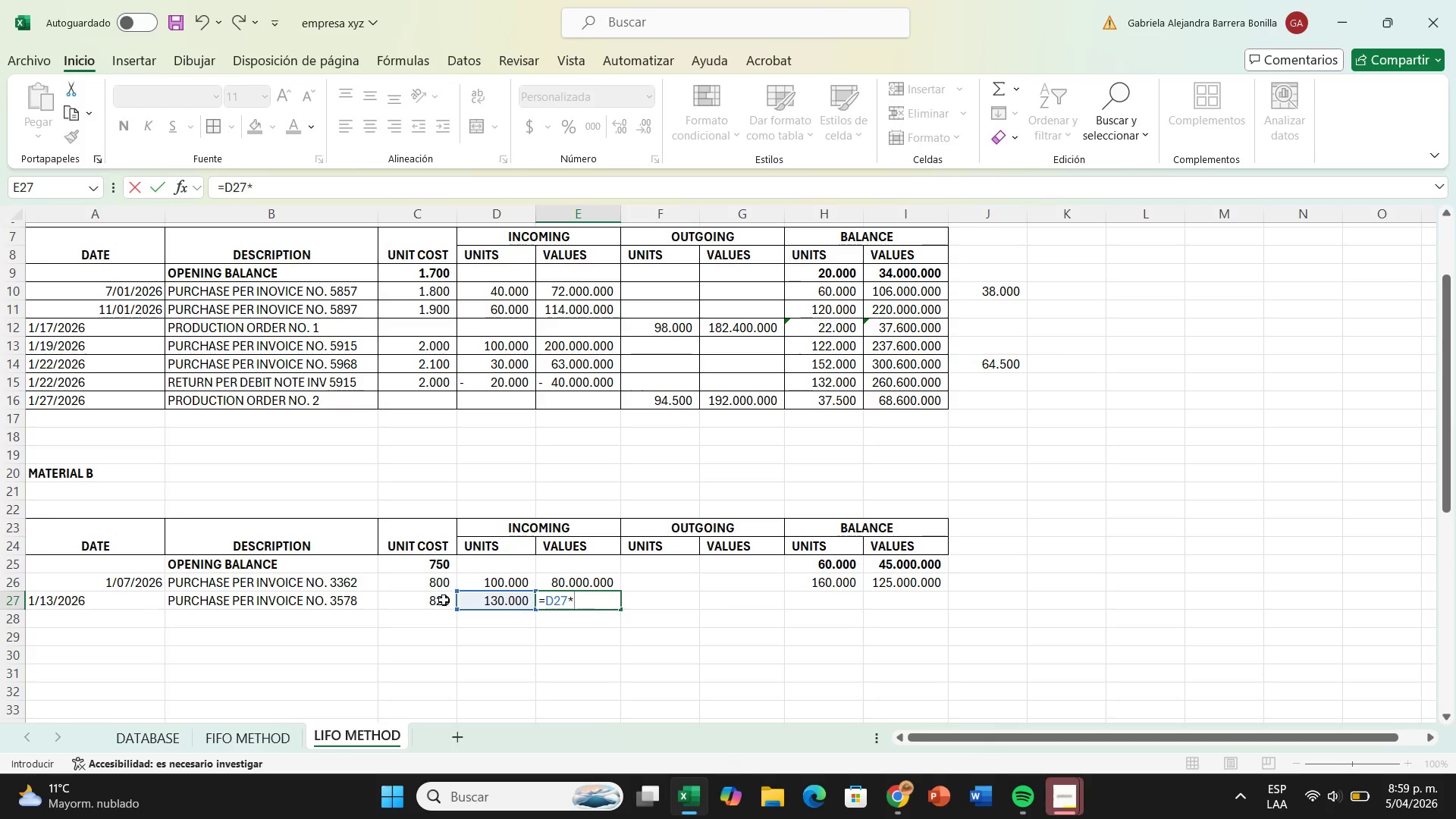 
left_click([443, 601])
 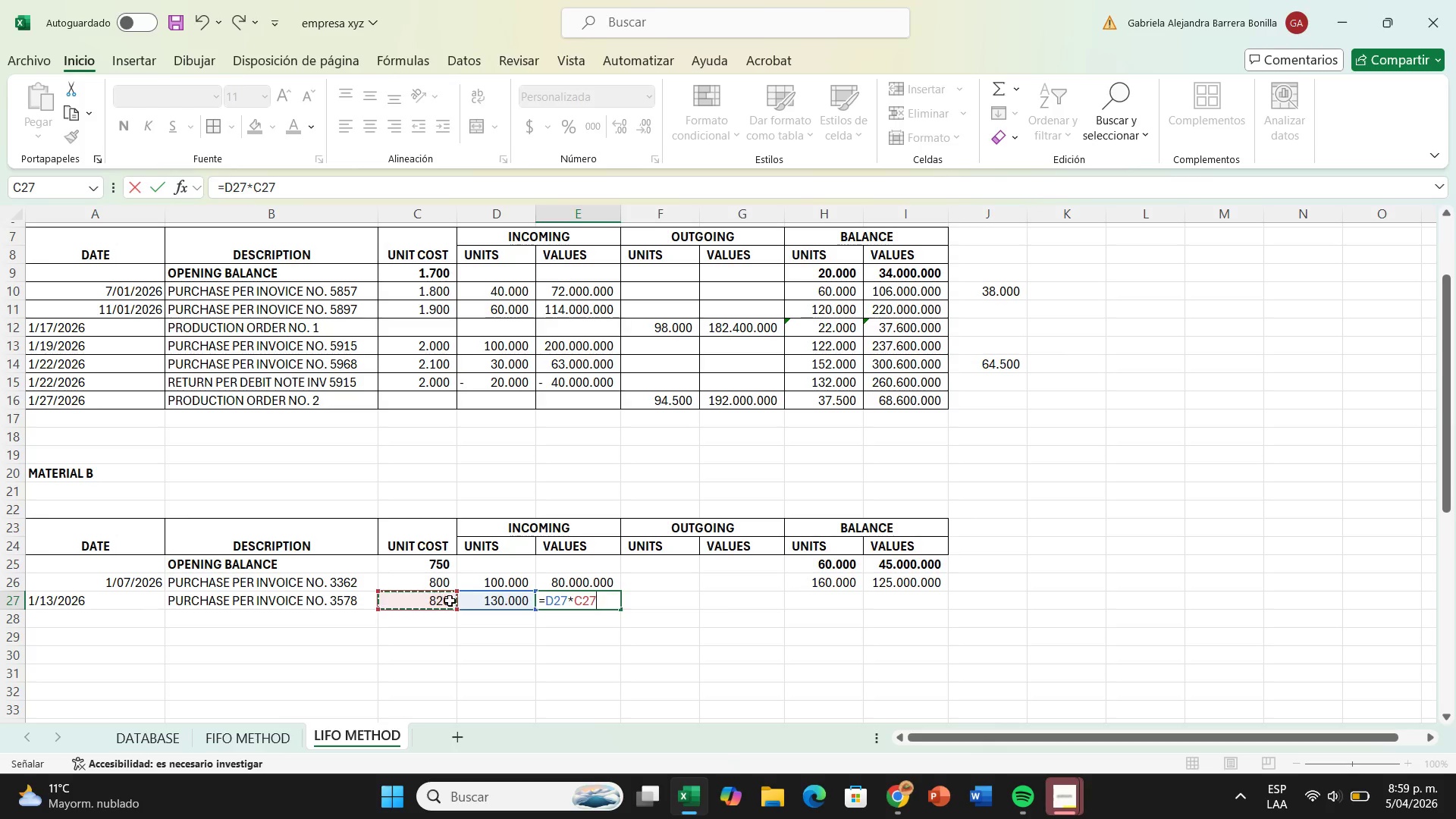 
key(Enter)
 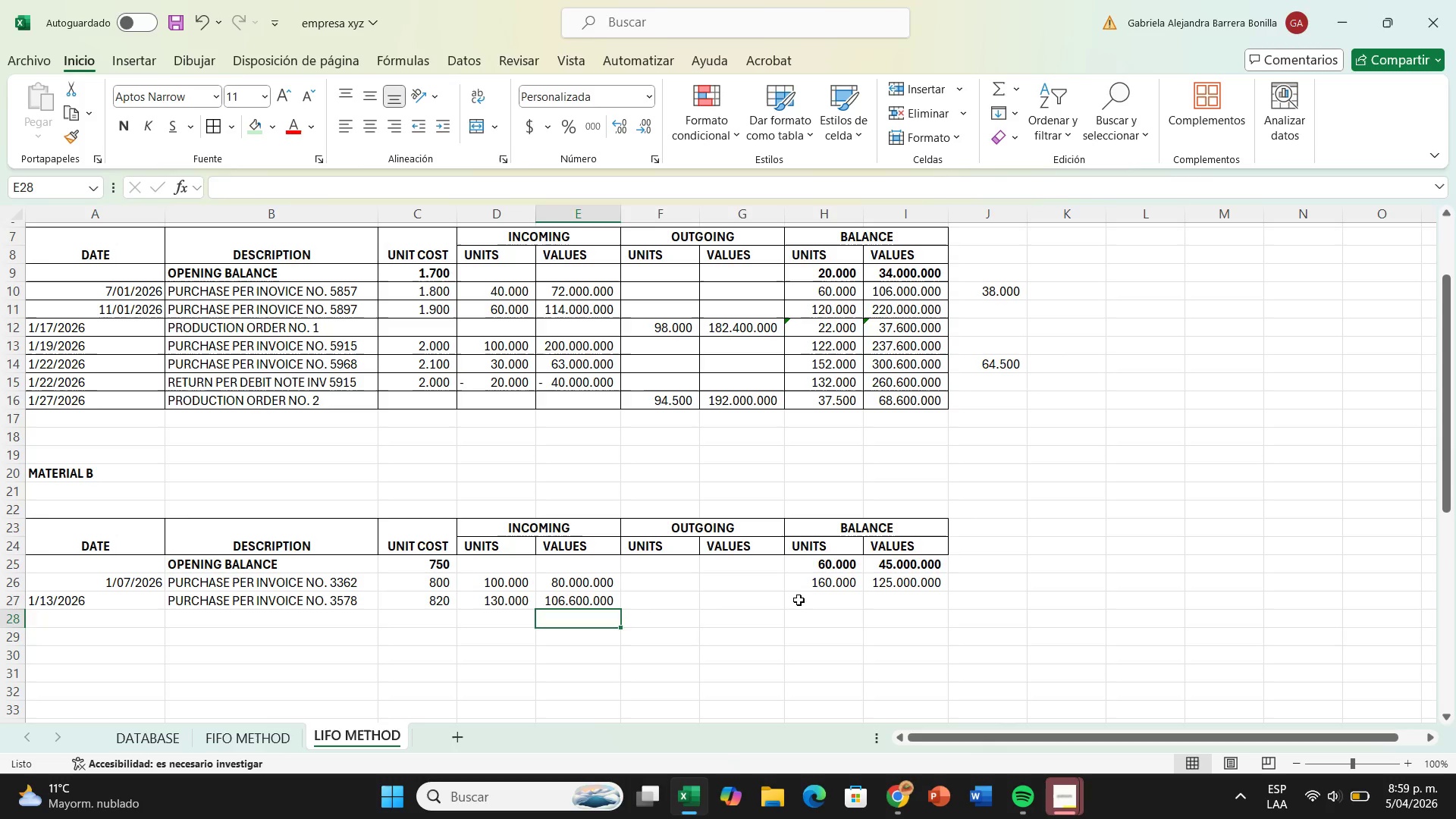 
left_click([815, 599])
 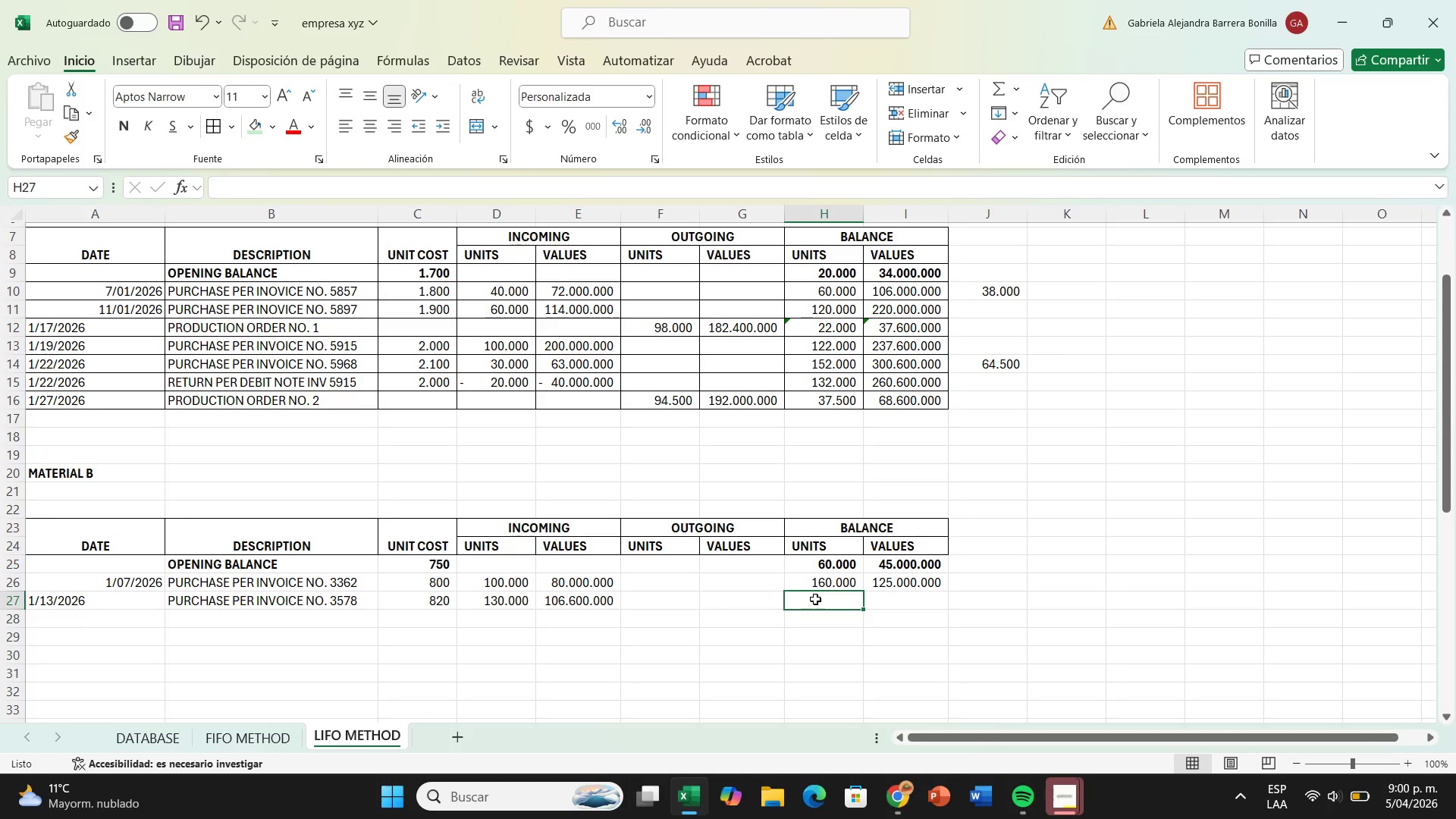 
key(Shift+0)
 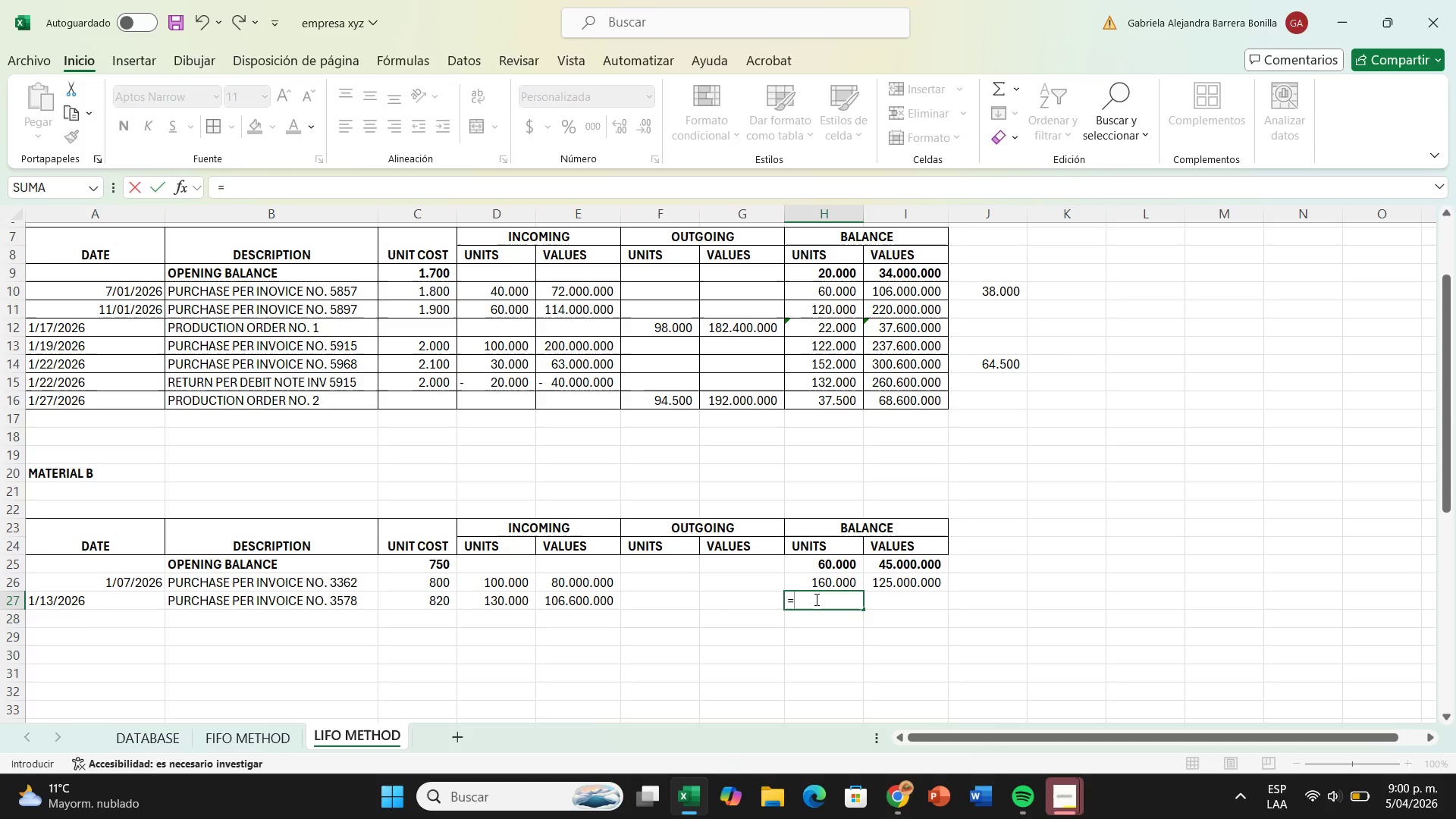 
left_click([831, 585])
 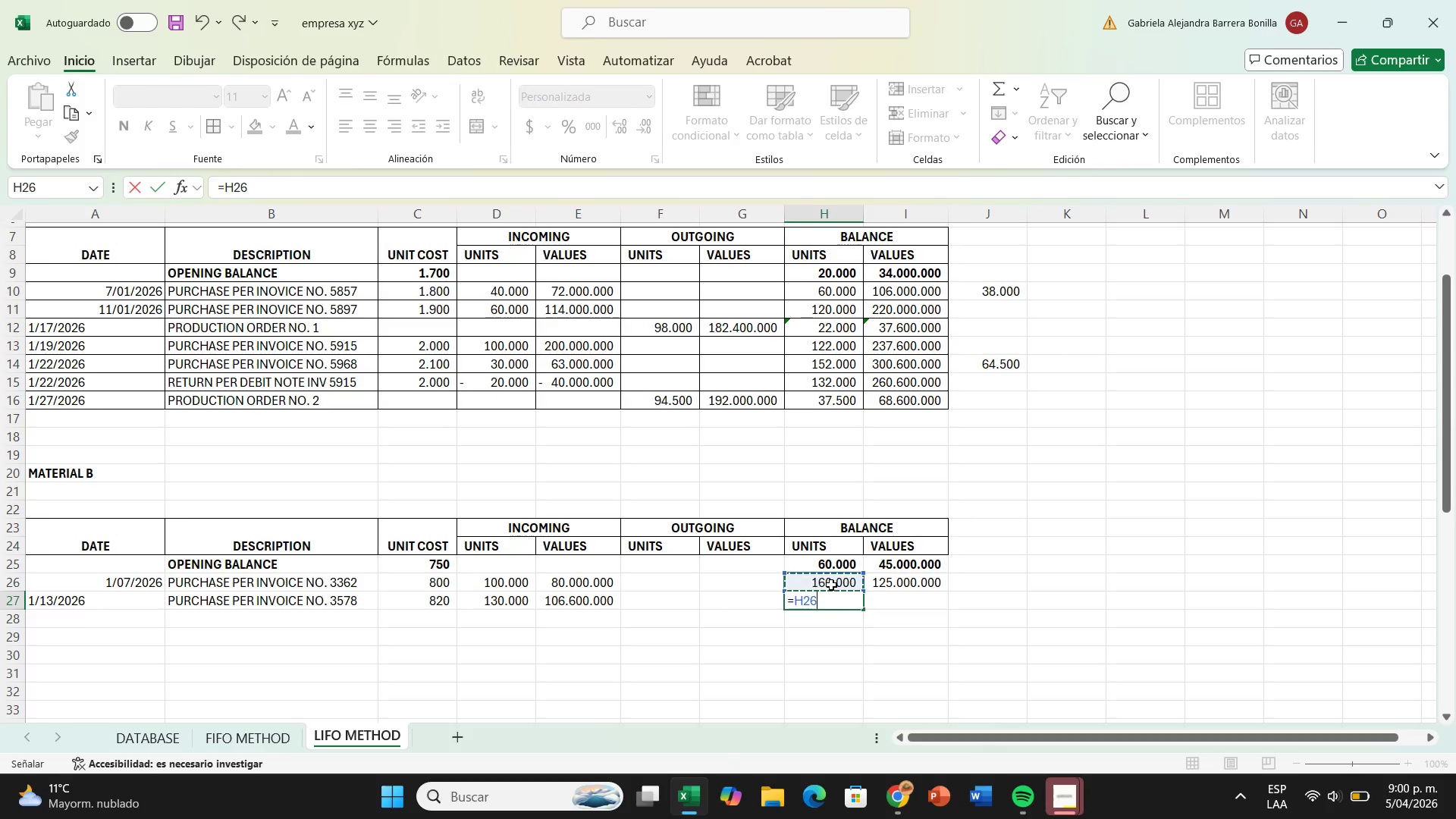 
key(Equal)
 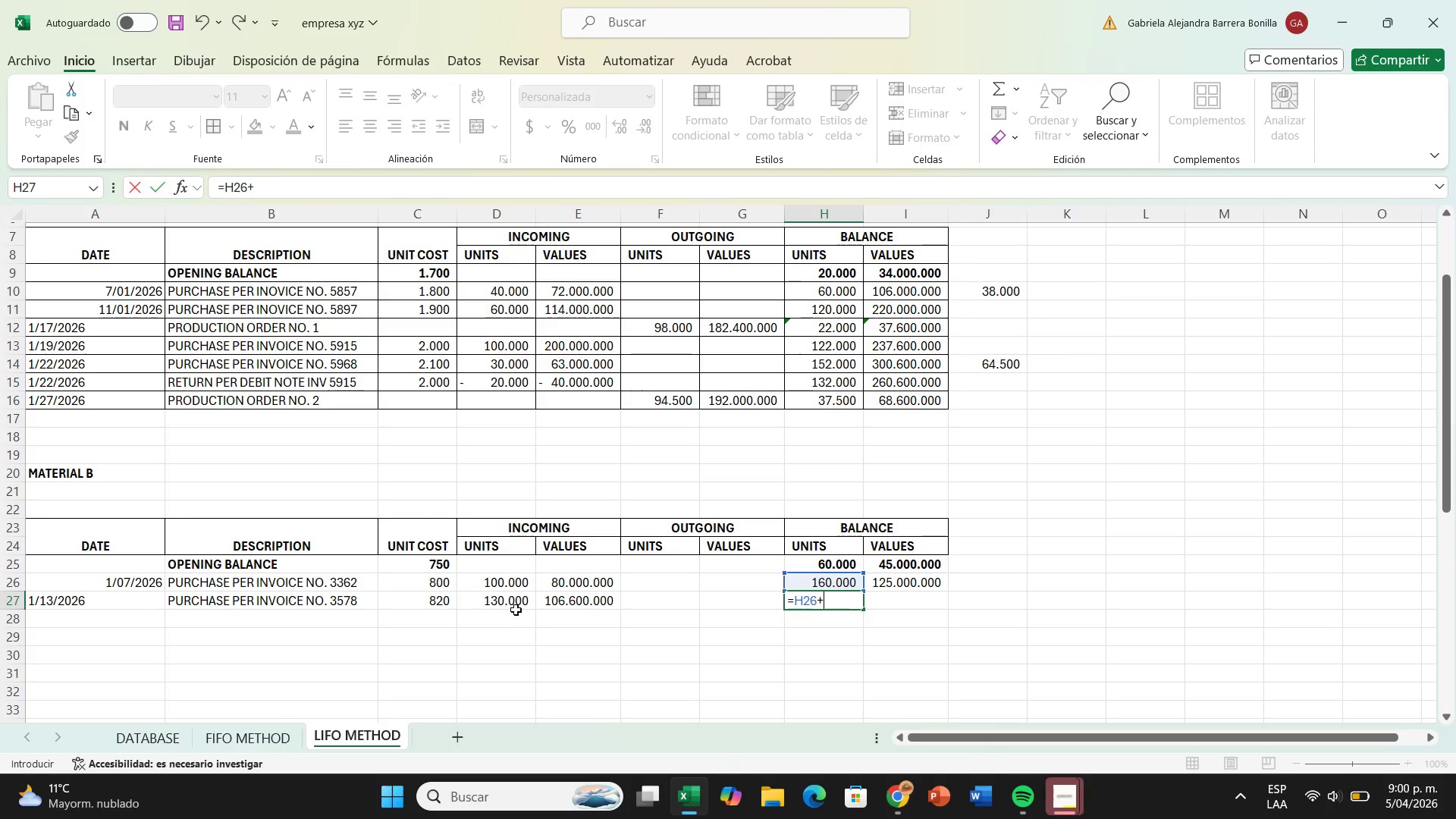 
left_click([516, 607])
 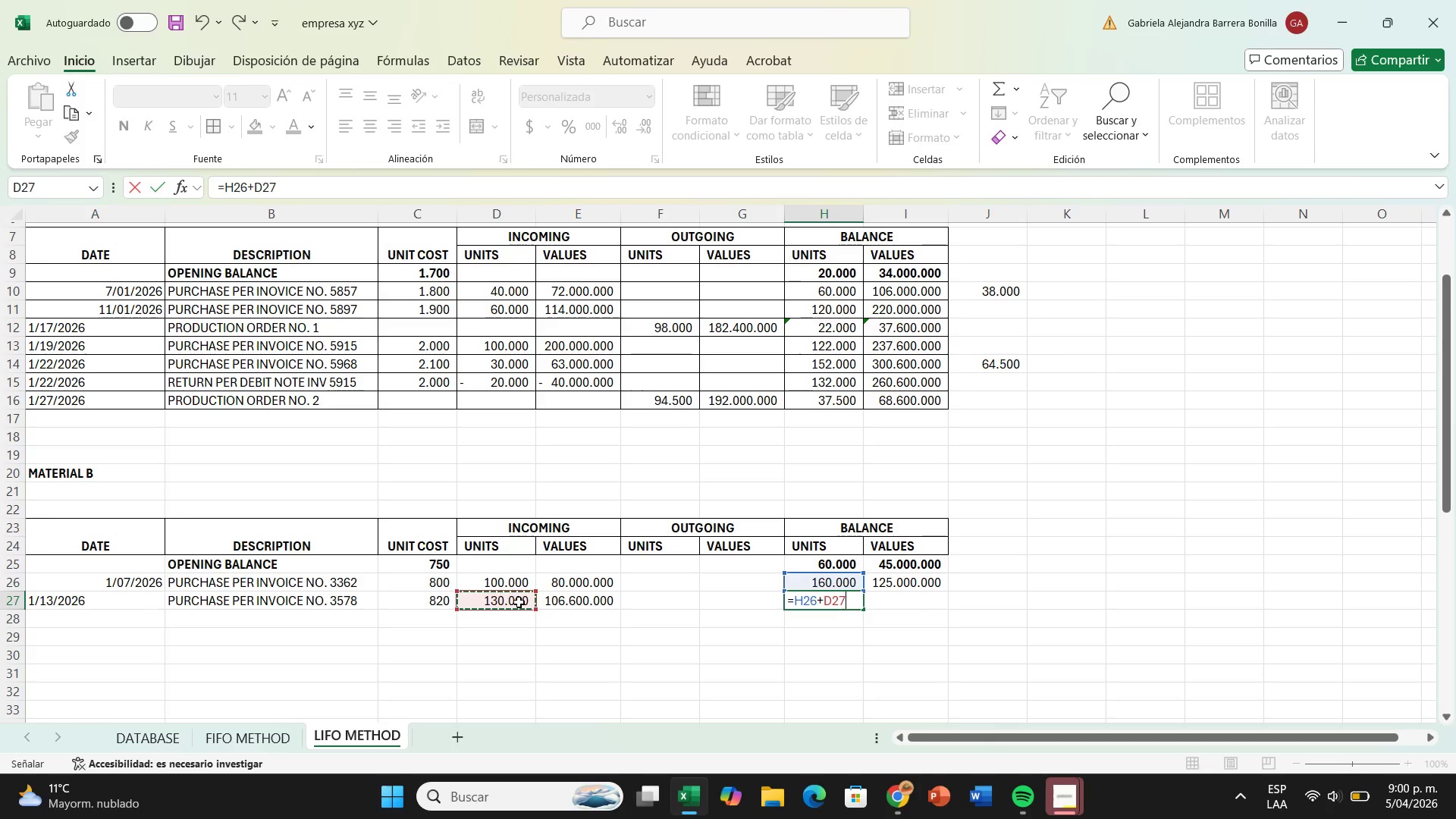 
key(Enter)
 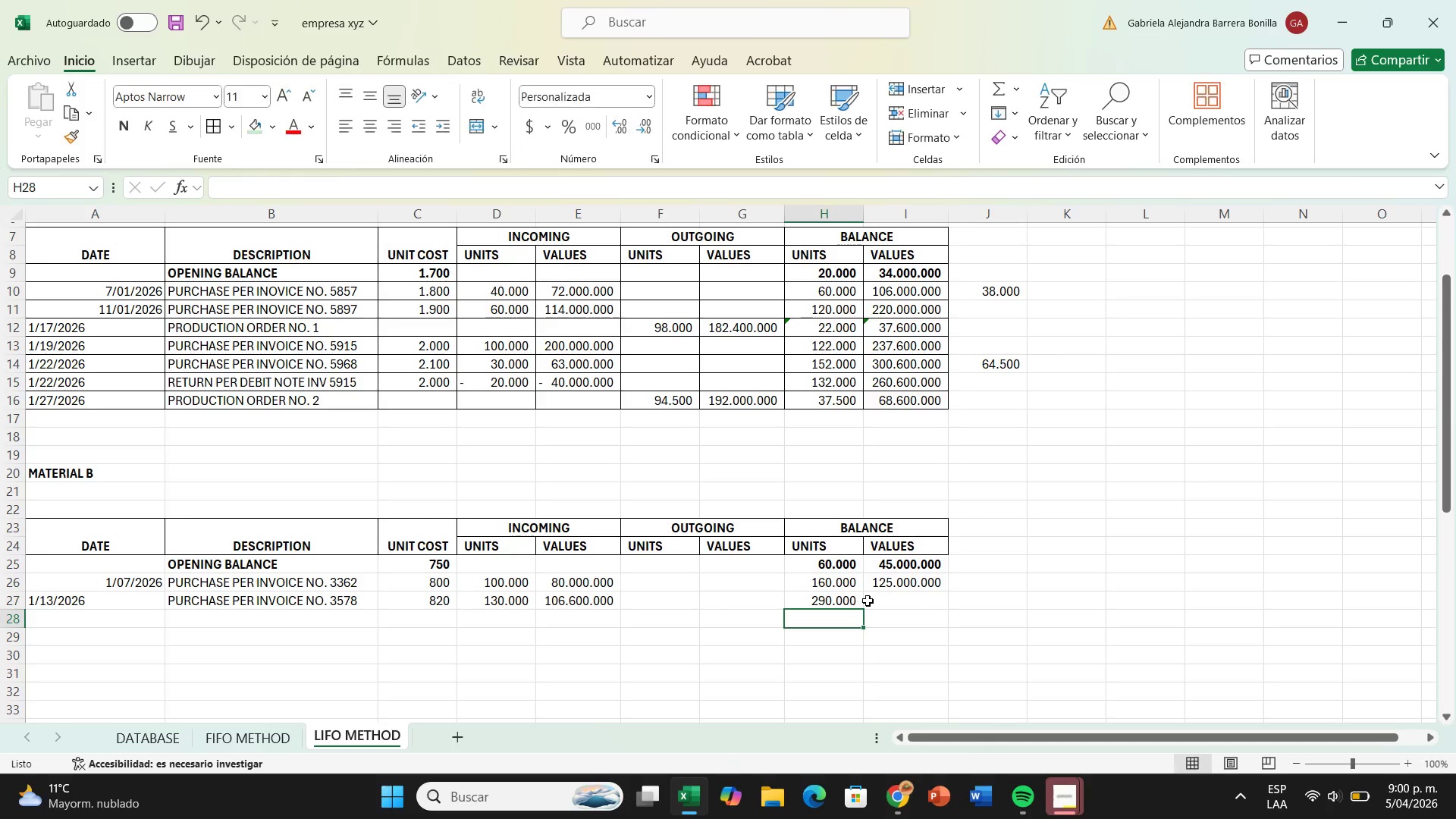 
left_click([868, 601])
 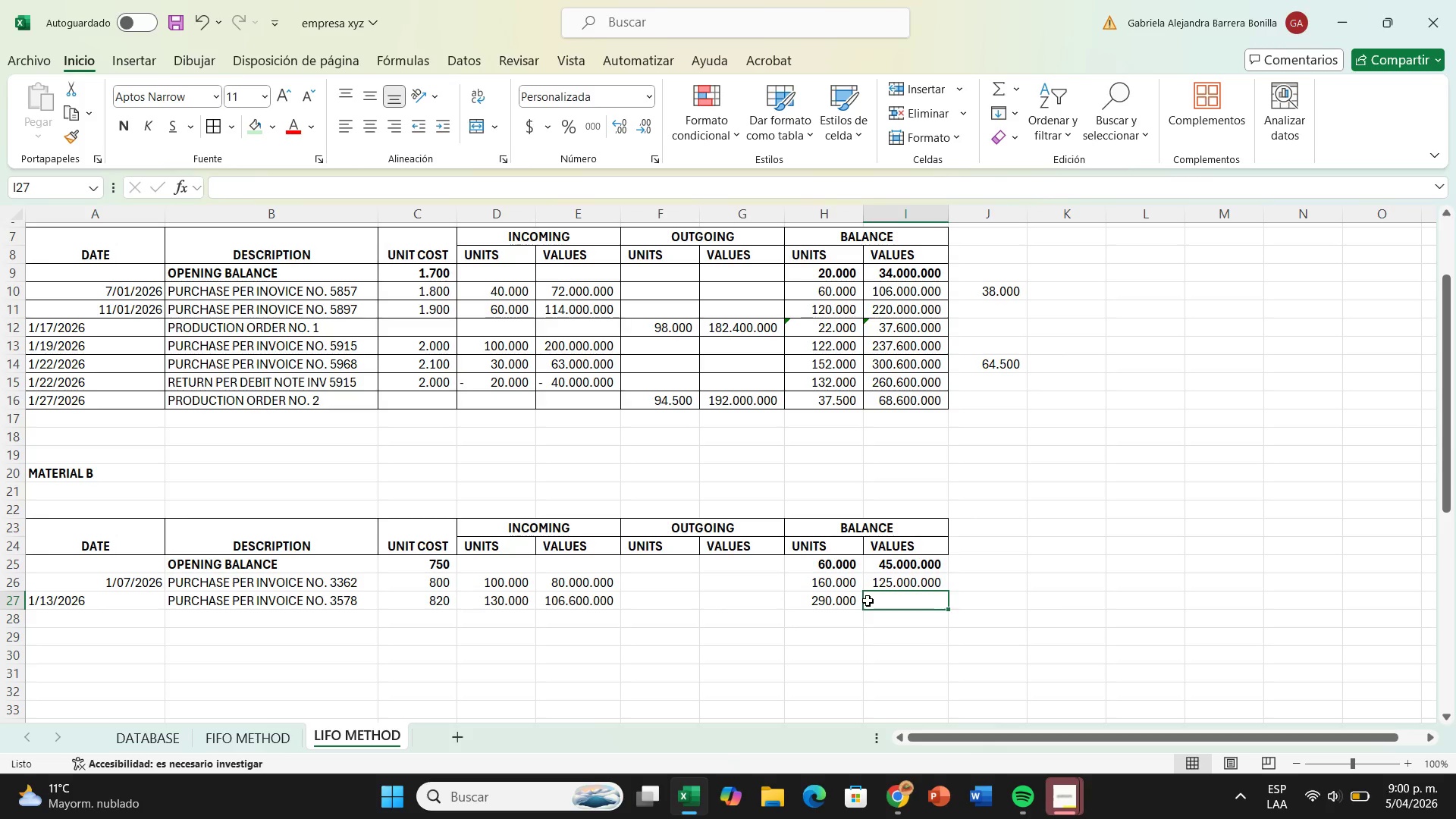 
key(Shift+0)
 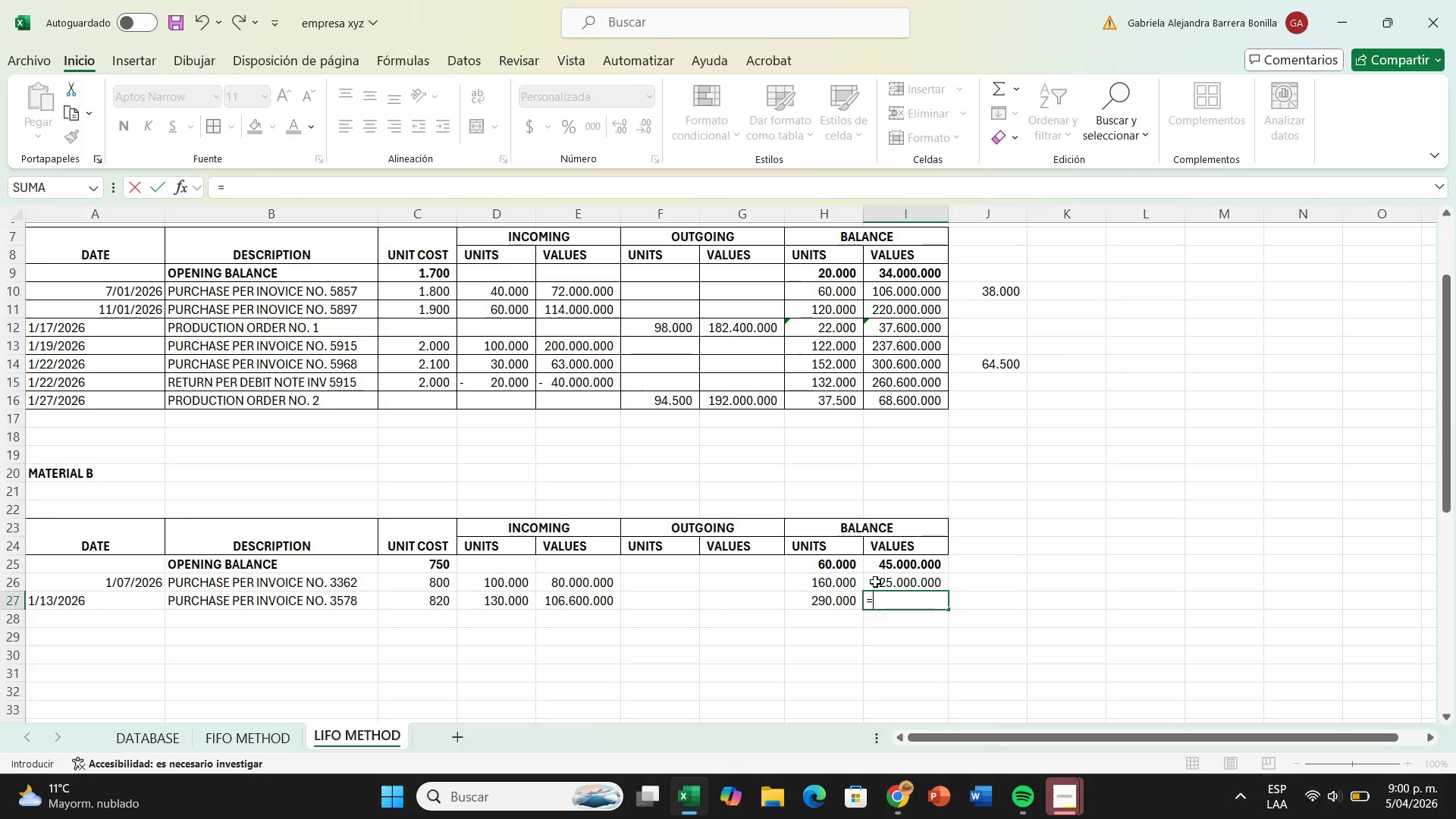 
left_click([875, 582])
 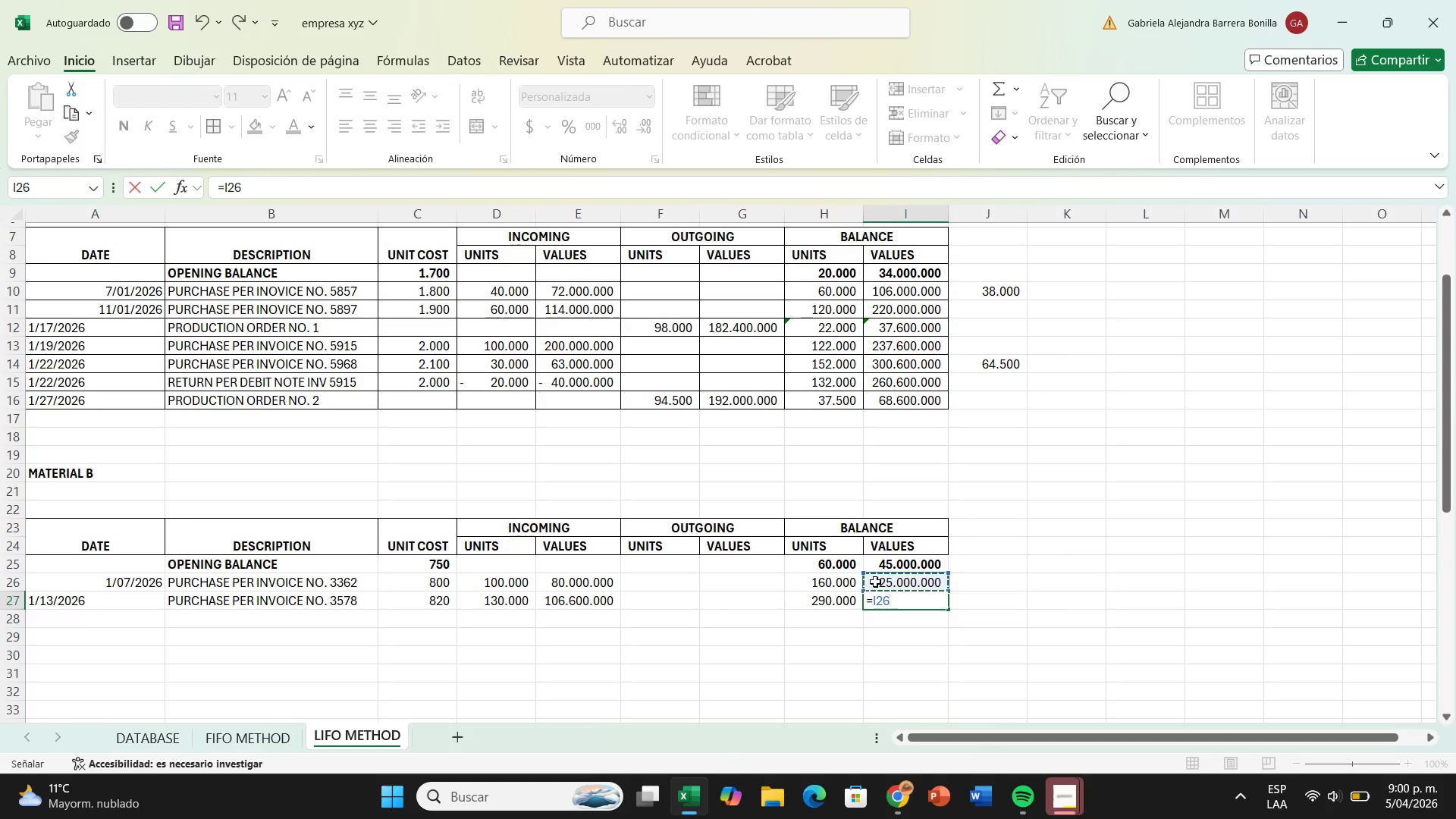 
key(Equal)
 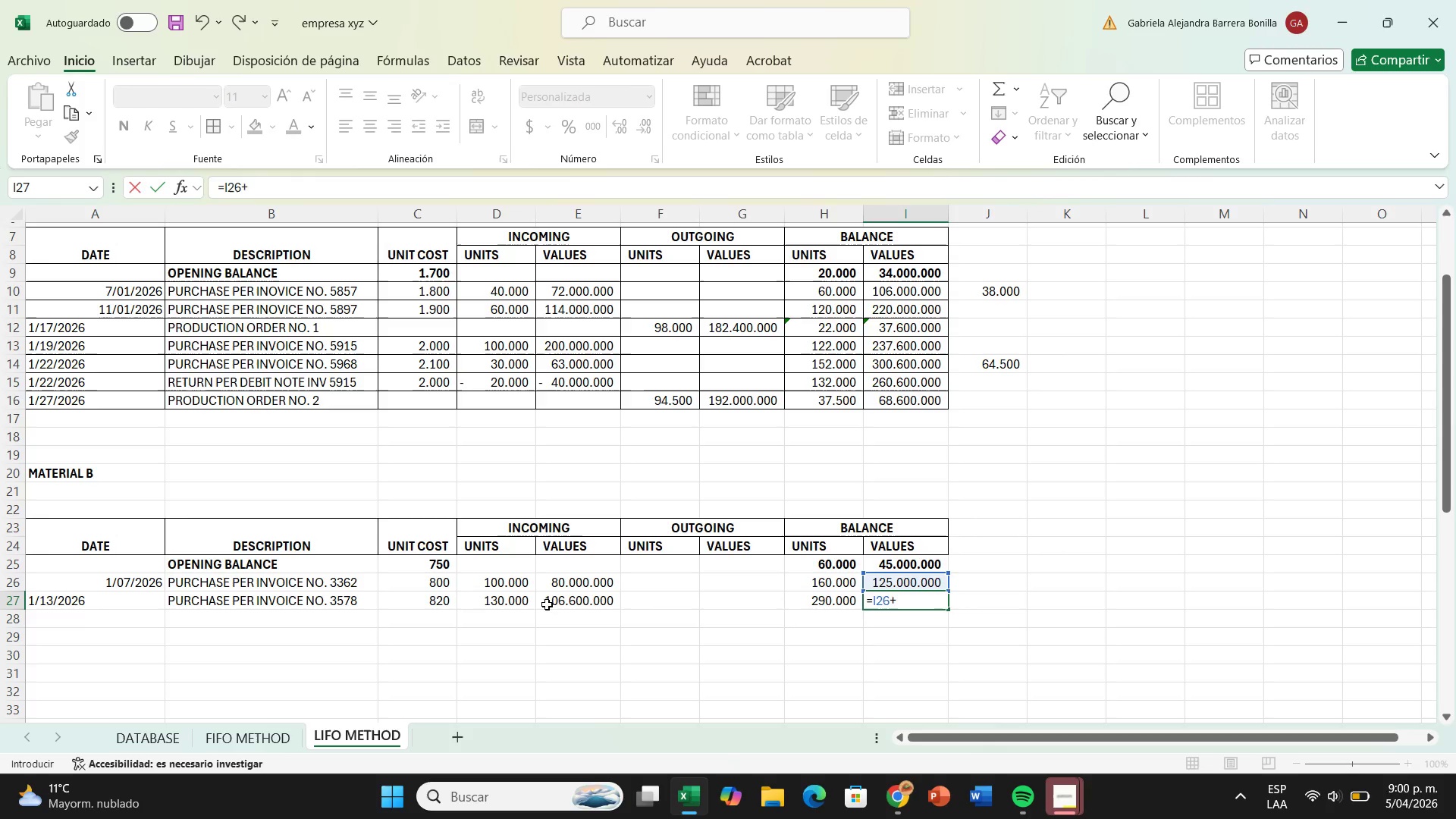 
left_click([548, 600])
 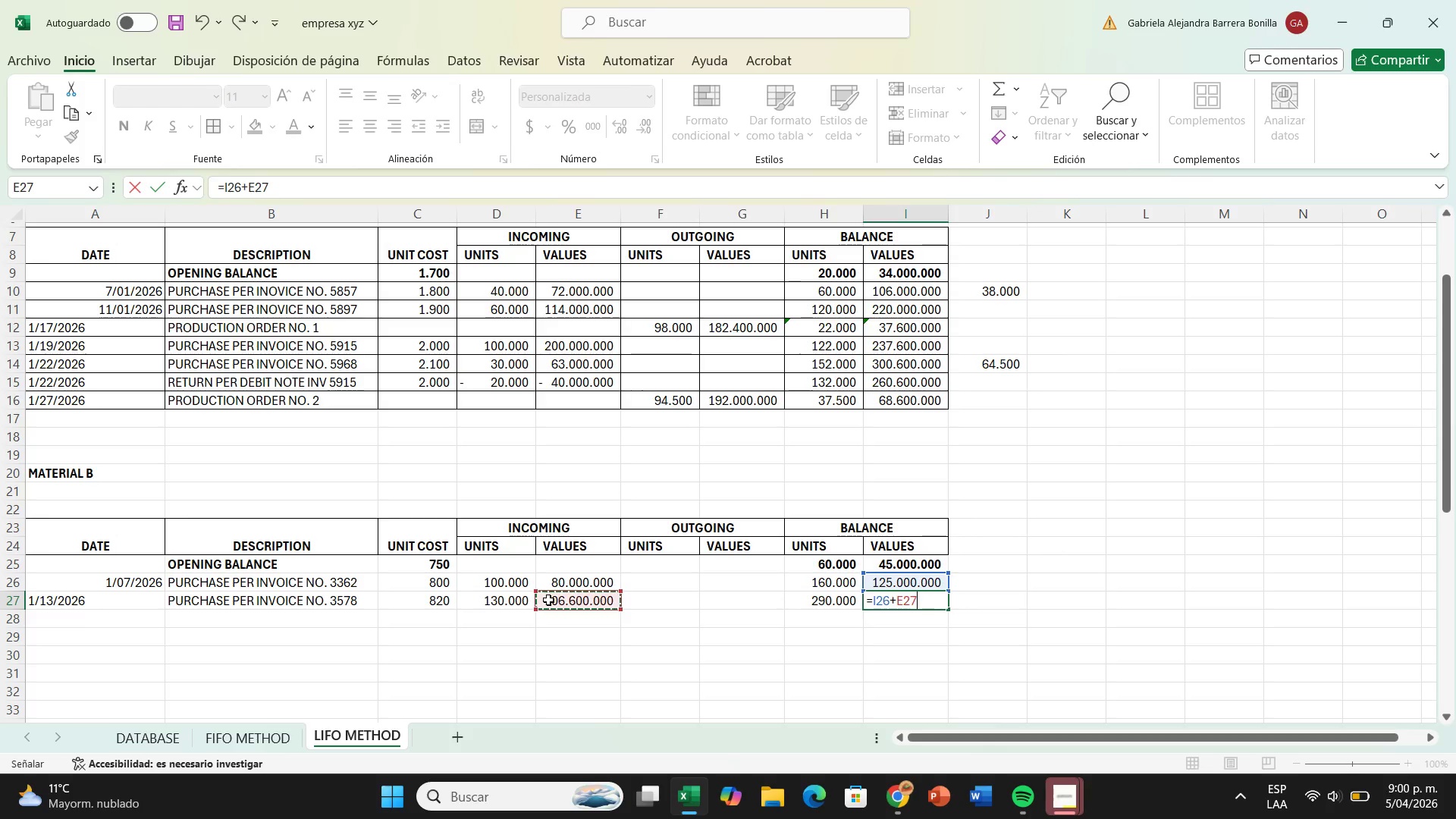 
key(Enter)
 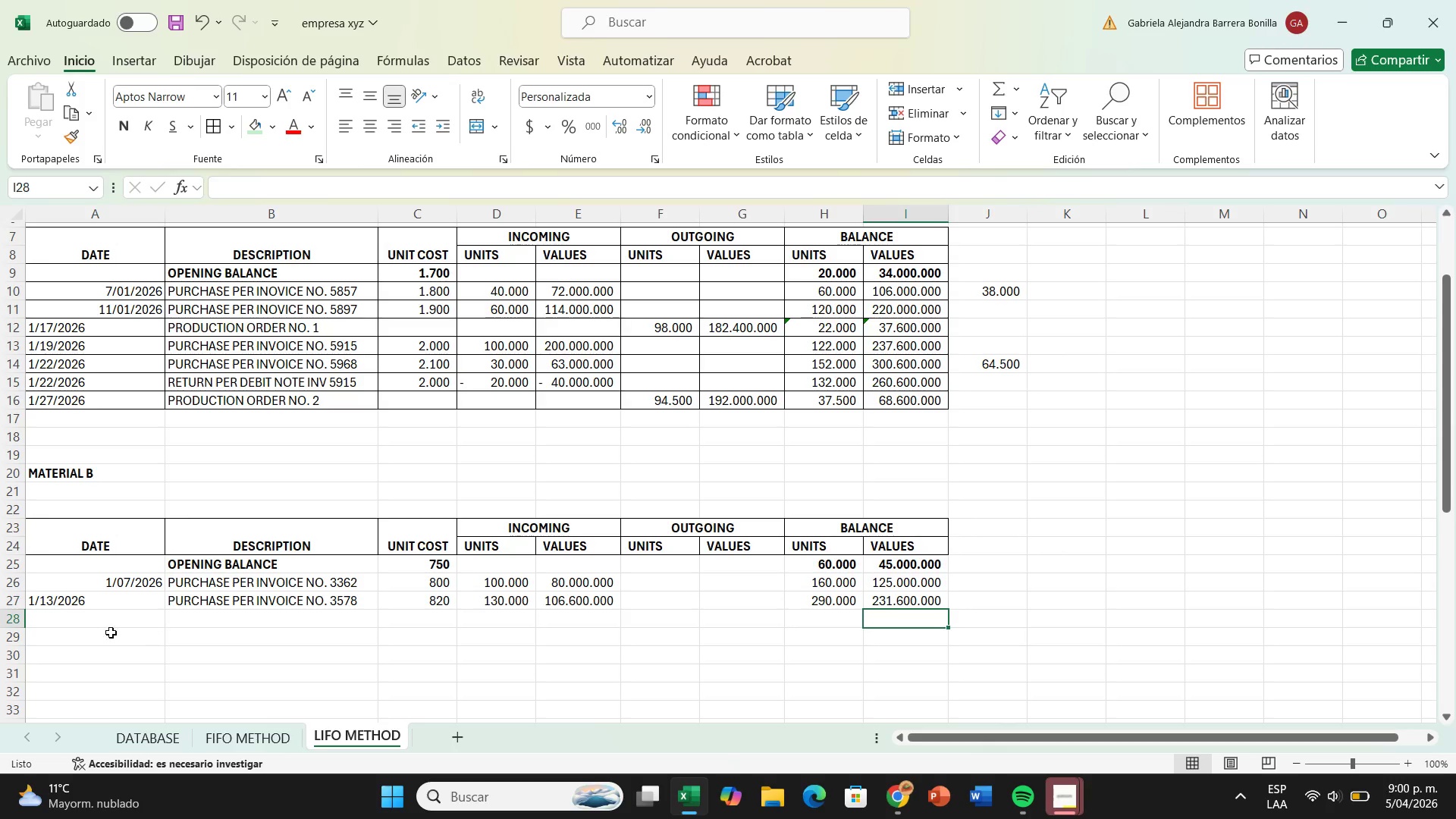 
left_click([103, 626])
 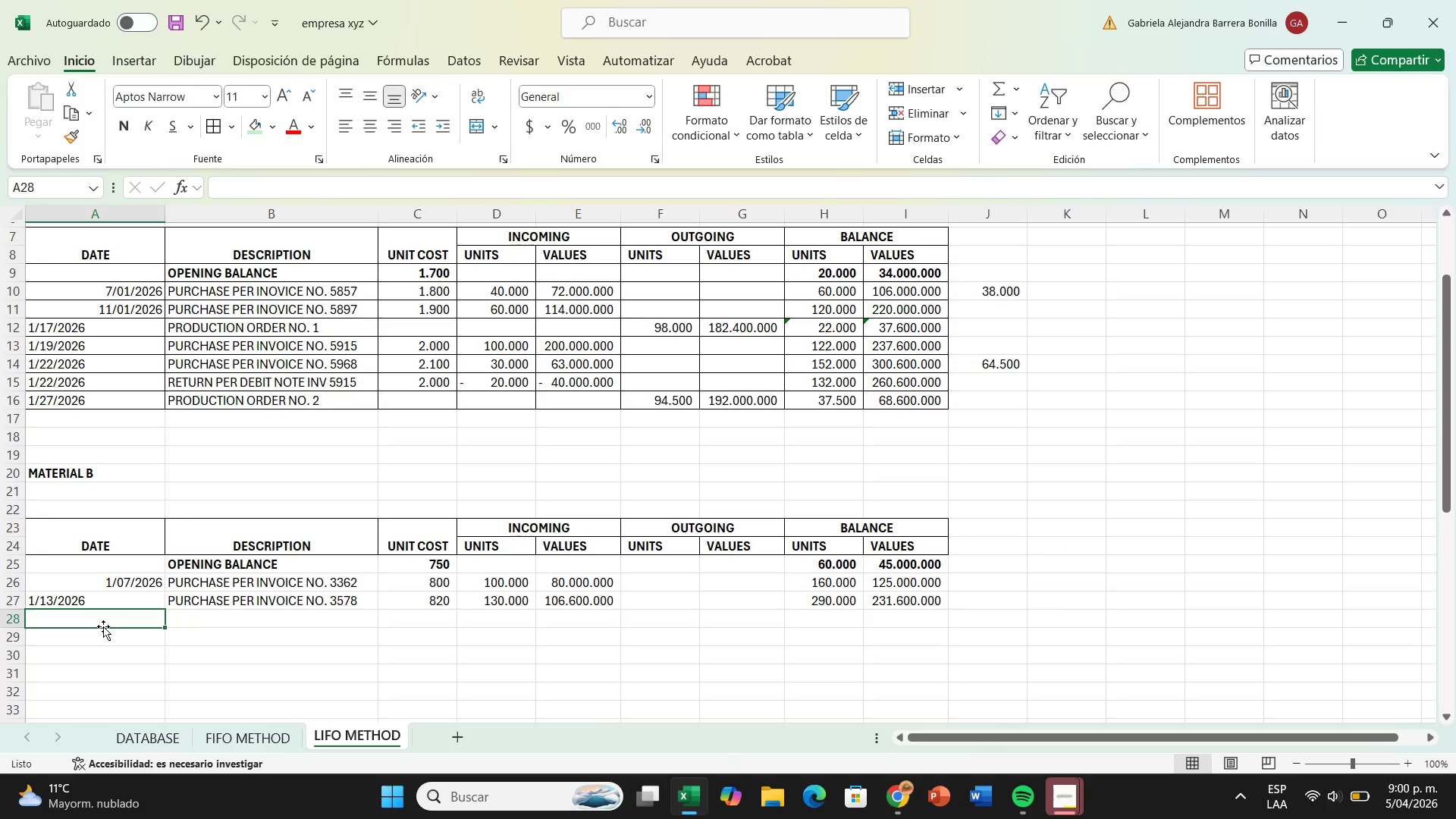 
type(1&17&2026)
 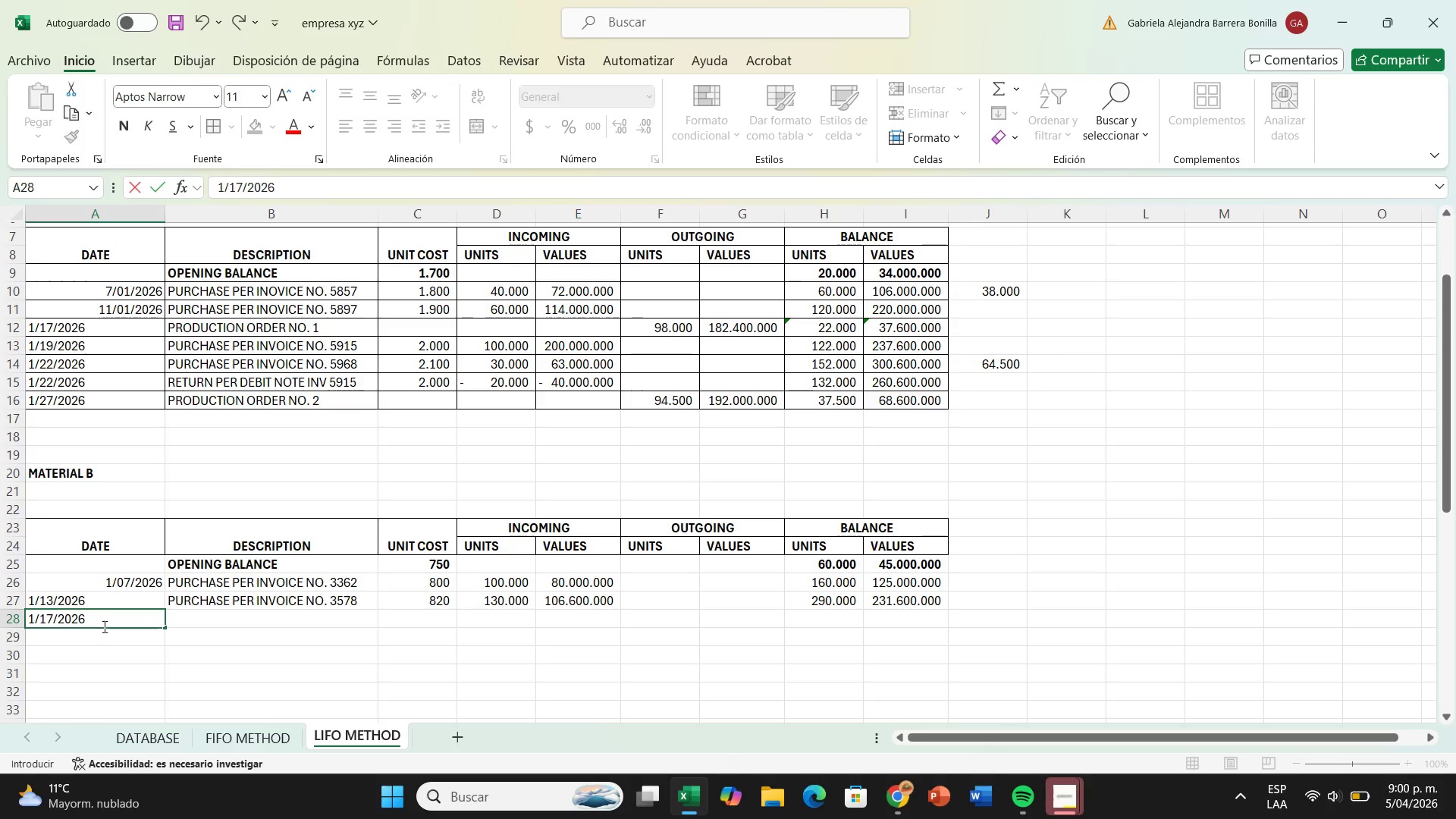 
left_click([298, 620])
 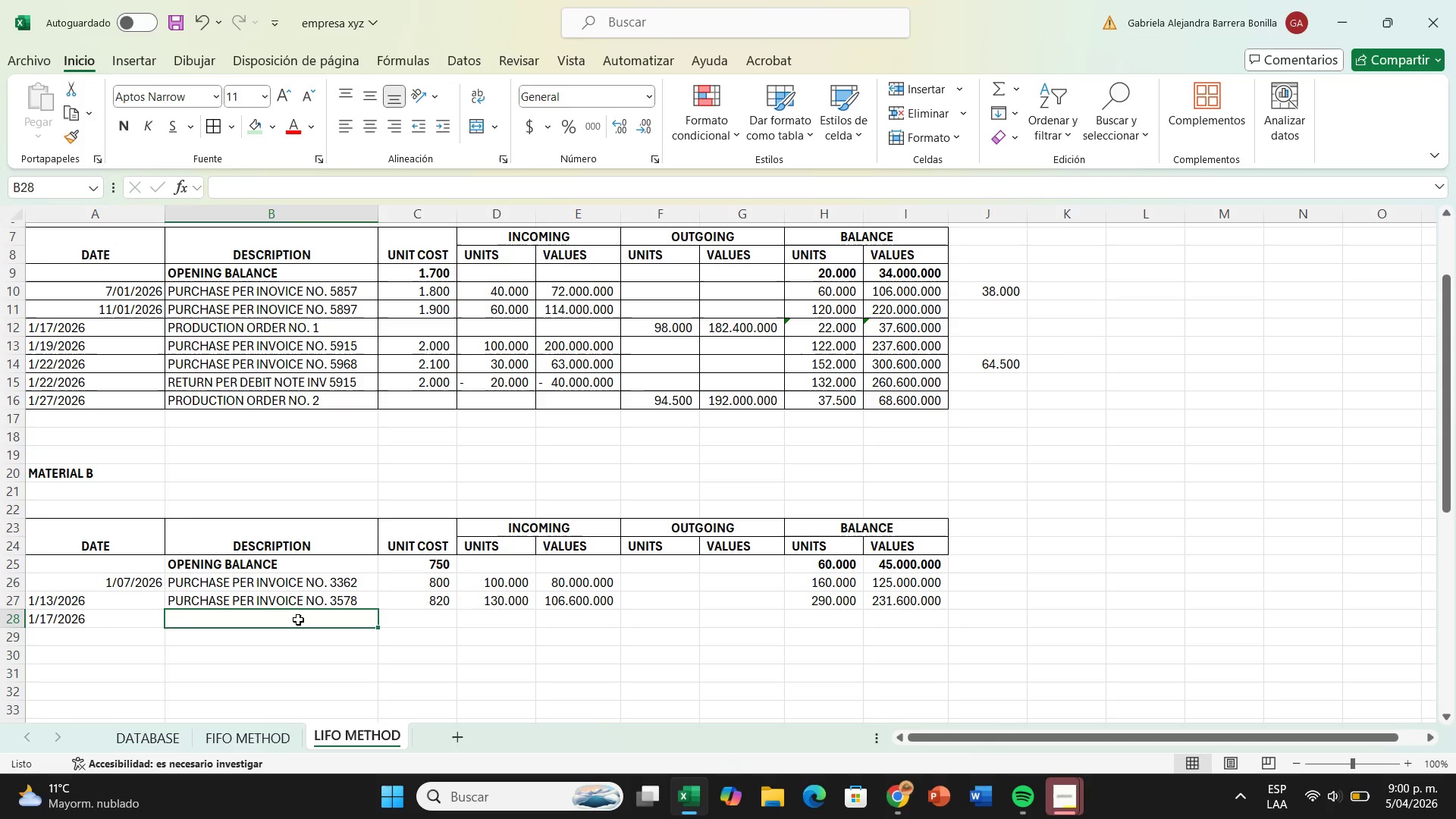 
type(o)
key(Backspace)
type(production order no )
key(Backspace)
type(. 1)
 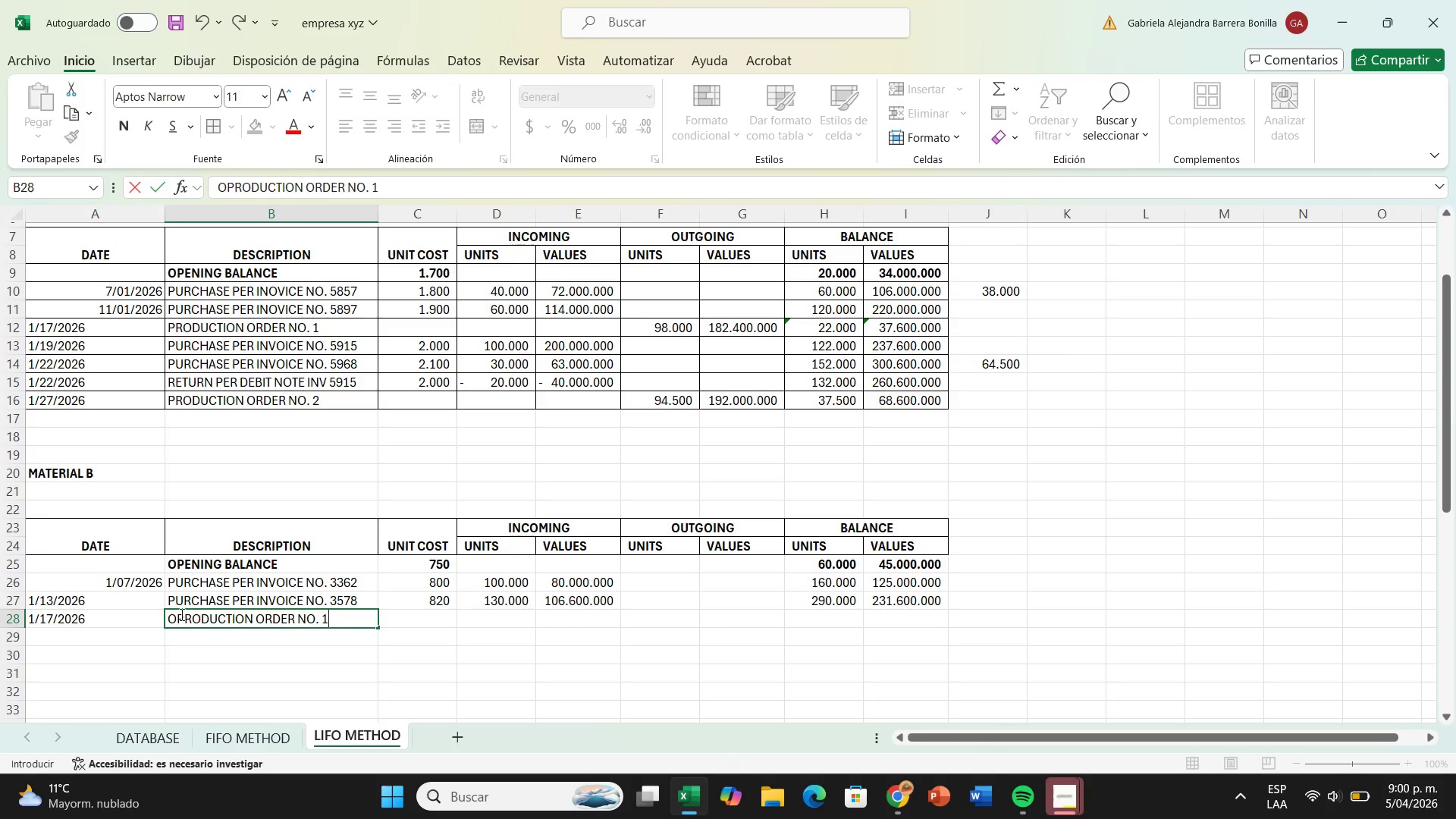 
left_click([180, 614])
 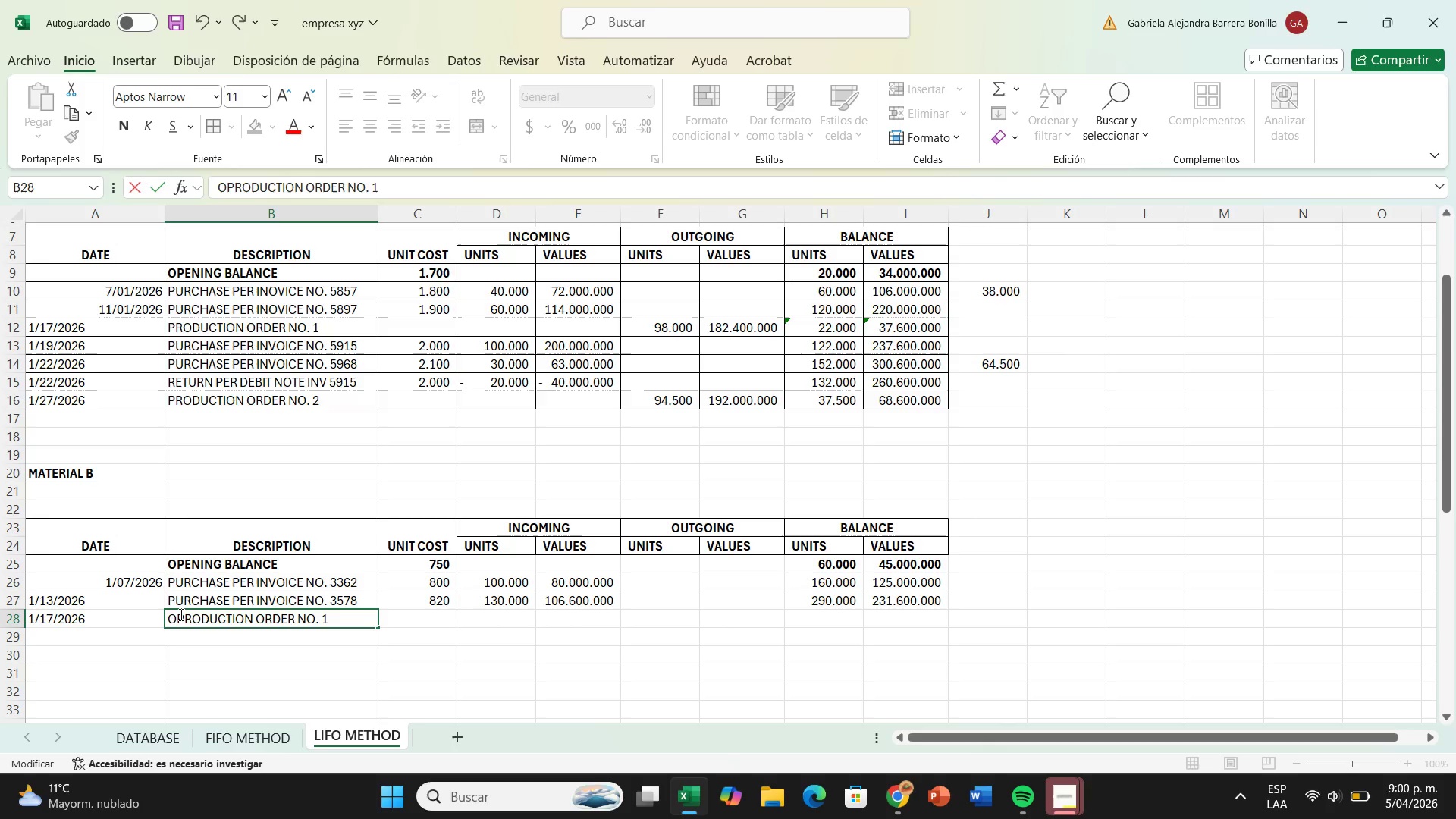 
key(Backspace)
 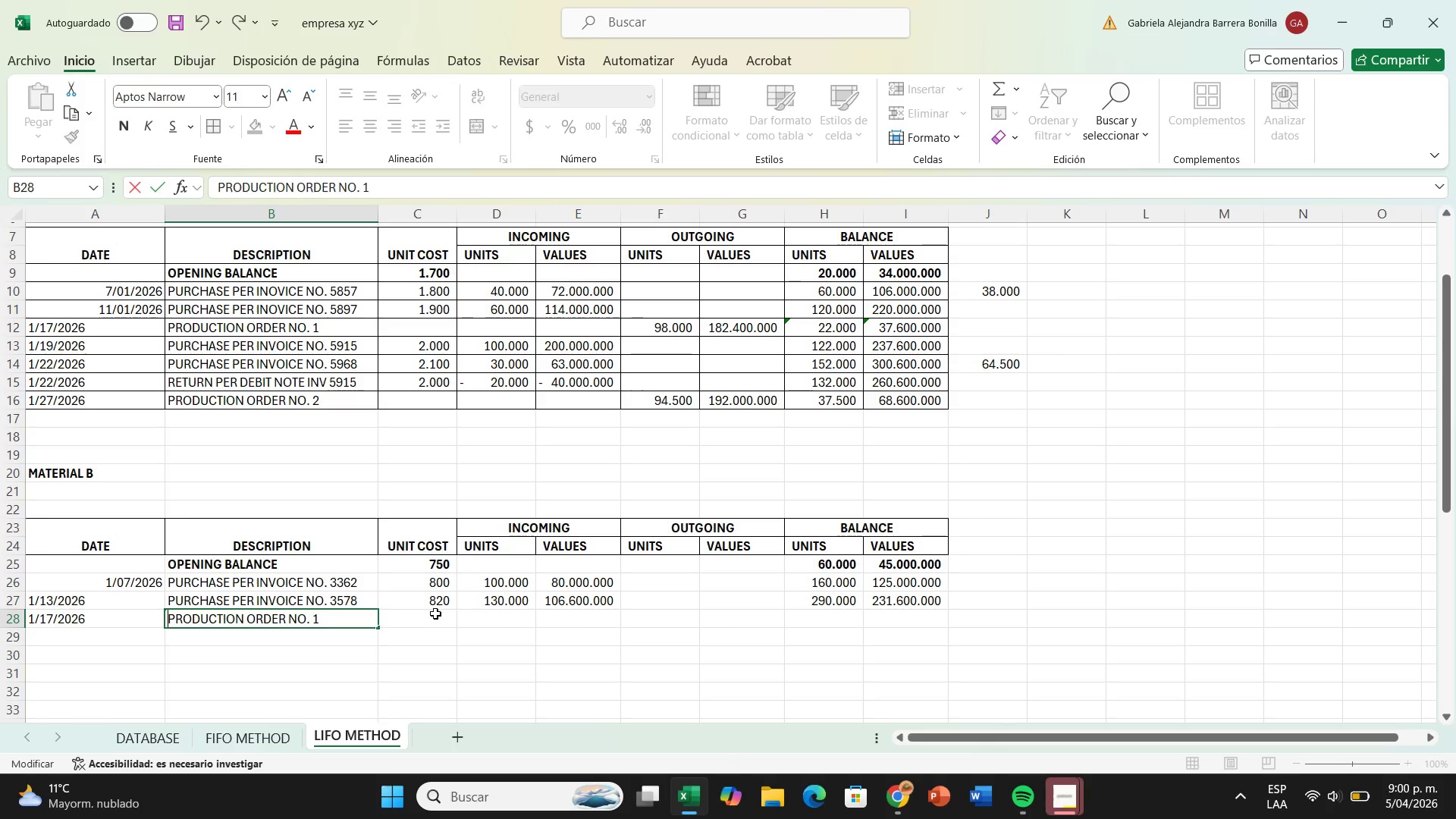 
left_click([435, 613])
 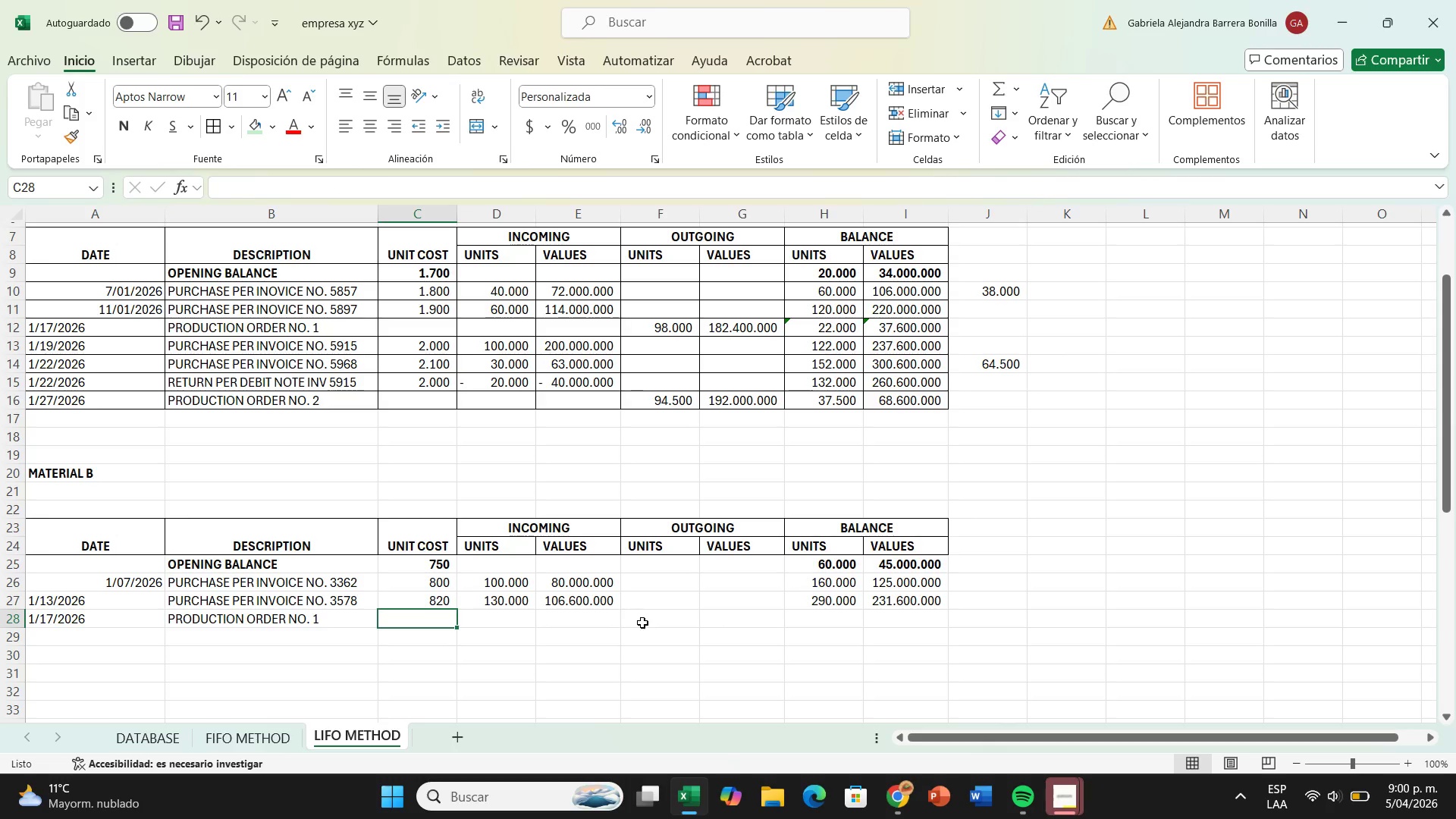 
left_click([642, 623])
 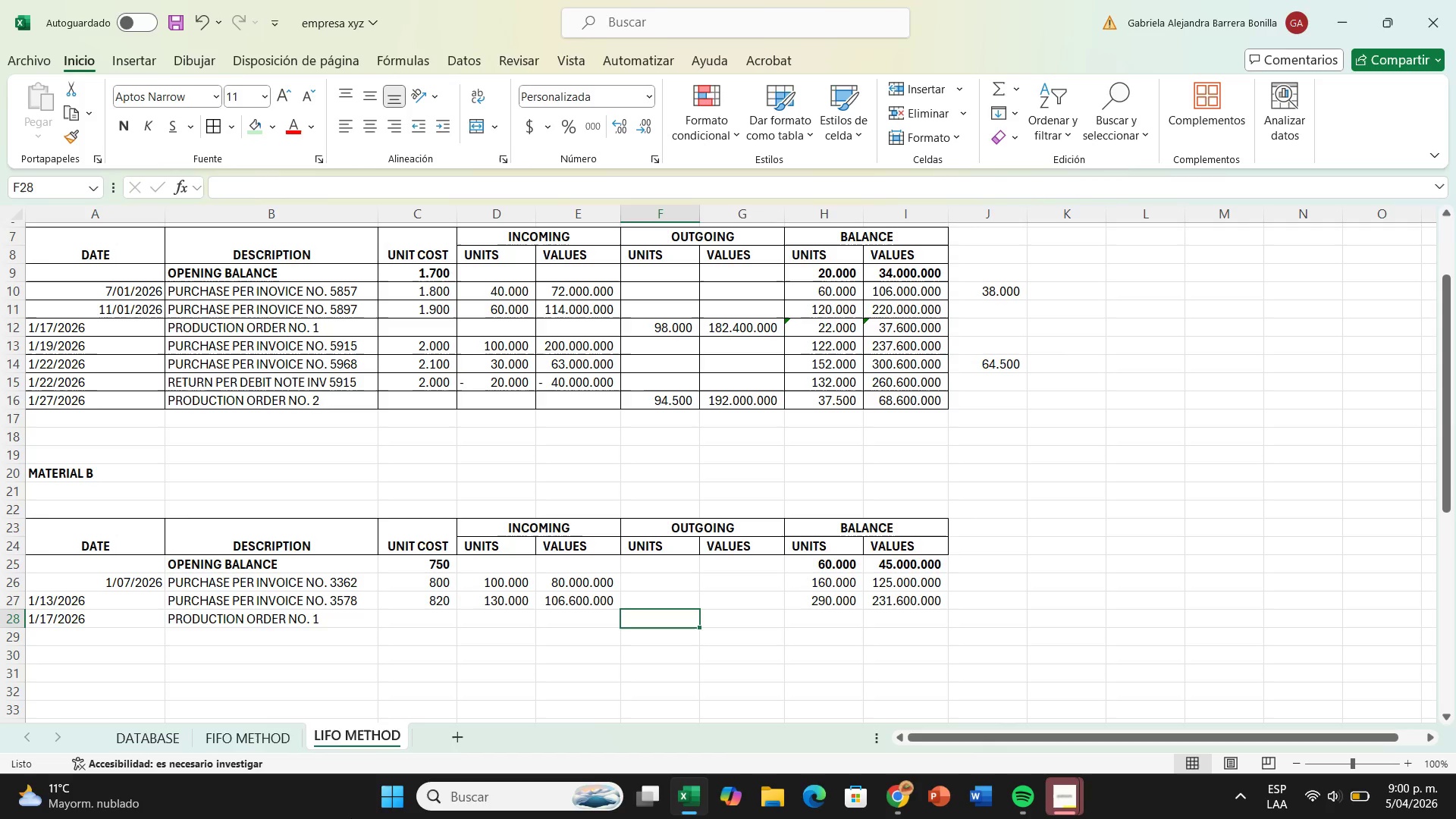 
left_click([141, 730])
 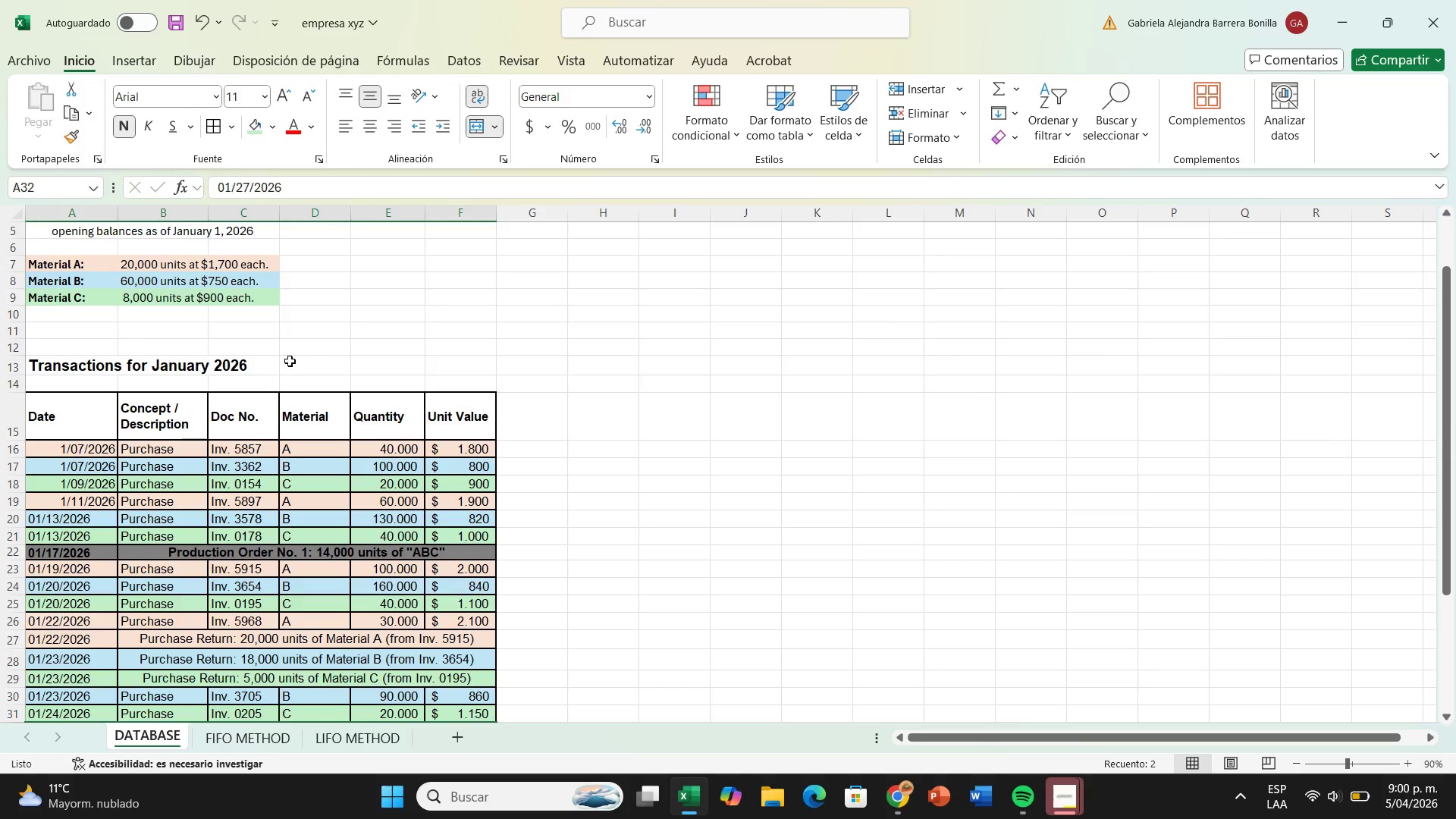 
scroll: coordinate [282, 426], scroll_direction: down, amount: 4.0
 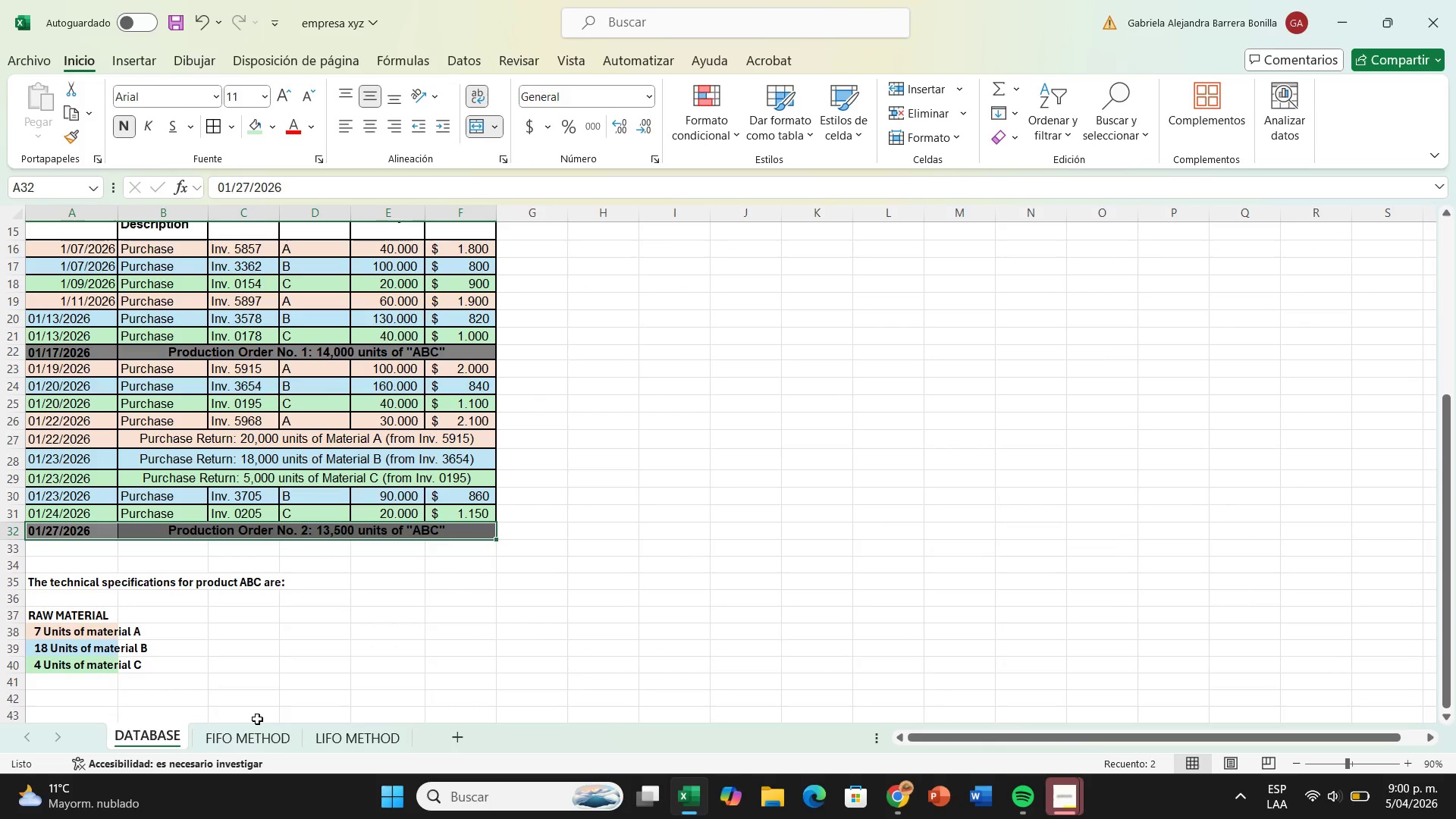 
left_click([259, 728])
 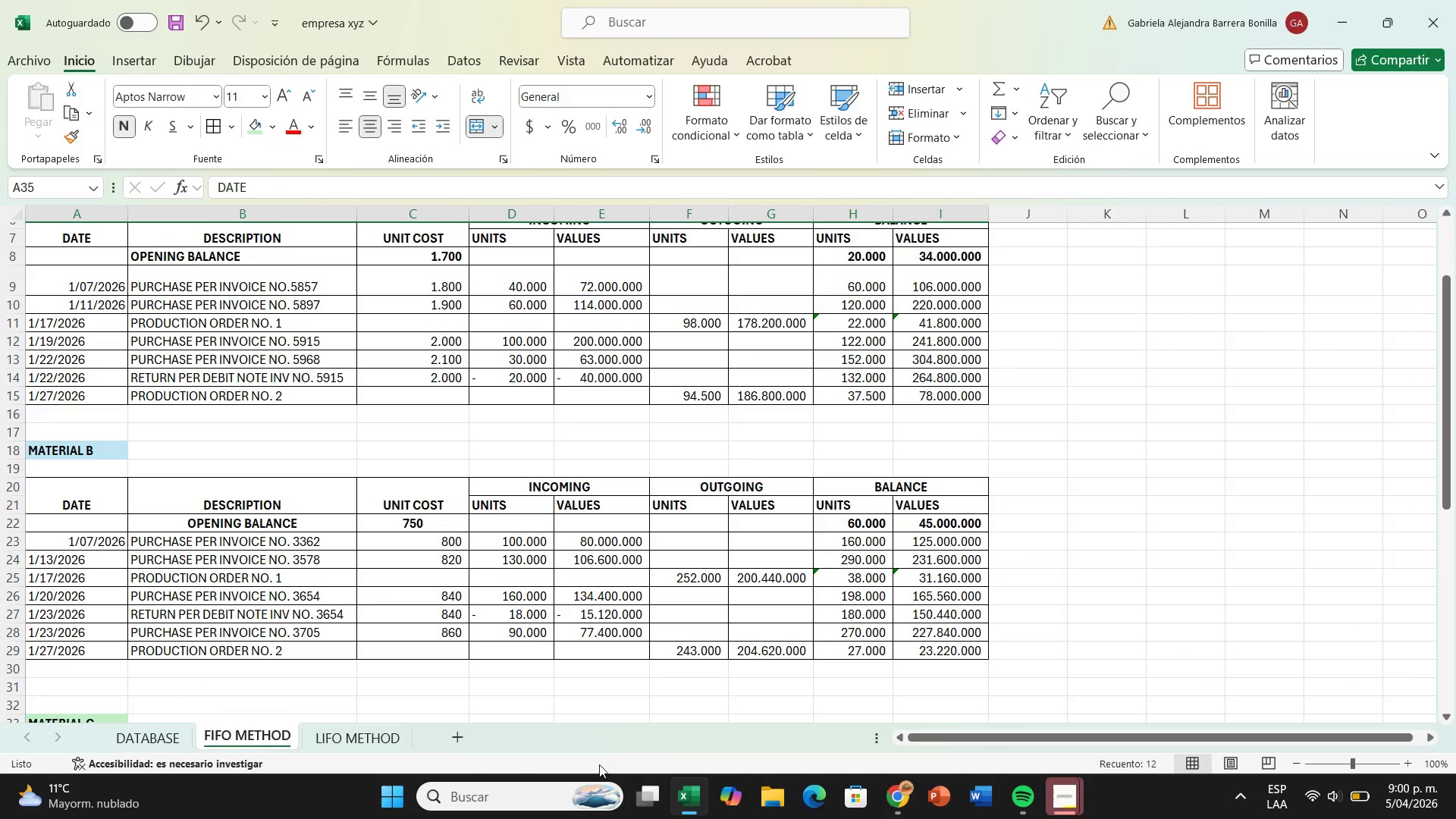 
left_click([335, 733])
 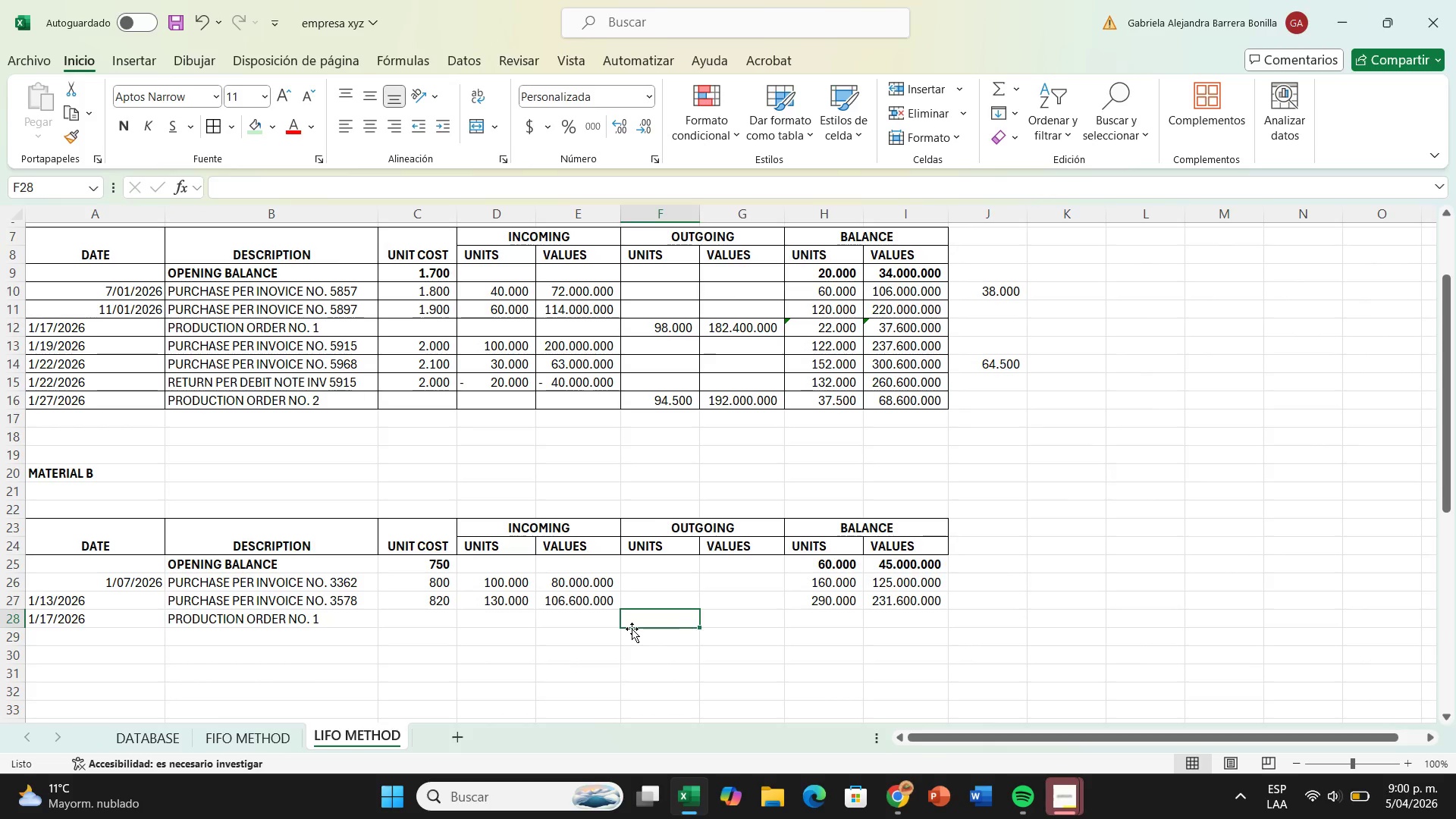 
type()14000+18)
 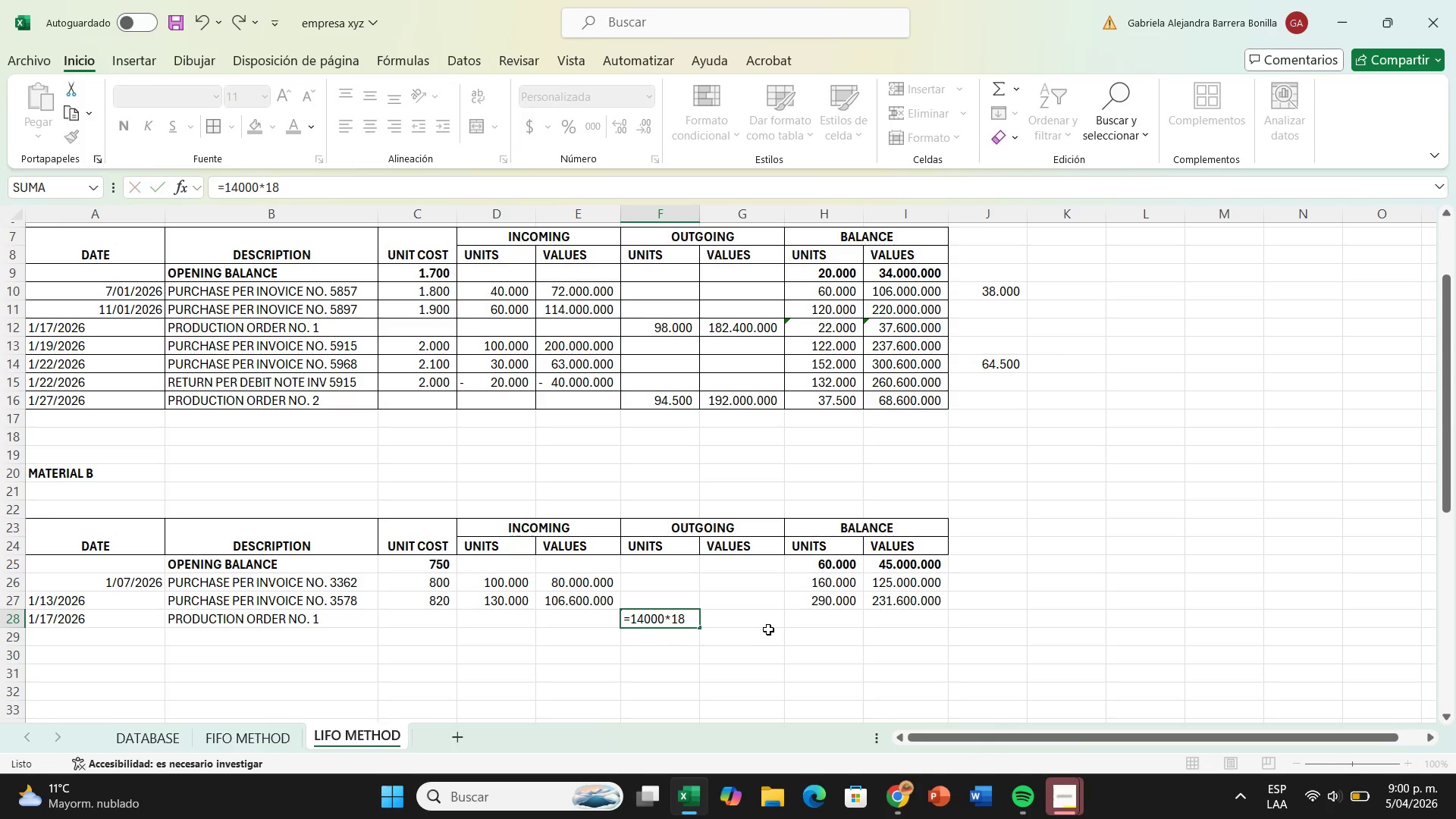 
key(Enter)
 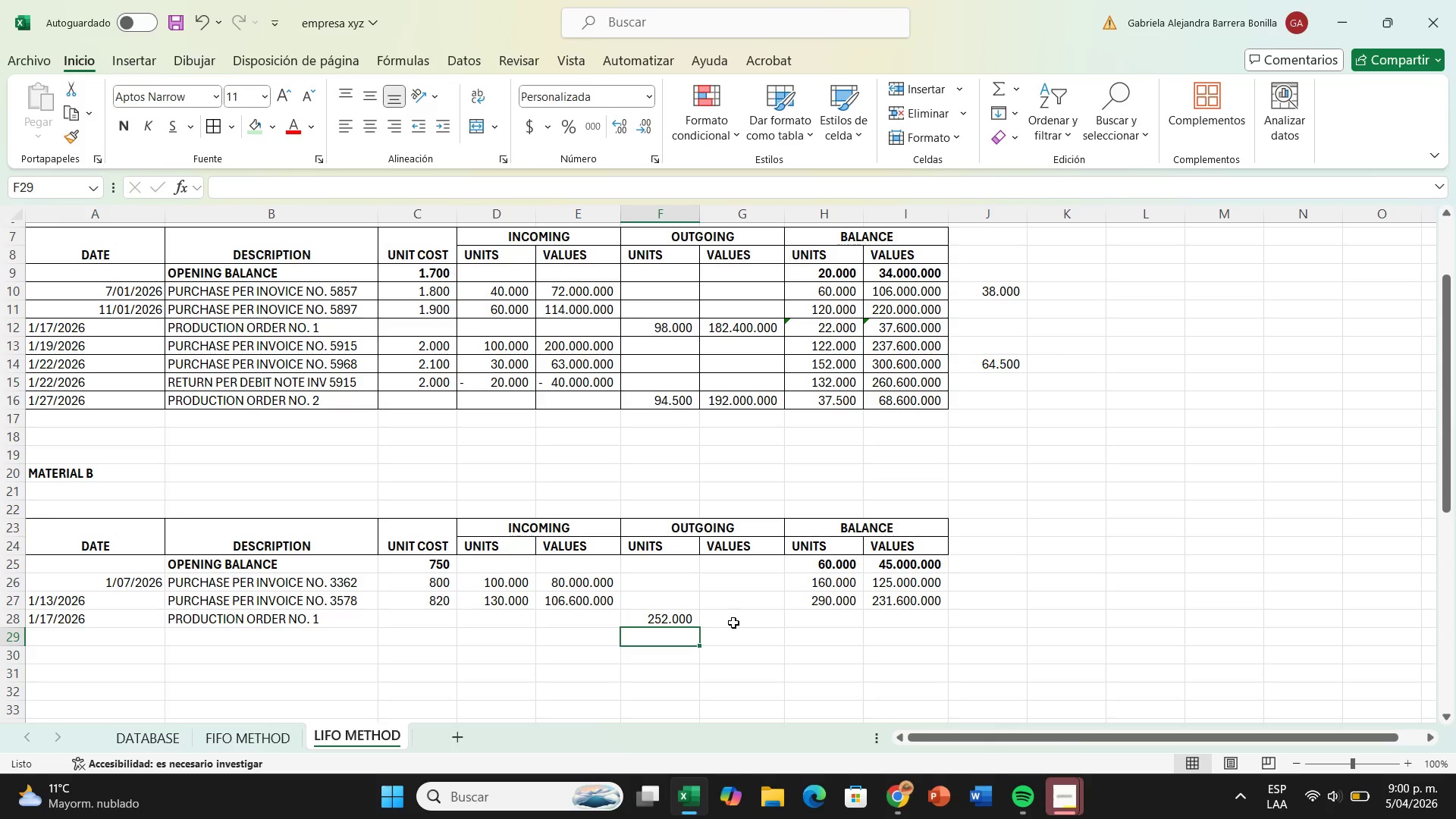 
wait(7.95)
 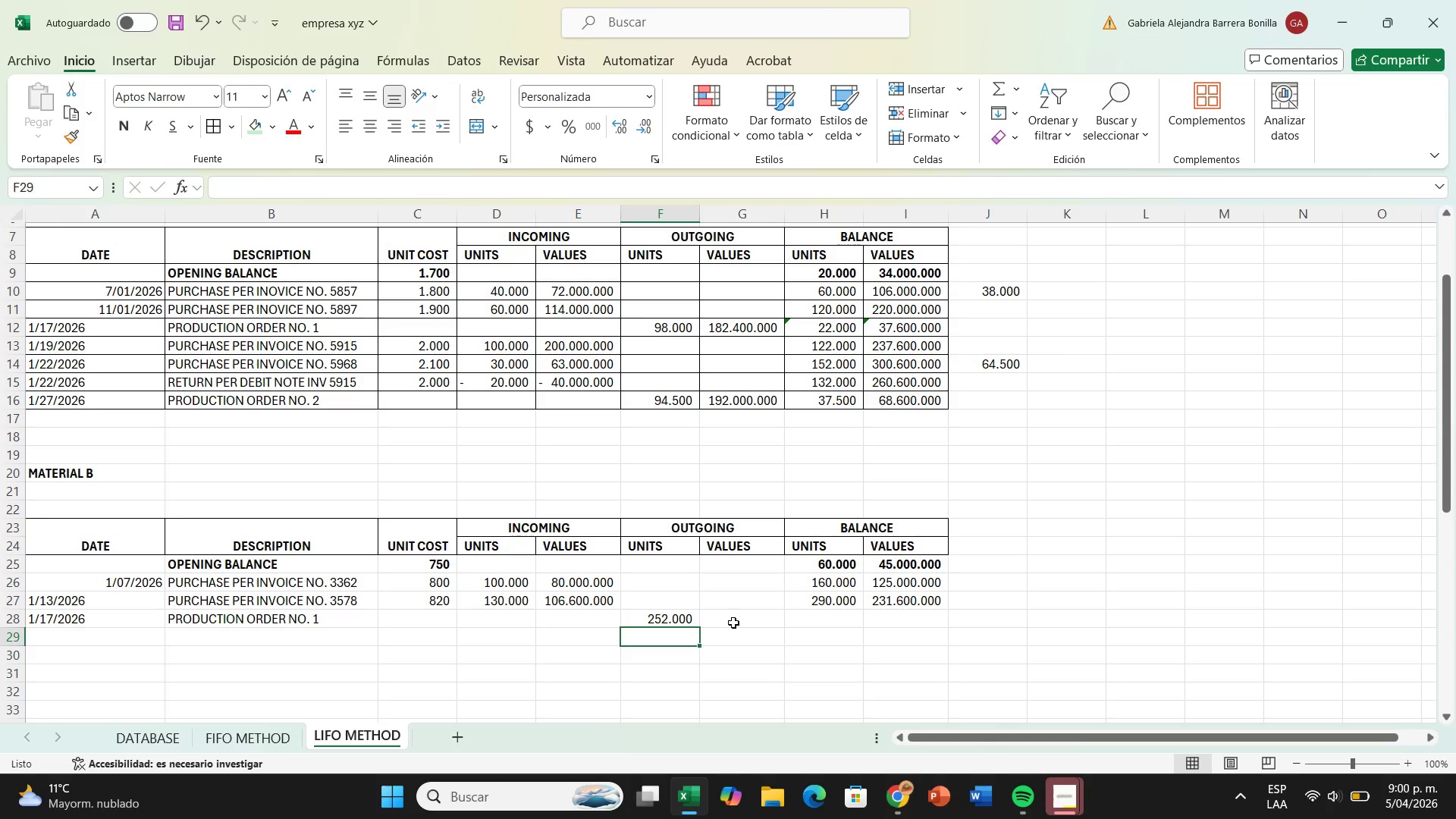 
left_click([733, 623])
 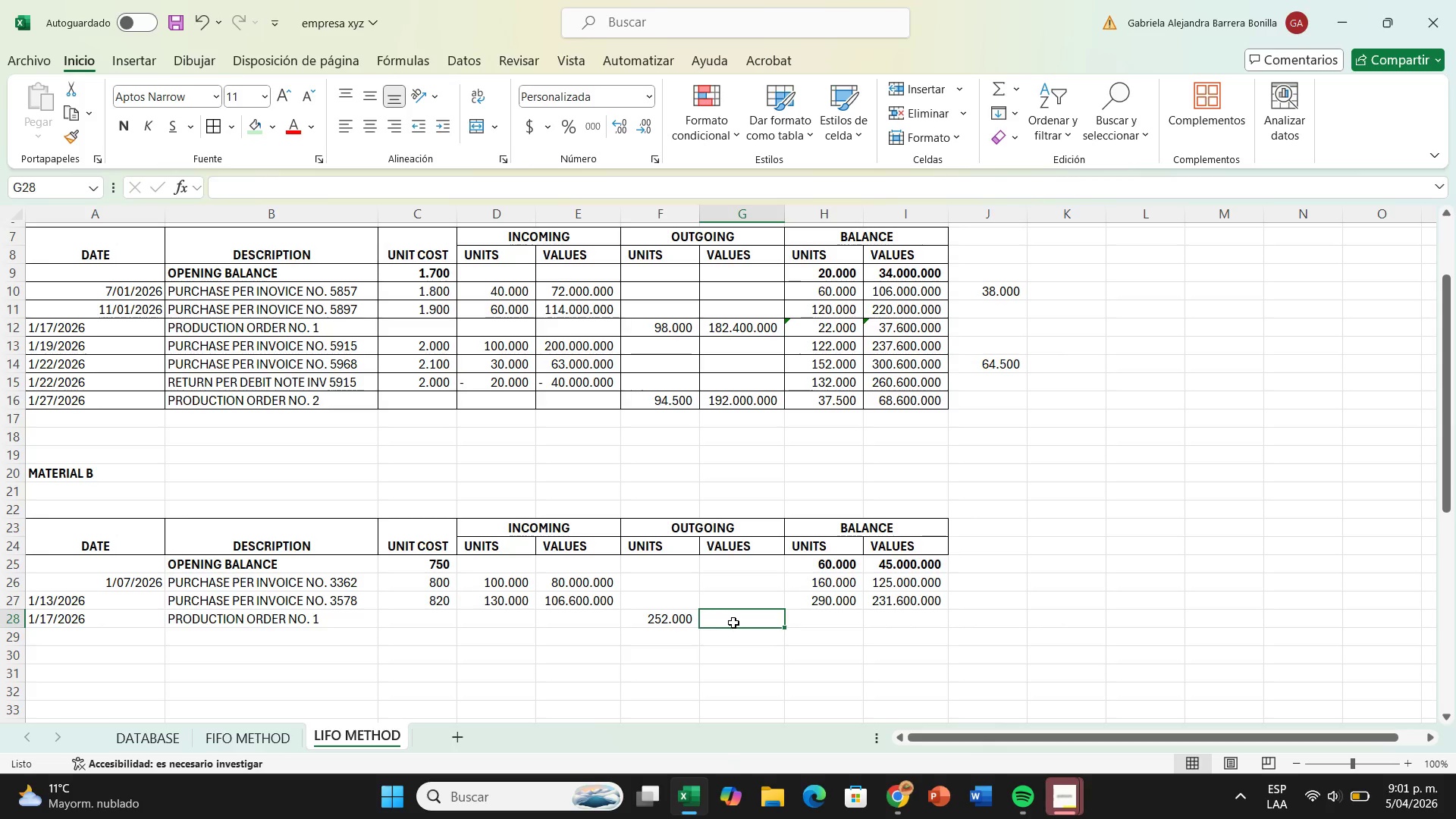 
wait(8.94)
 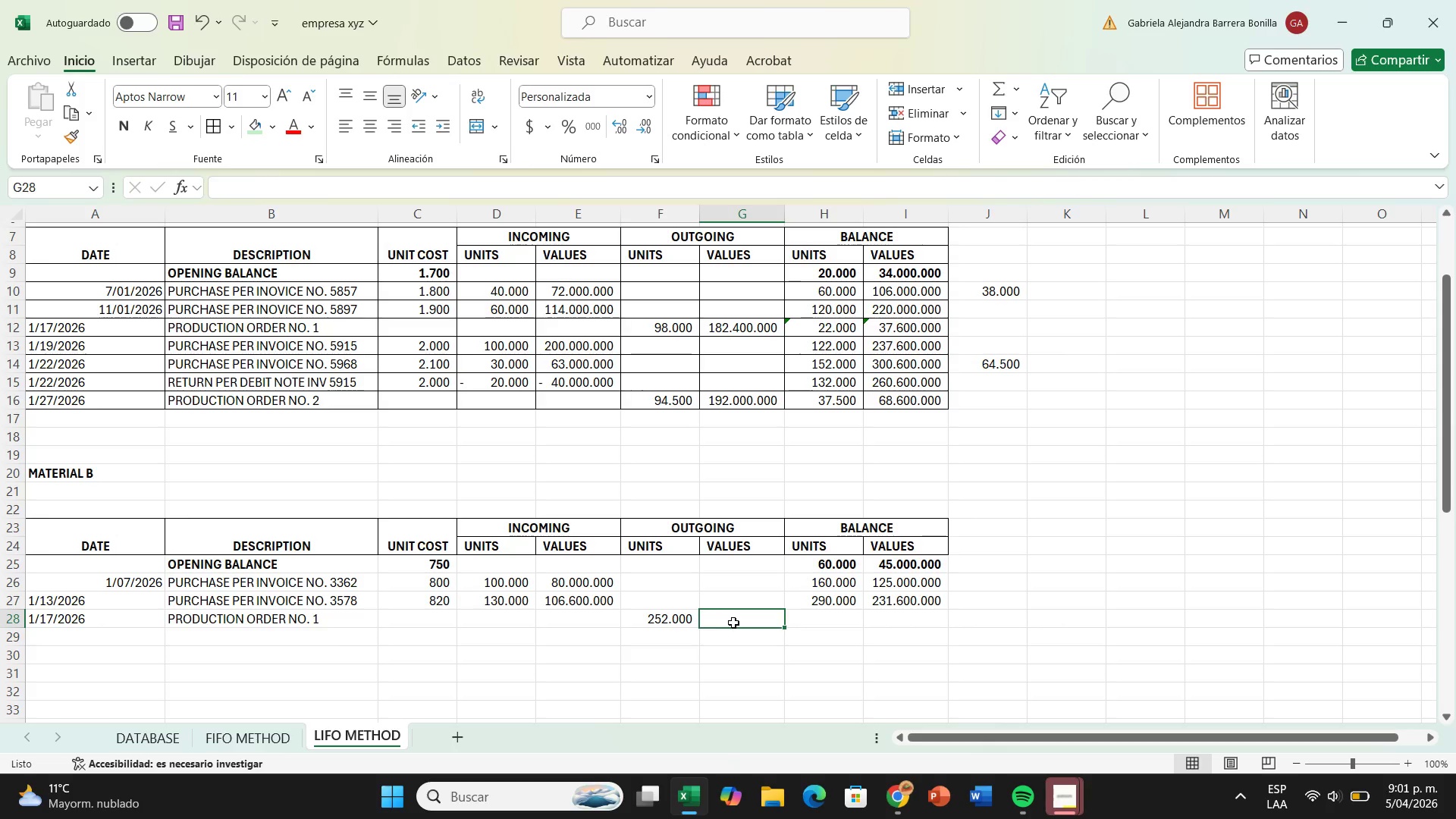 
left_click([802, 623])
 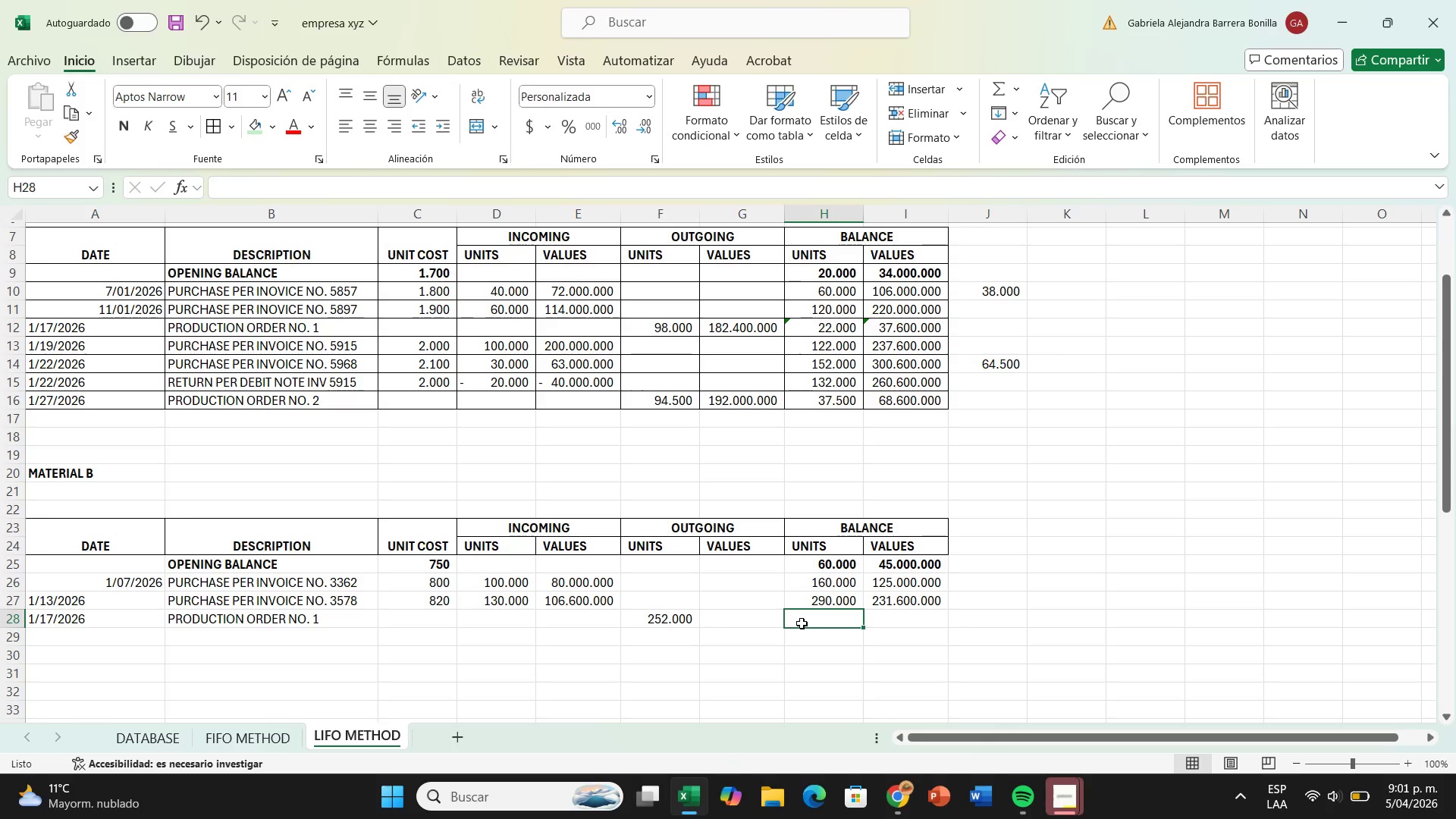 
key(Shift+0)
 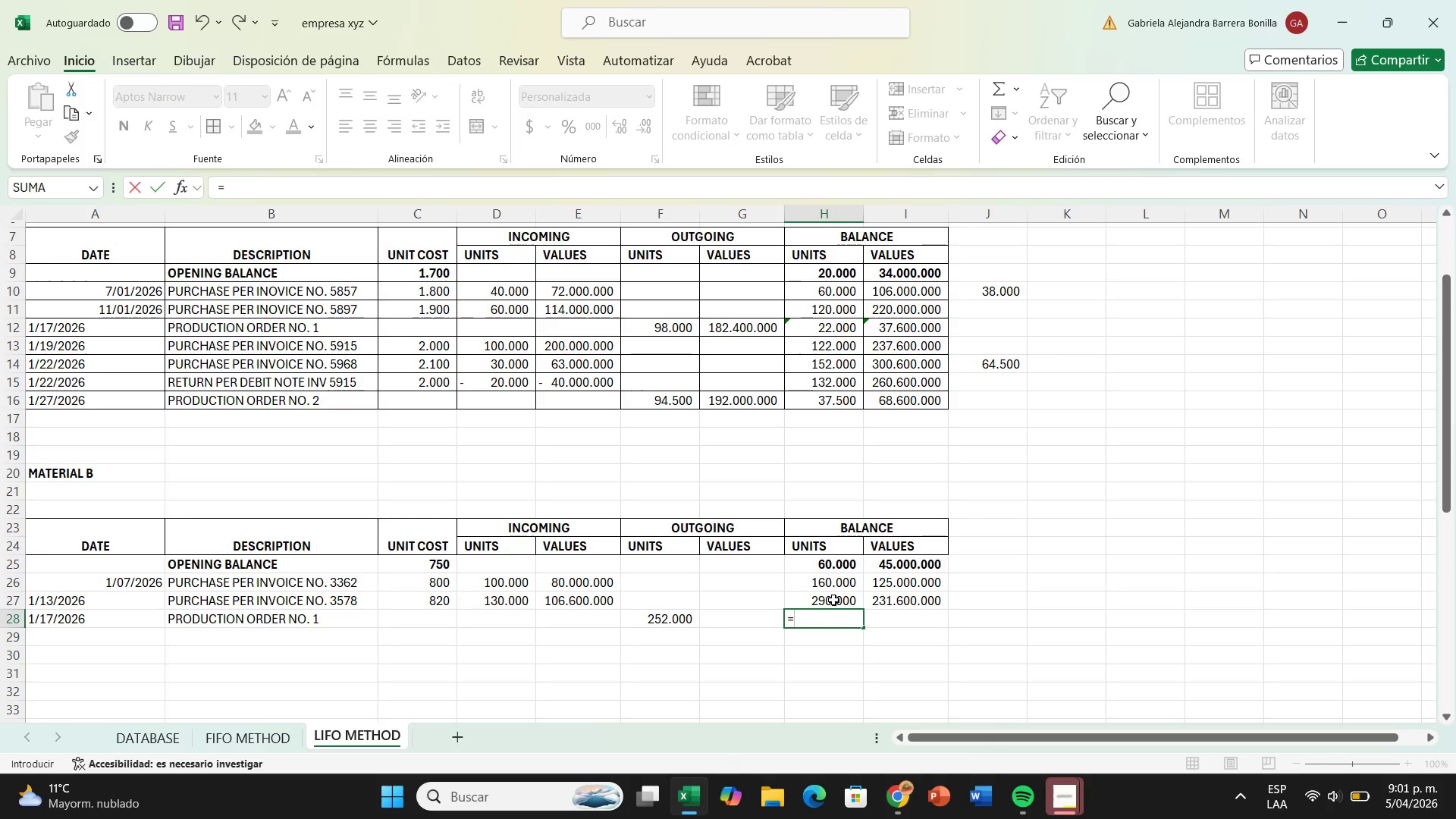 
left_click([833, 596])
 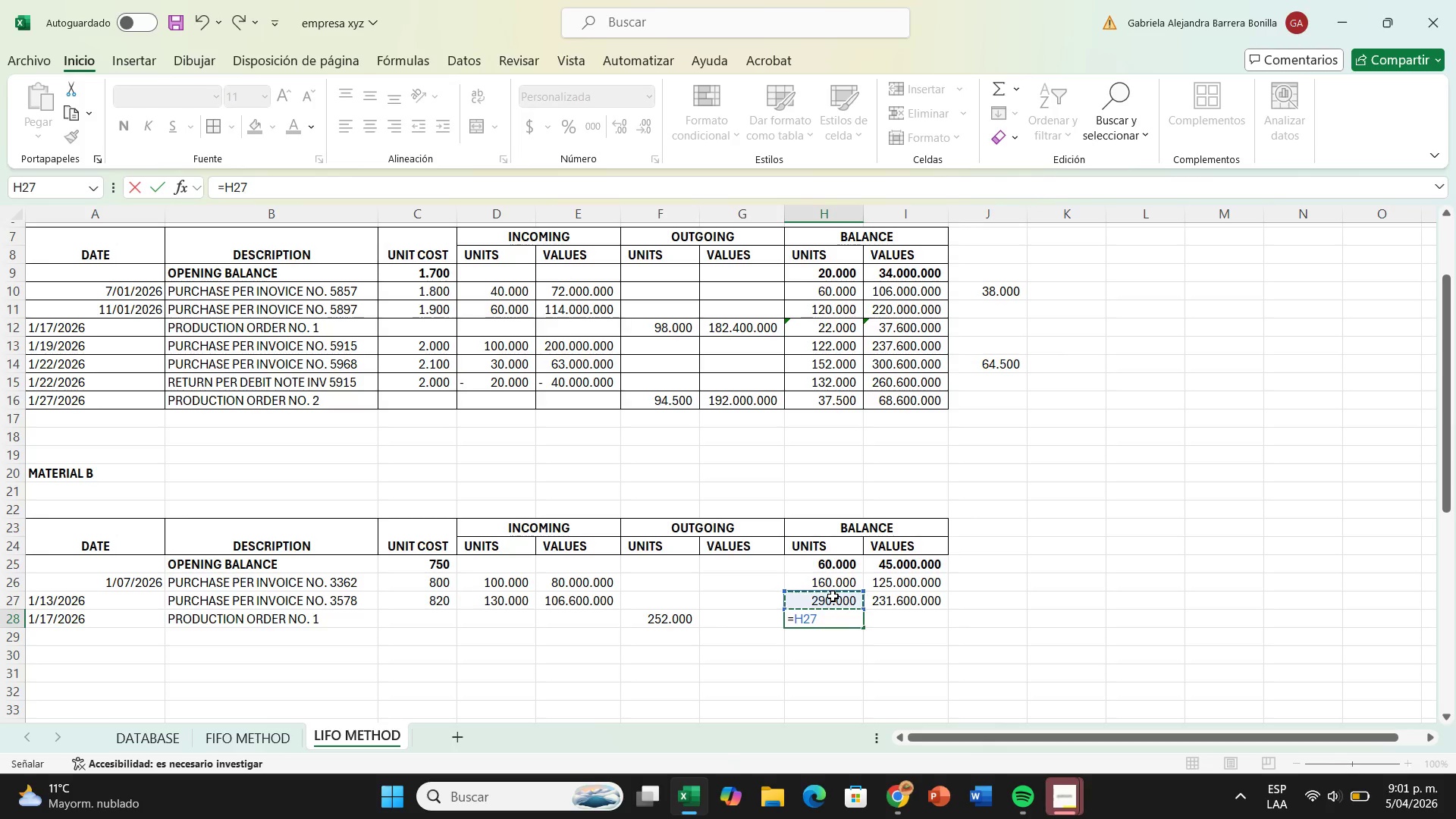 
key(Minus)
 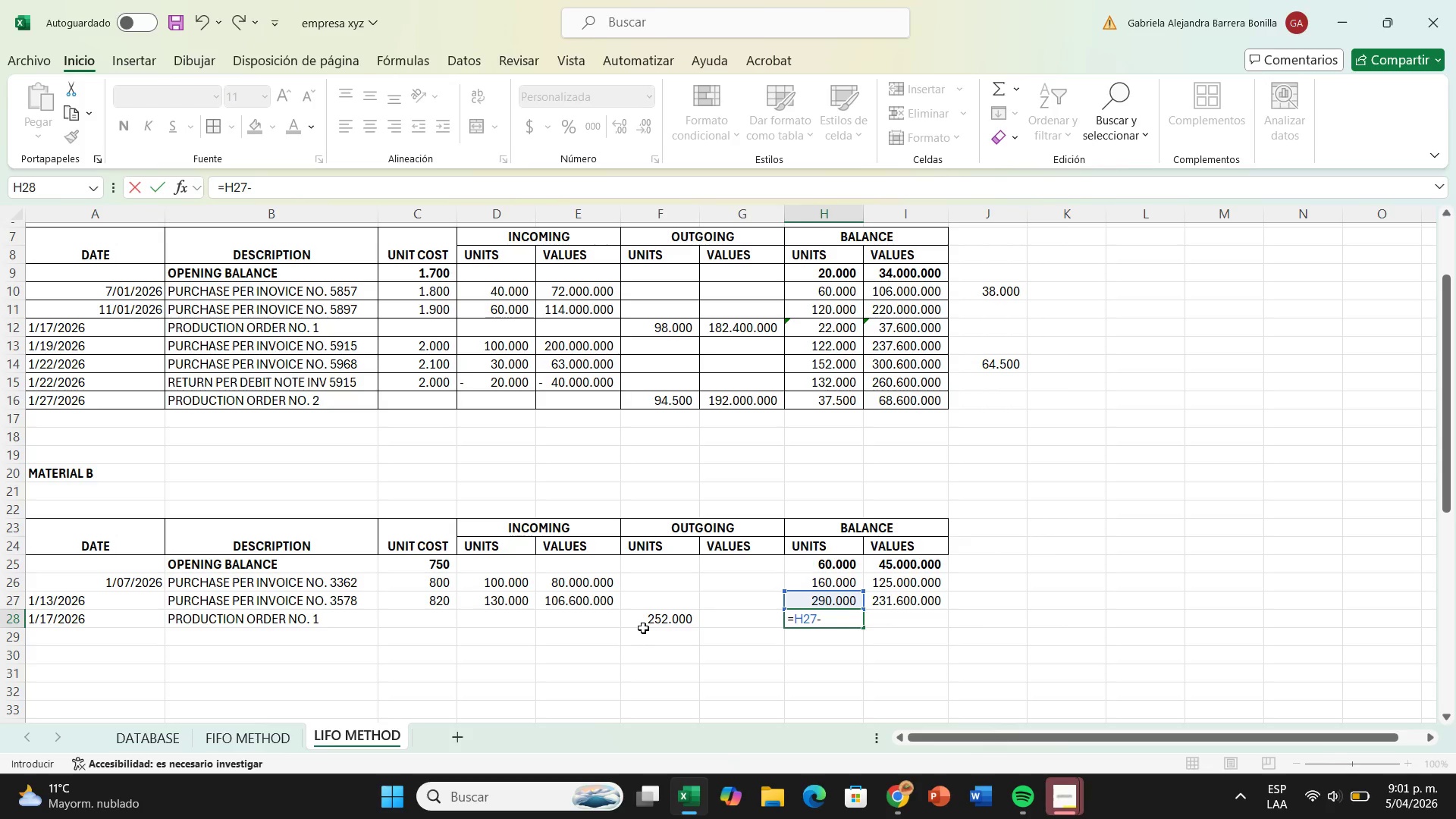 
wait(10.75)
 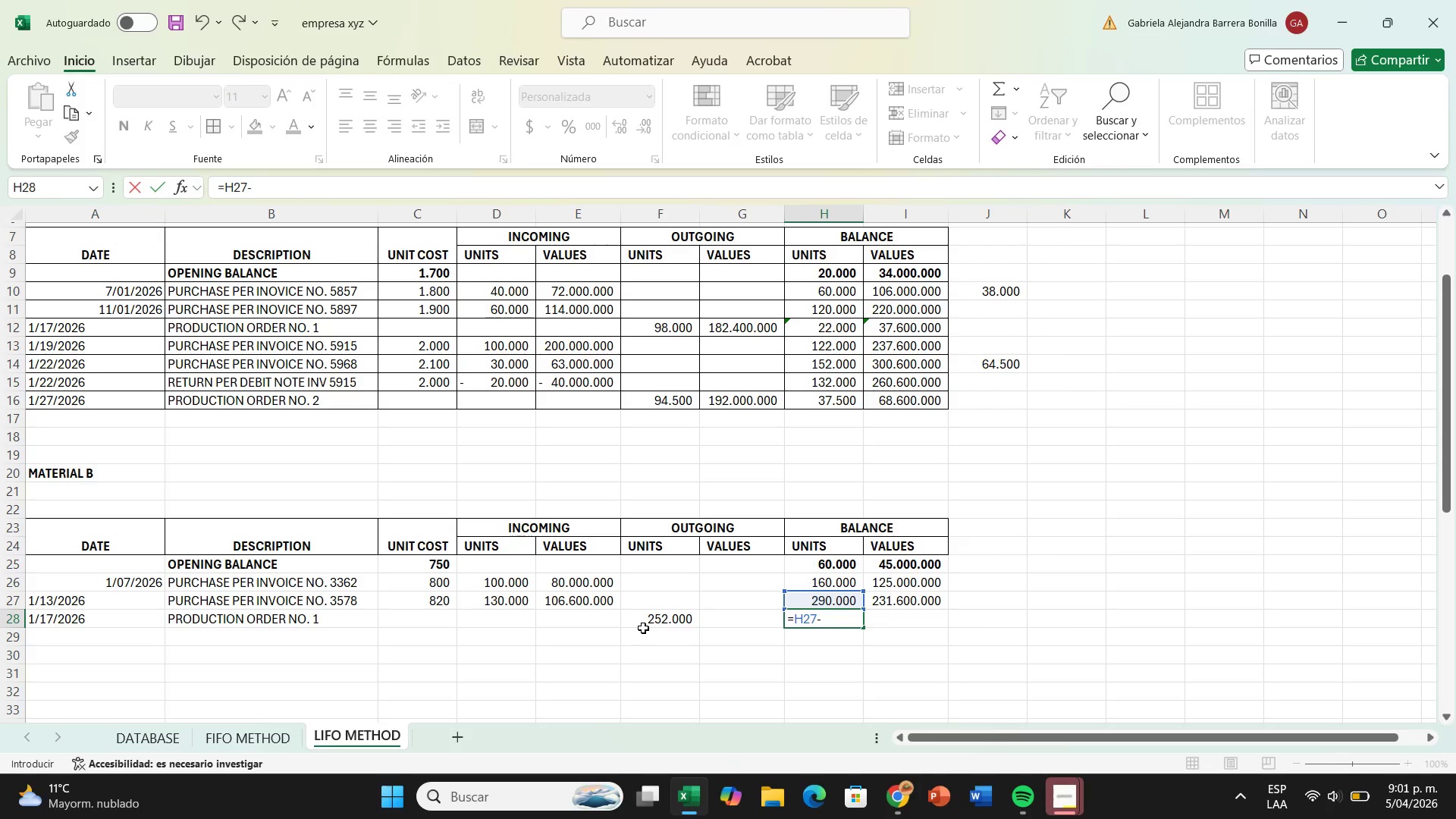 
key(Enter)
 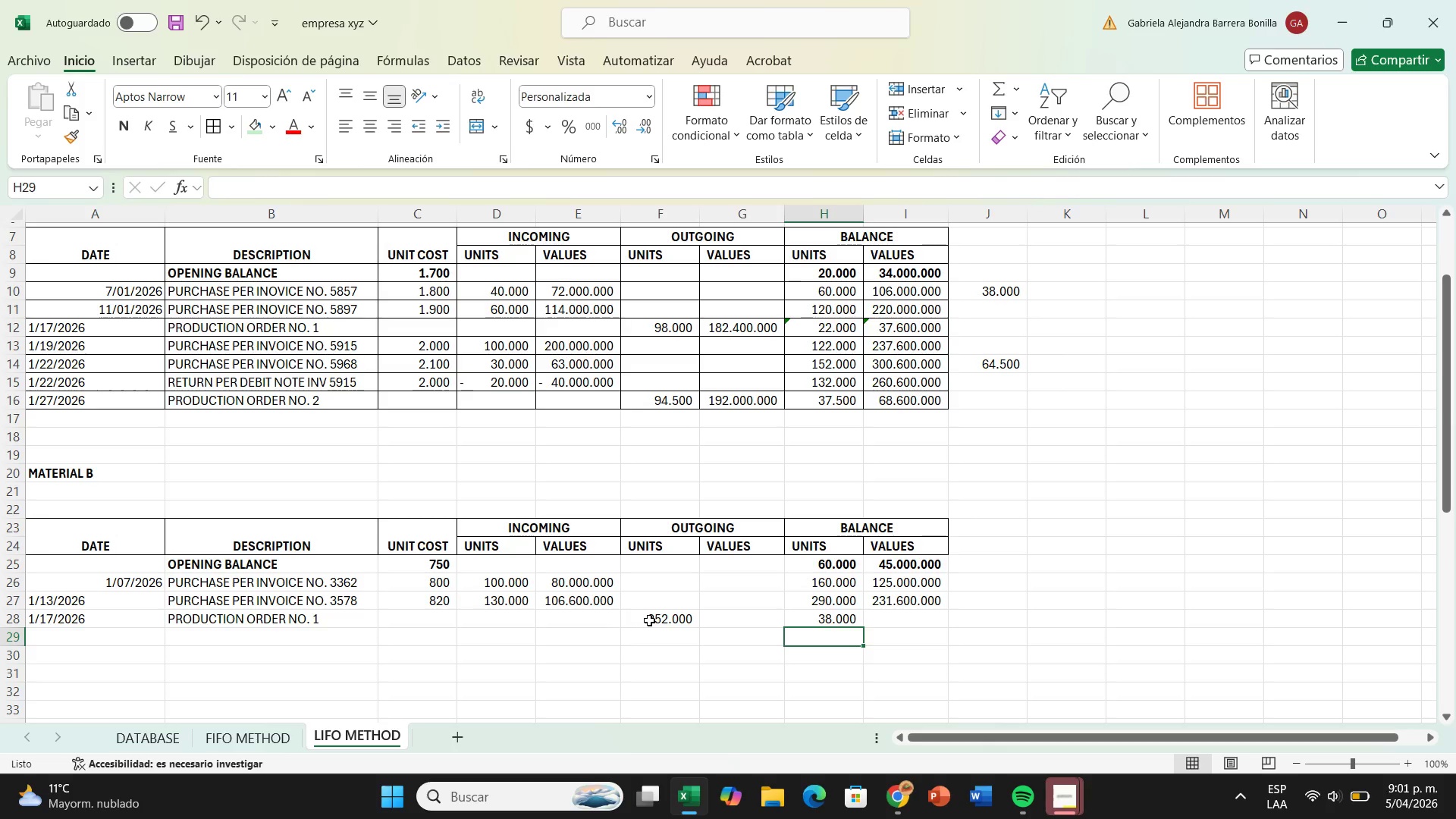 
wait(14.99)
 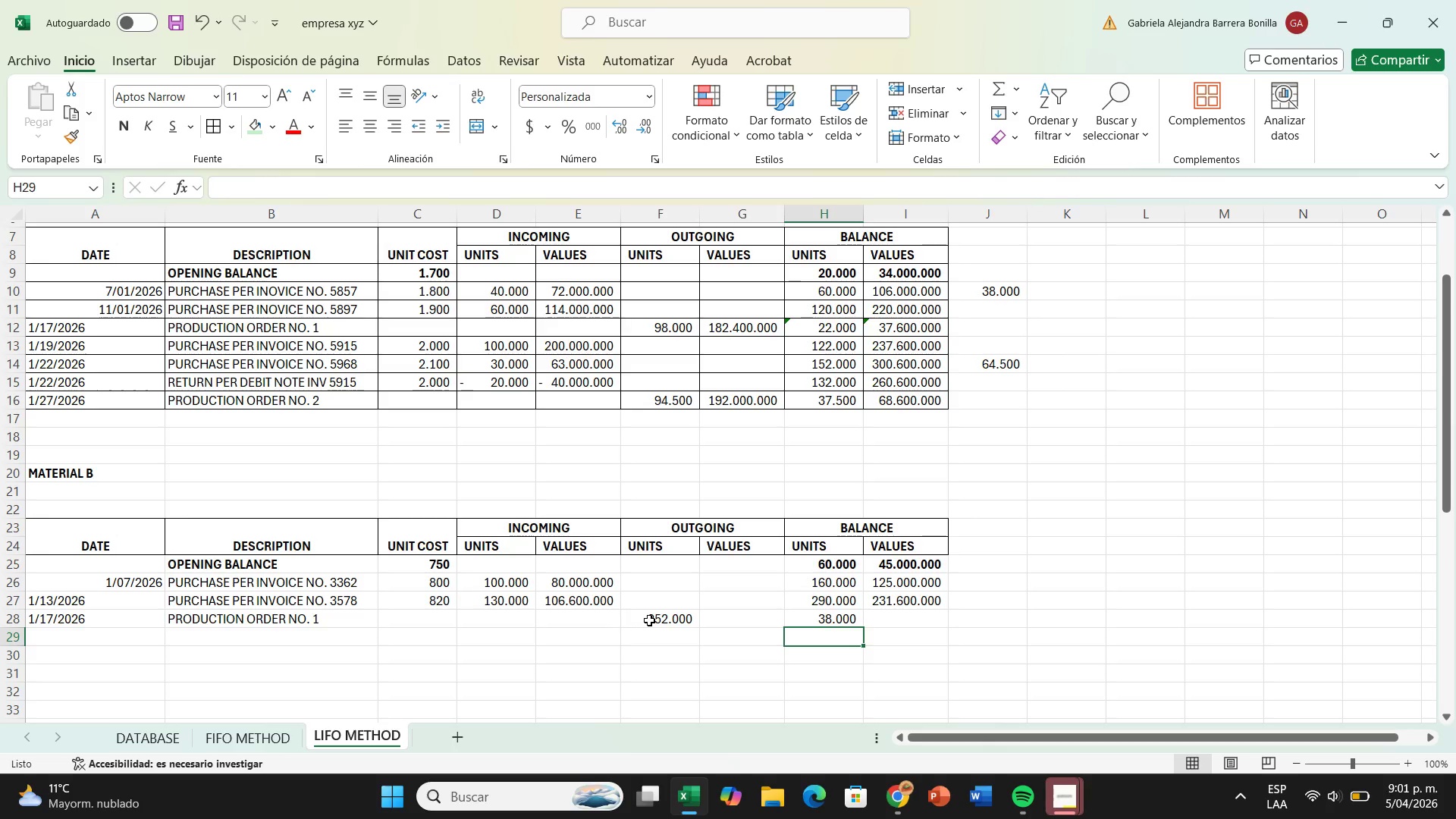 
left_click([746, 629])
 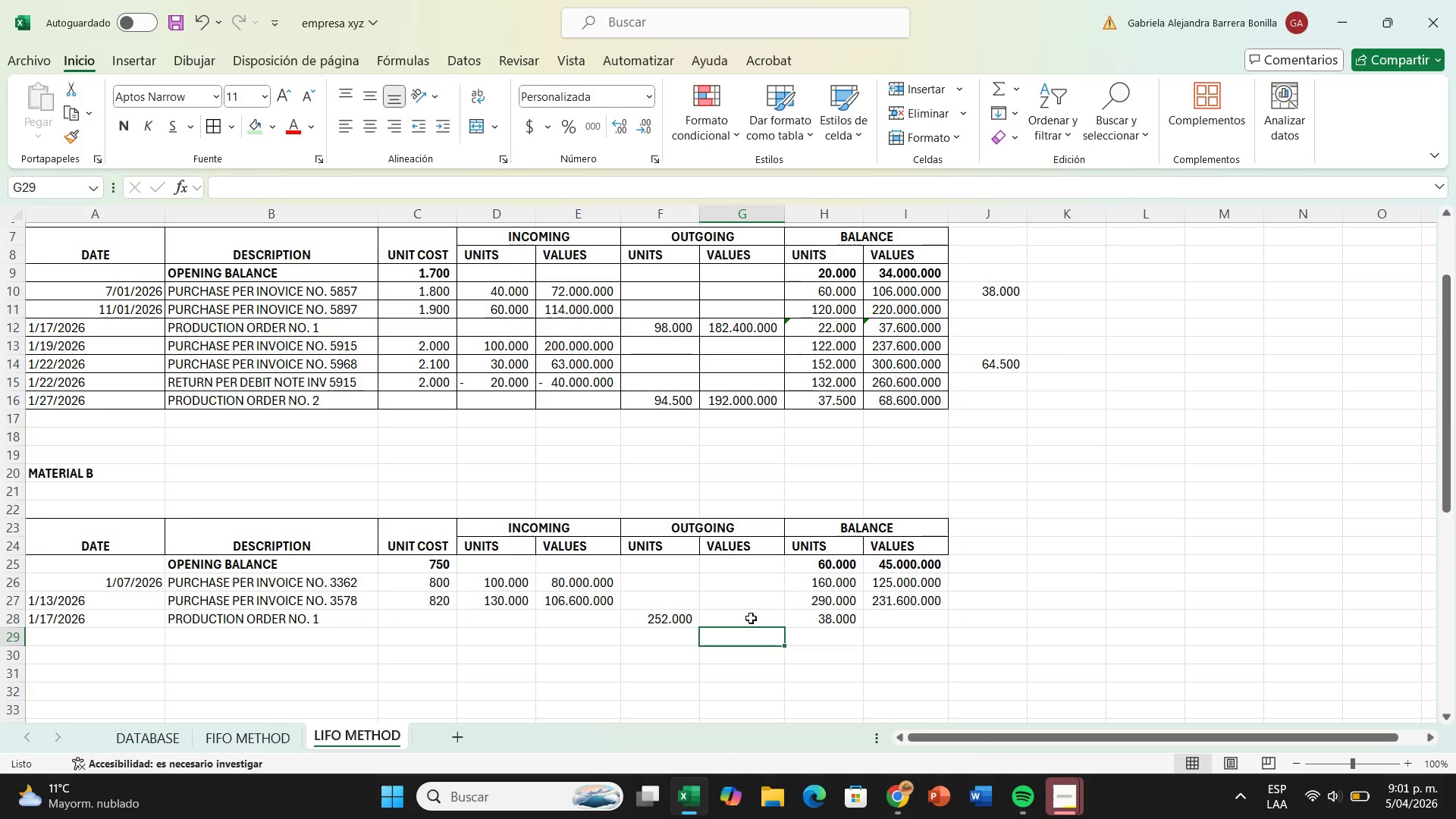 
left_click([751, 618])
 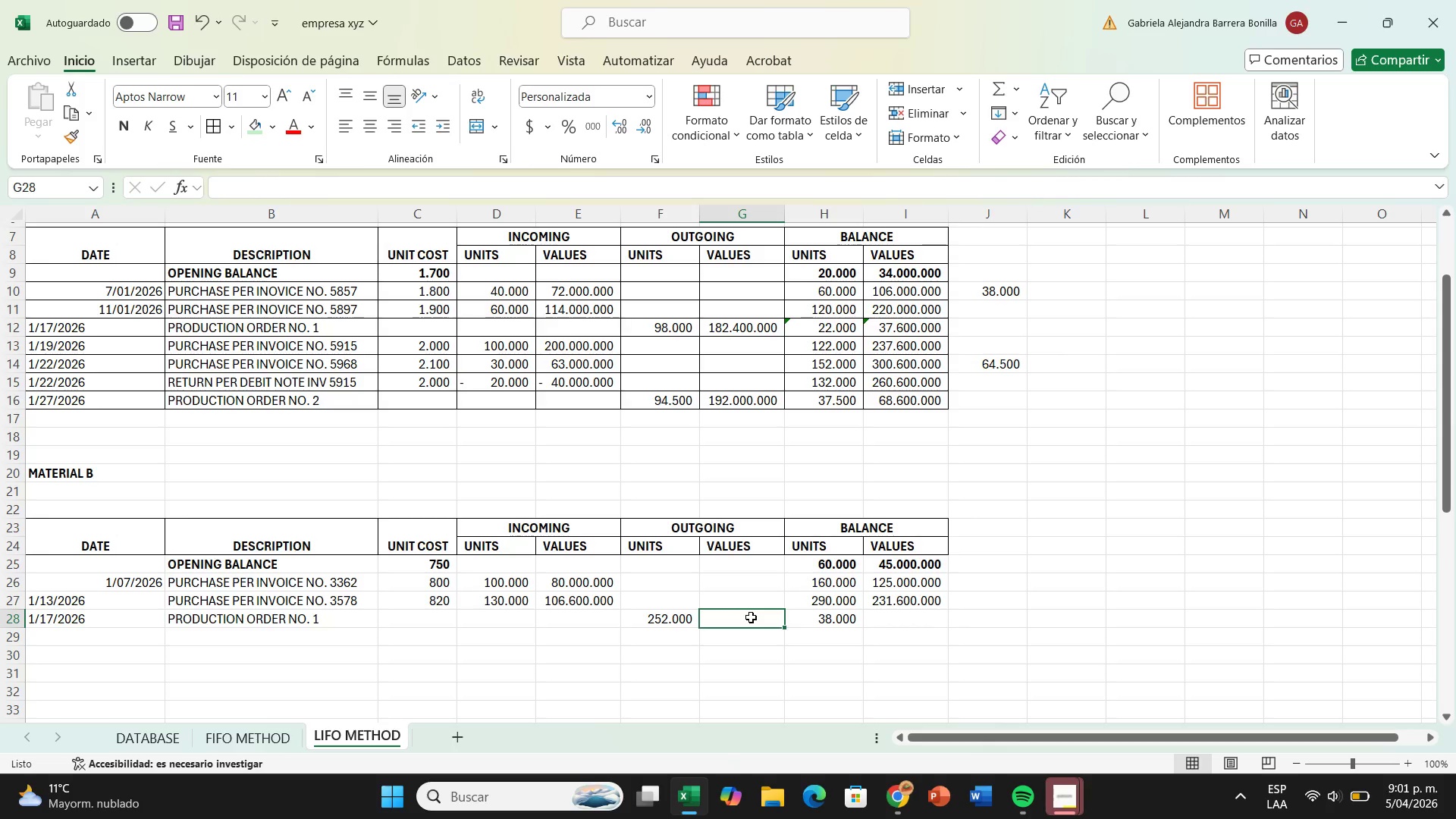 
wait(11.25)
 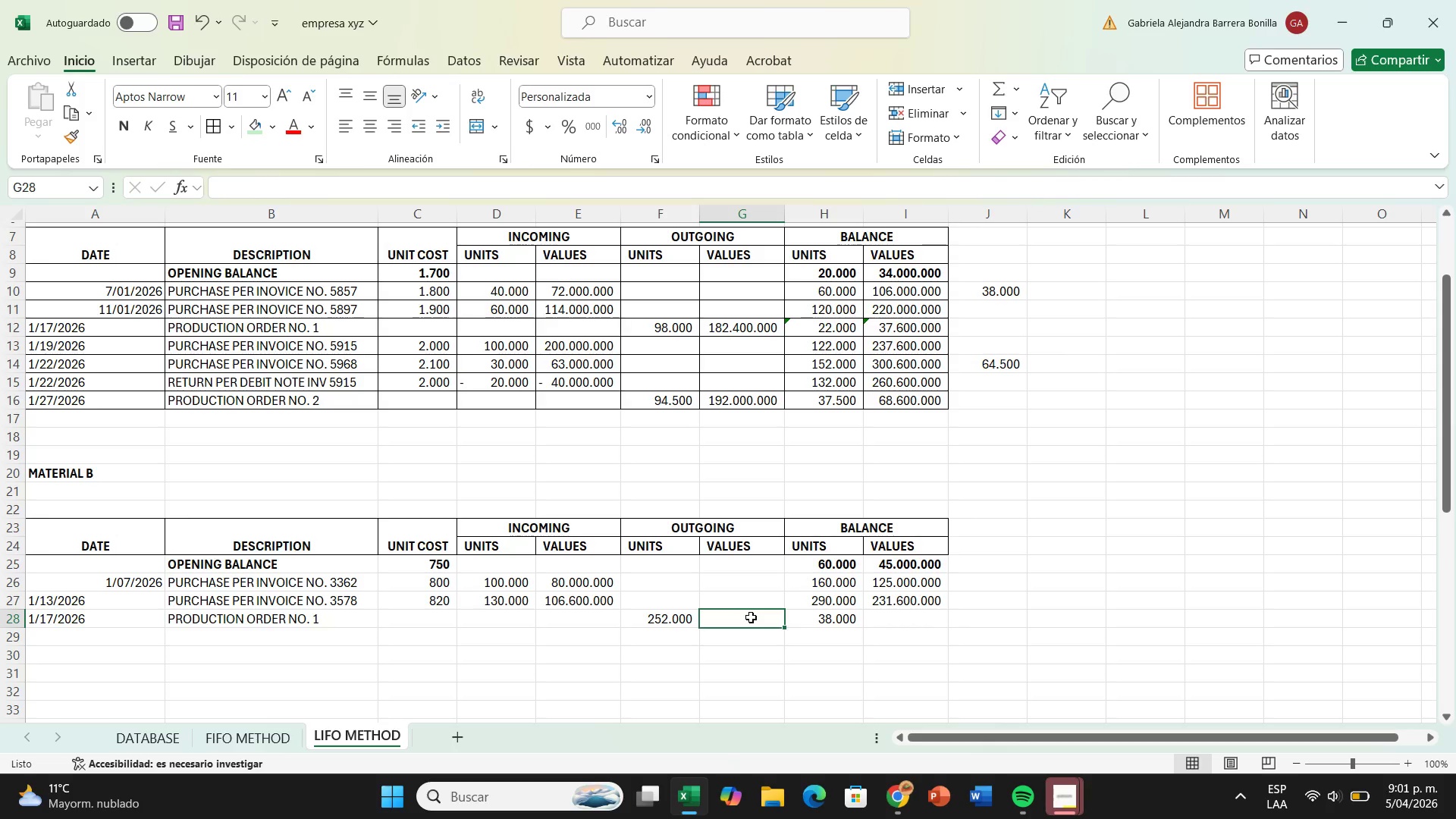 
left_click([1016, 616])
 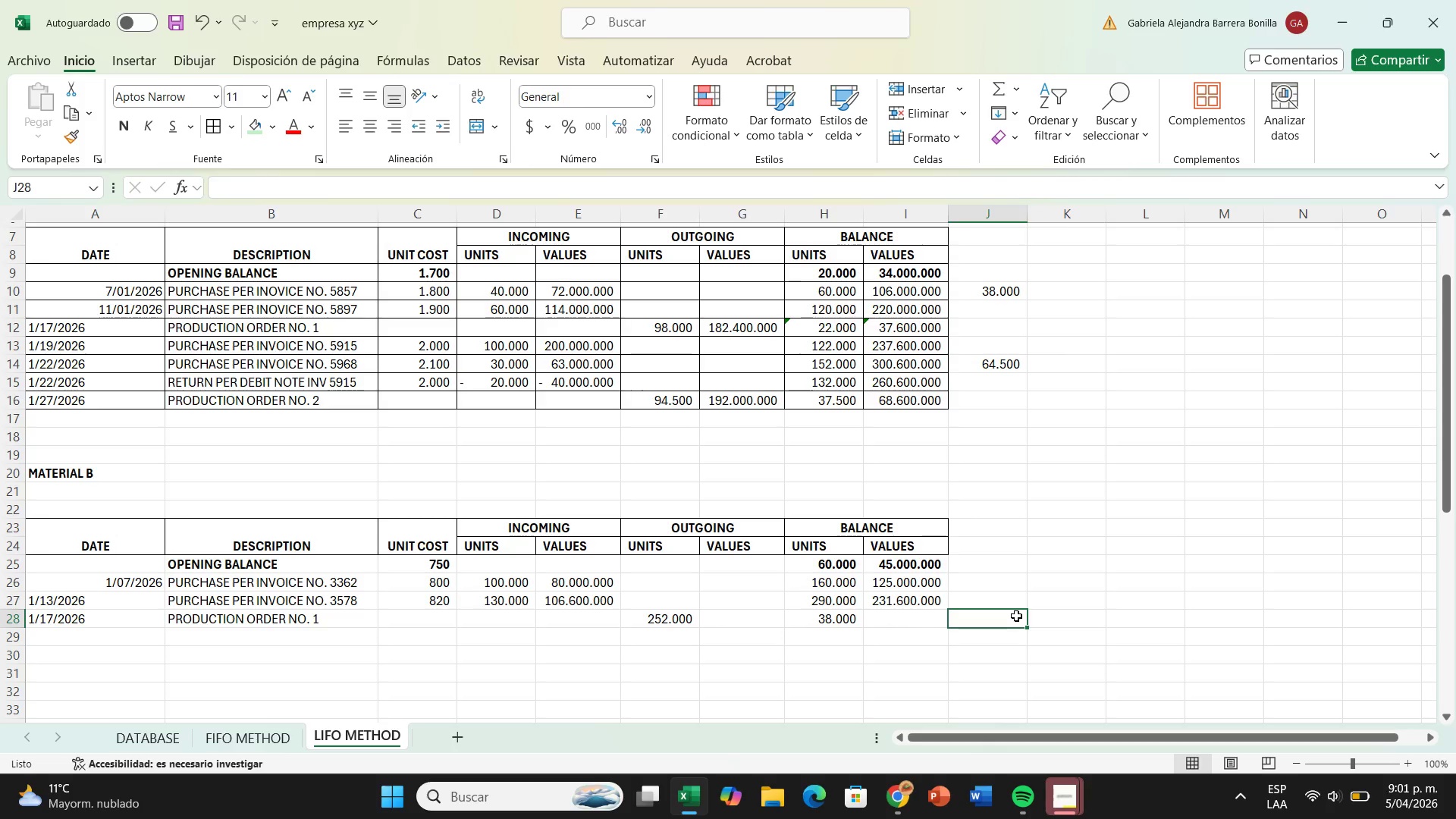 
key(Shift+ShiftRight)
 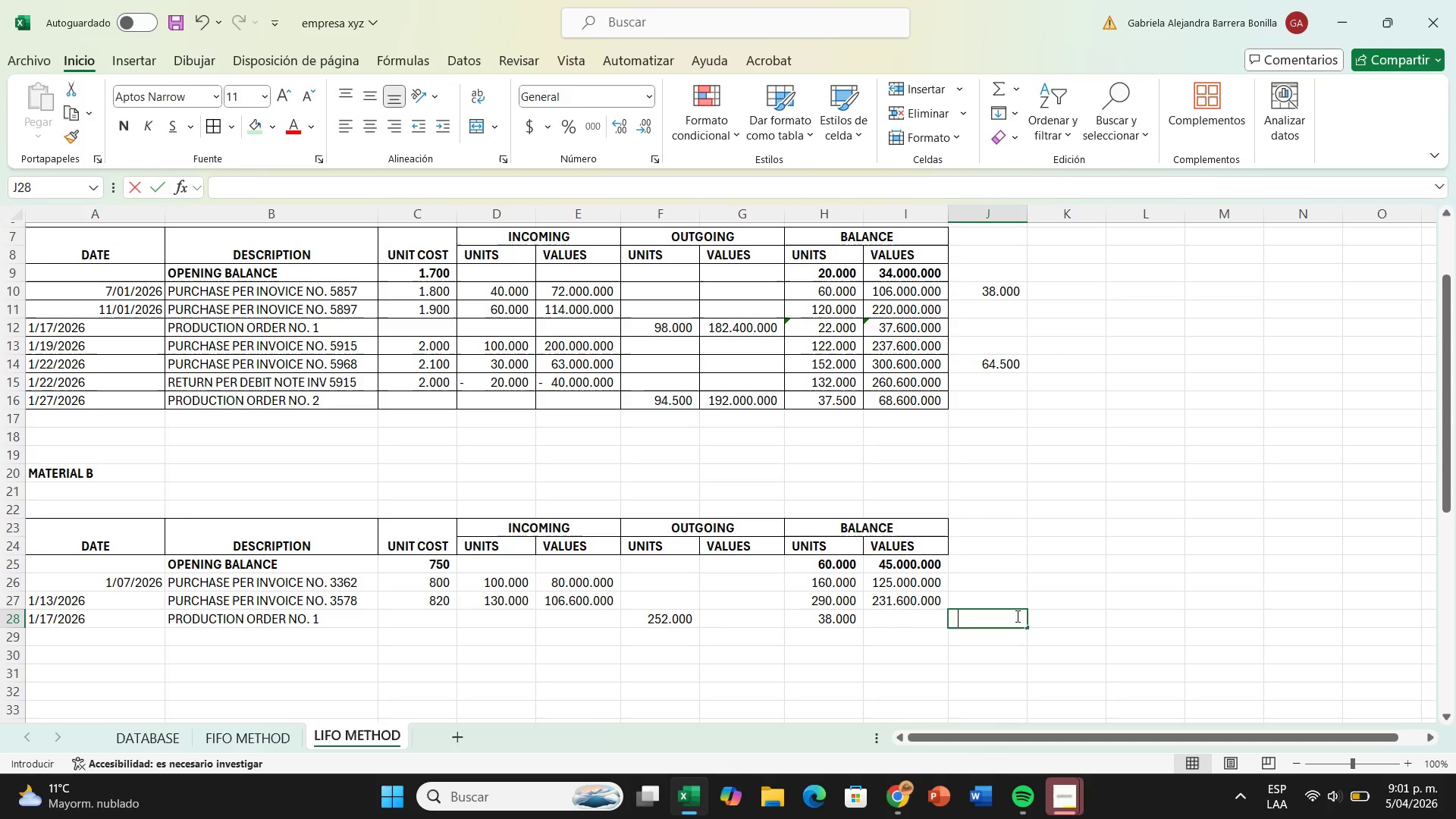 
key(Shift+0)
 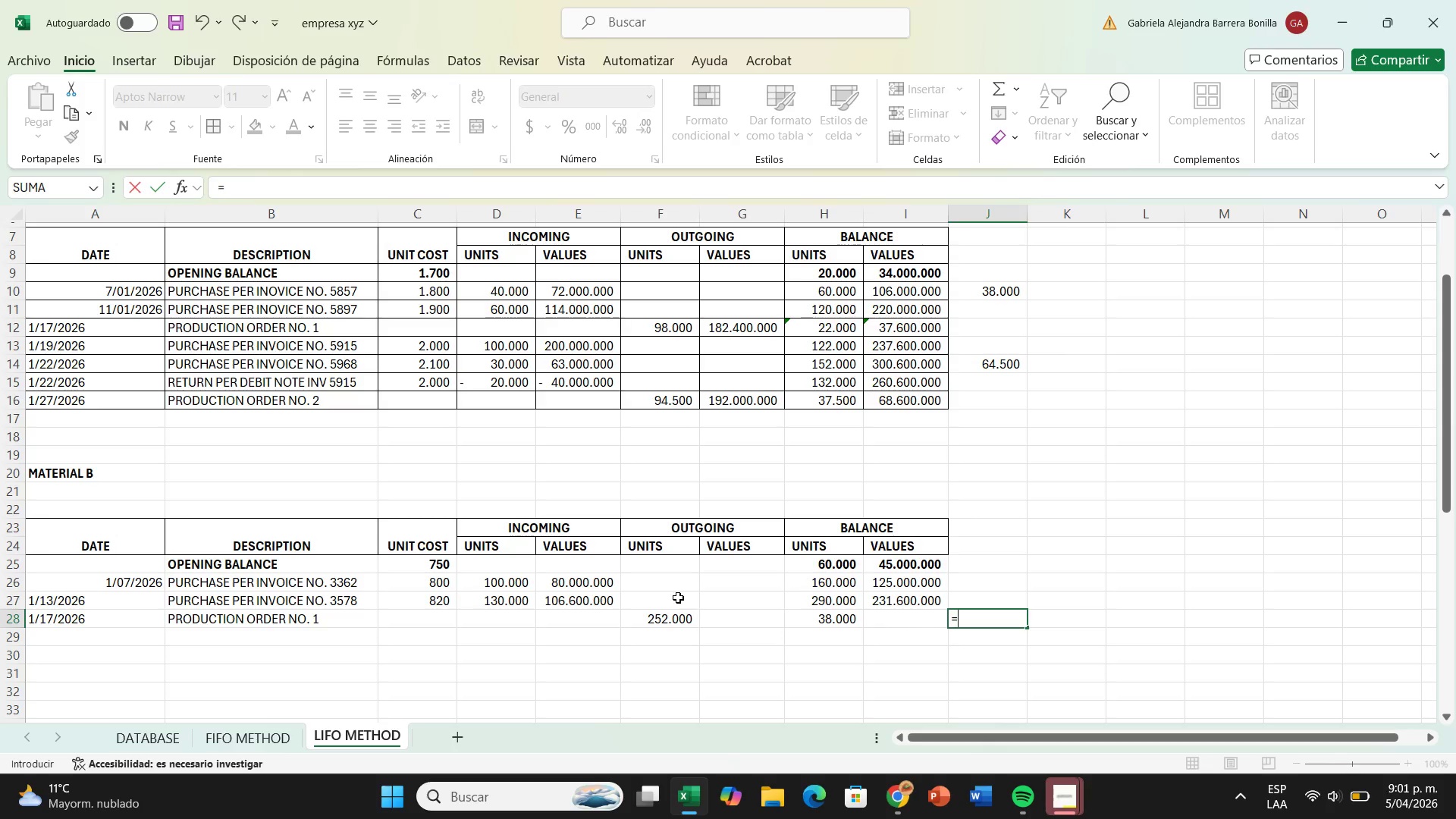 
left_click([682, 617])
 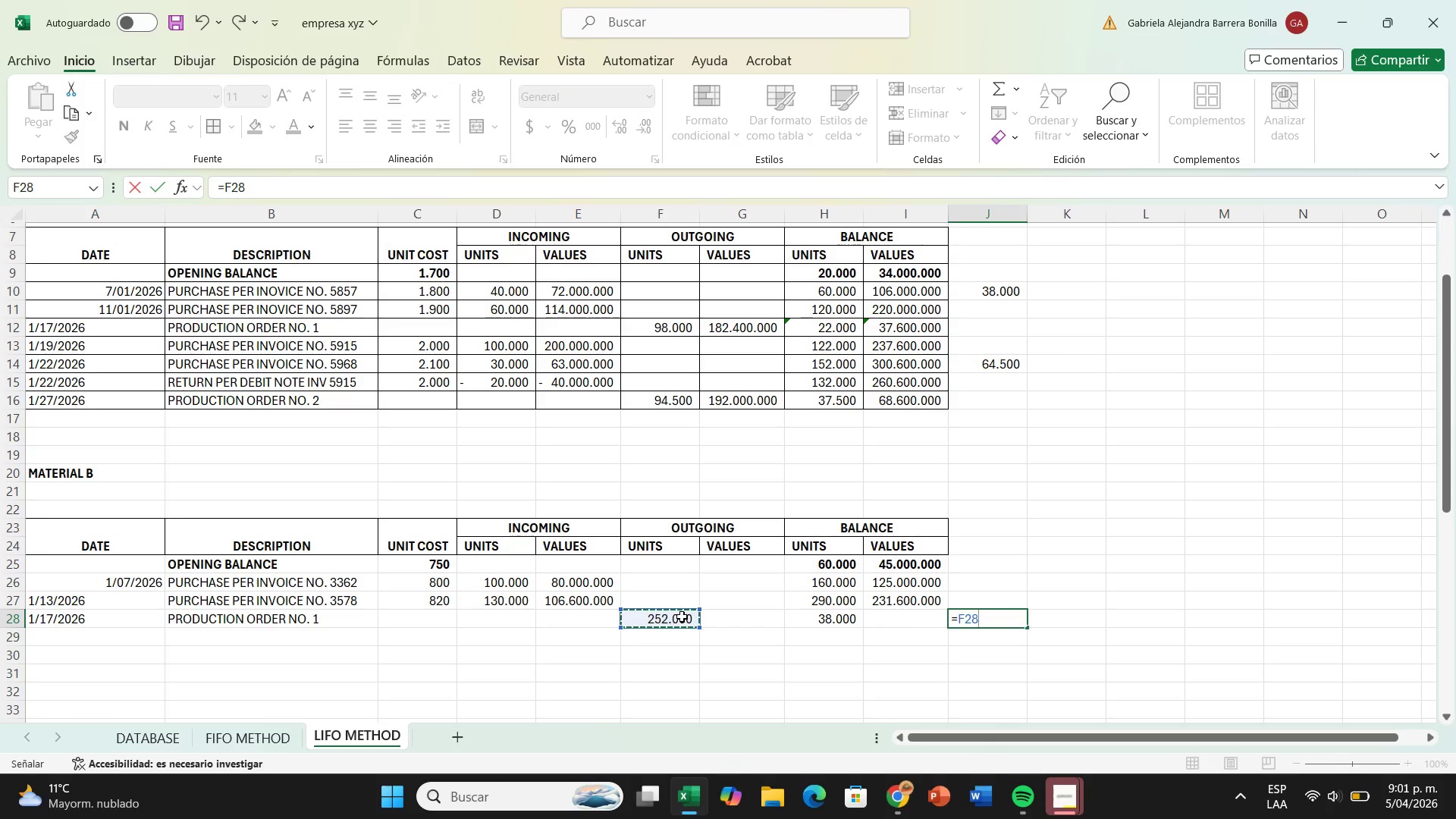 
key(Minus)
 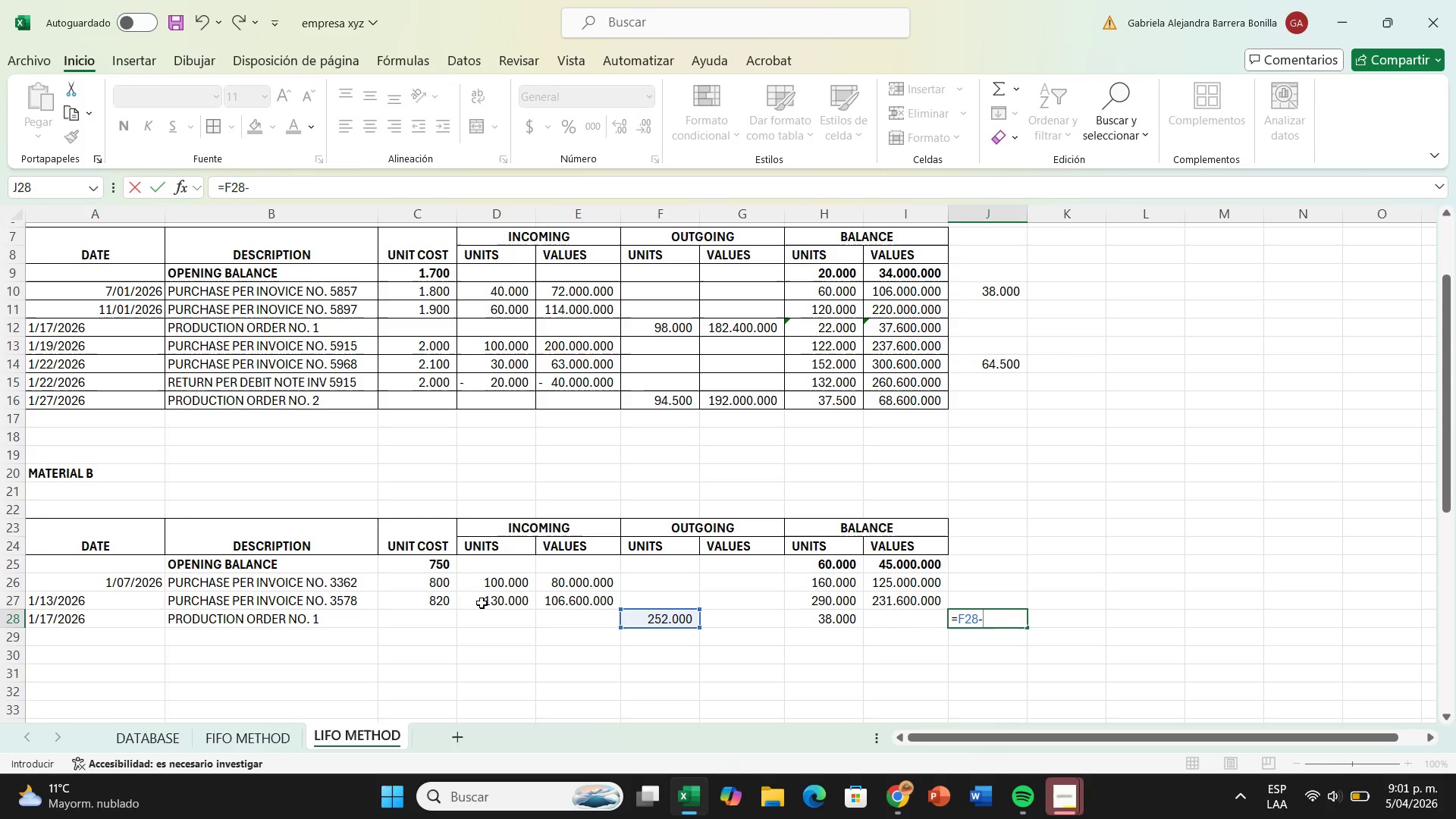 
left_click([482, 603])
 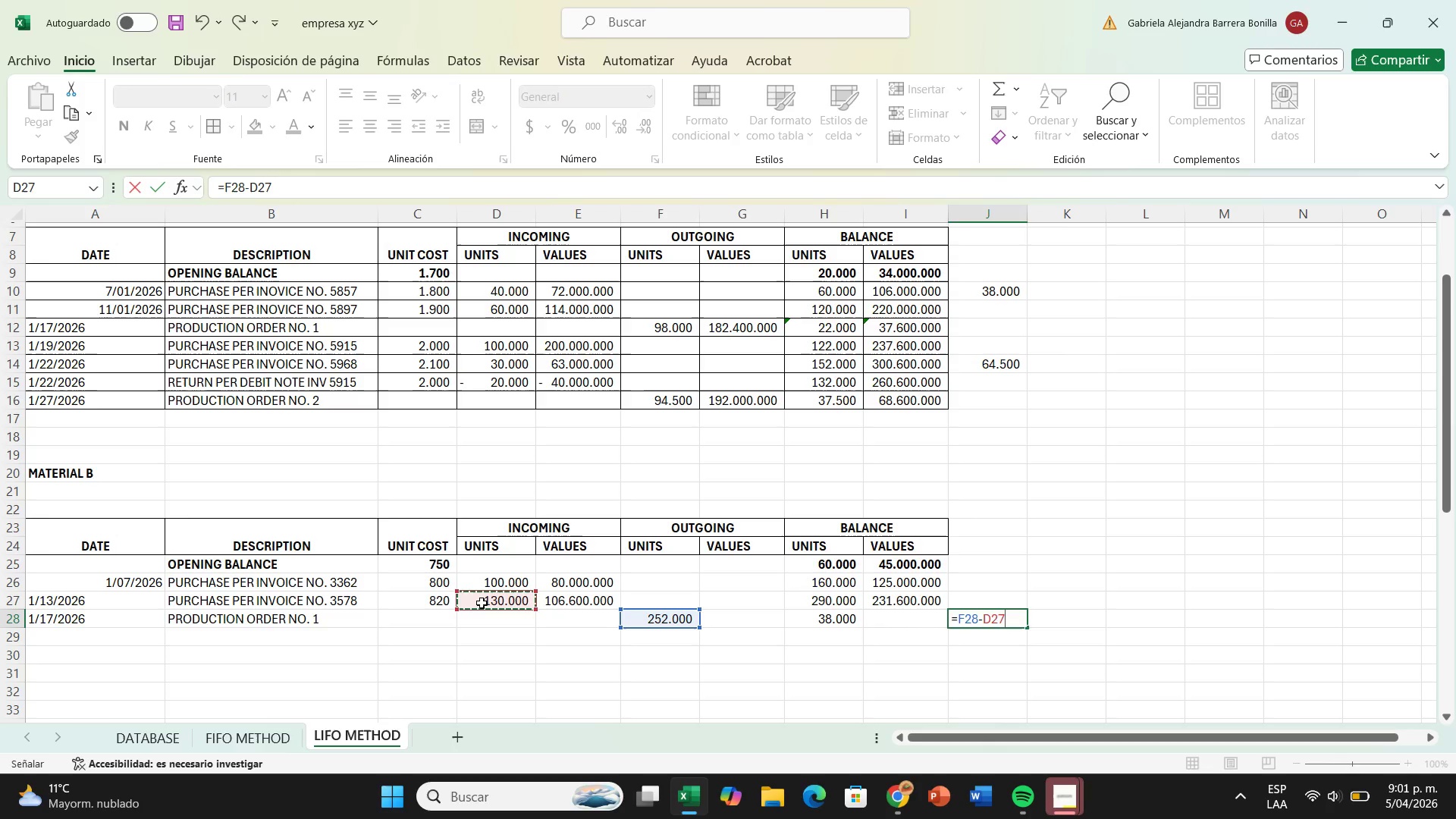 
key(Enter)
 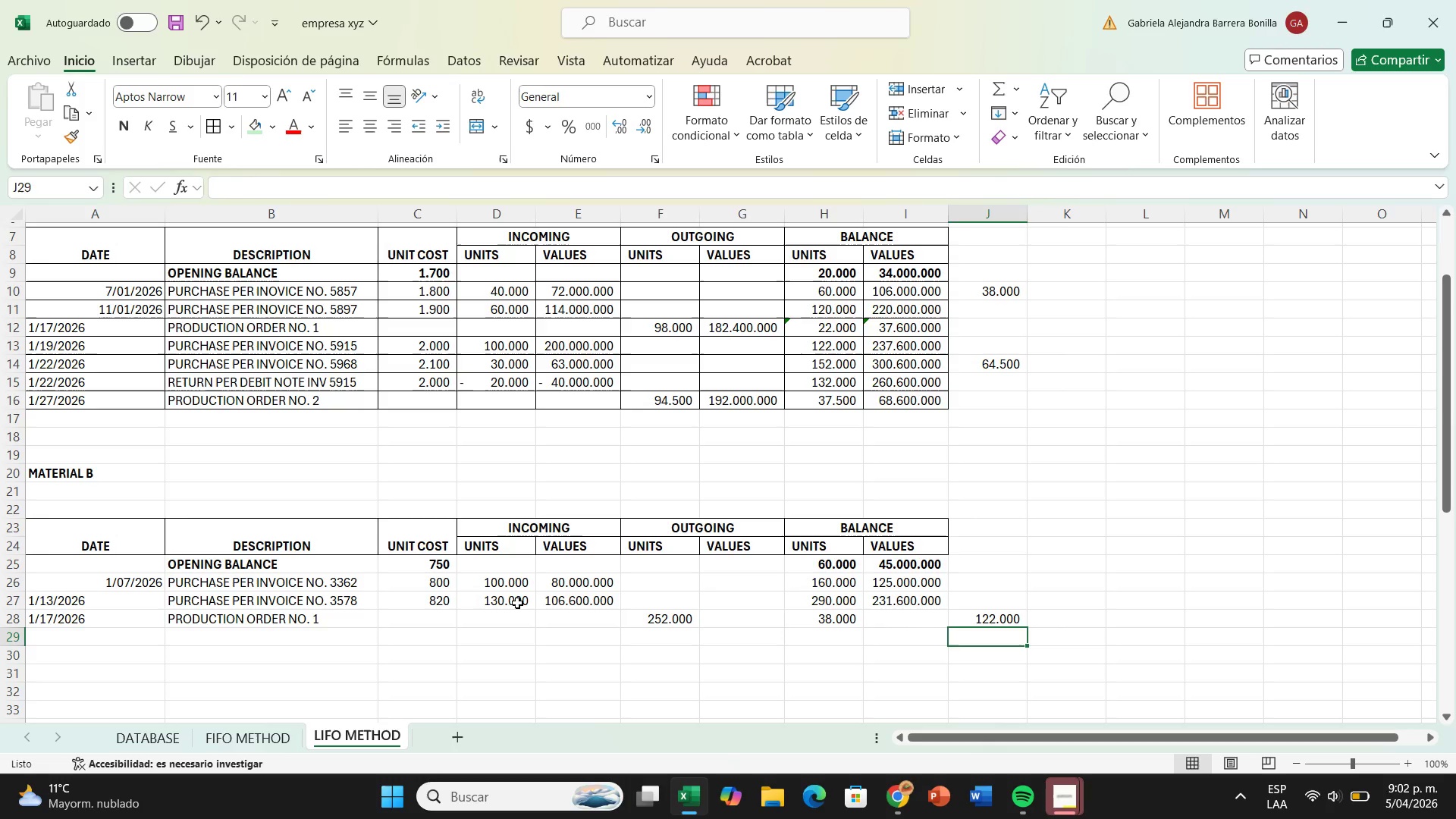 
left_click([746, 620])
 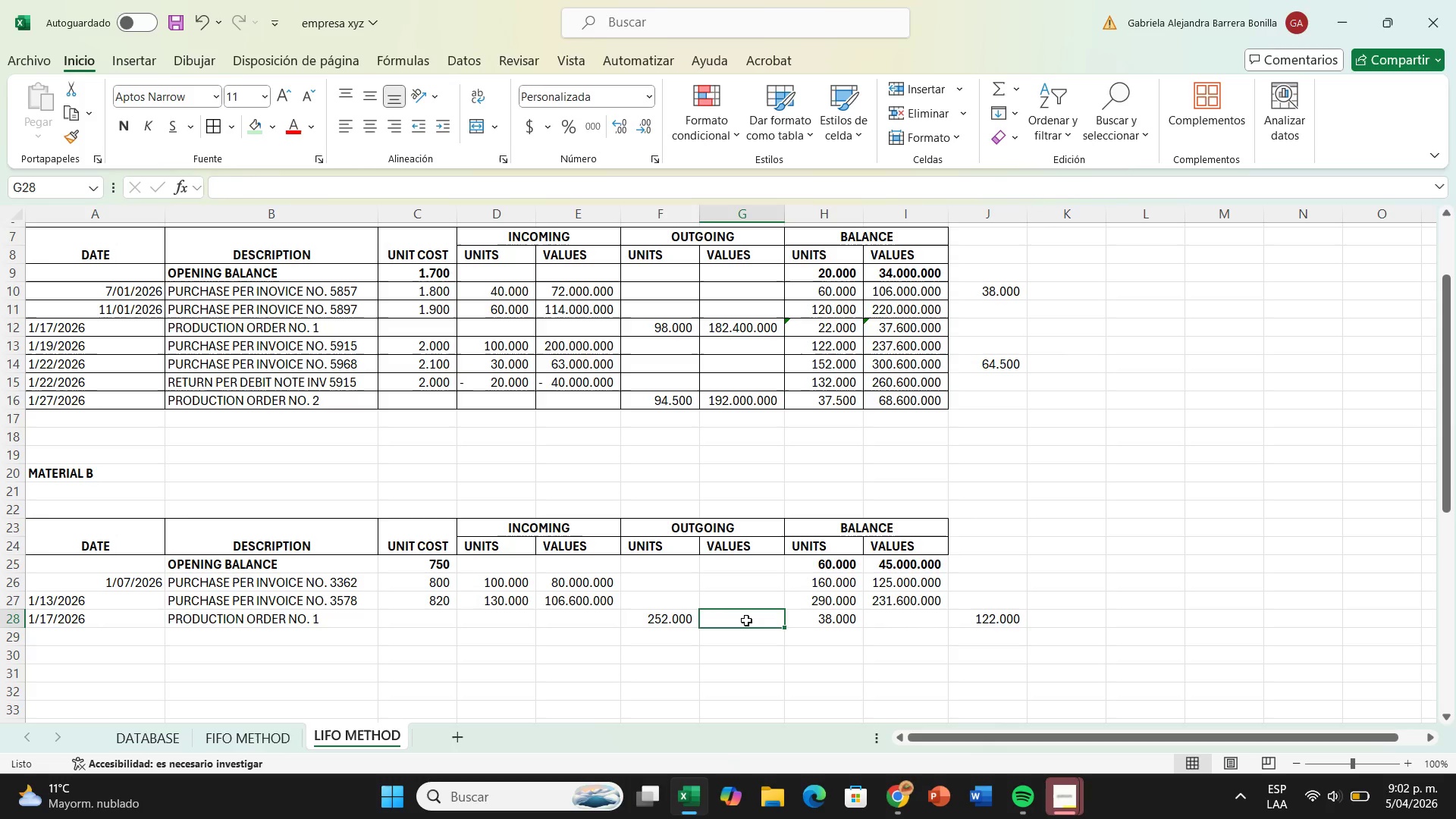 
key(Shift+0)
 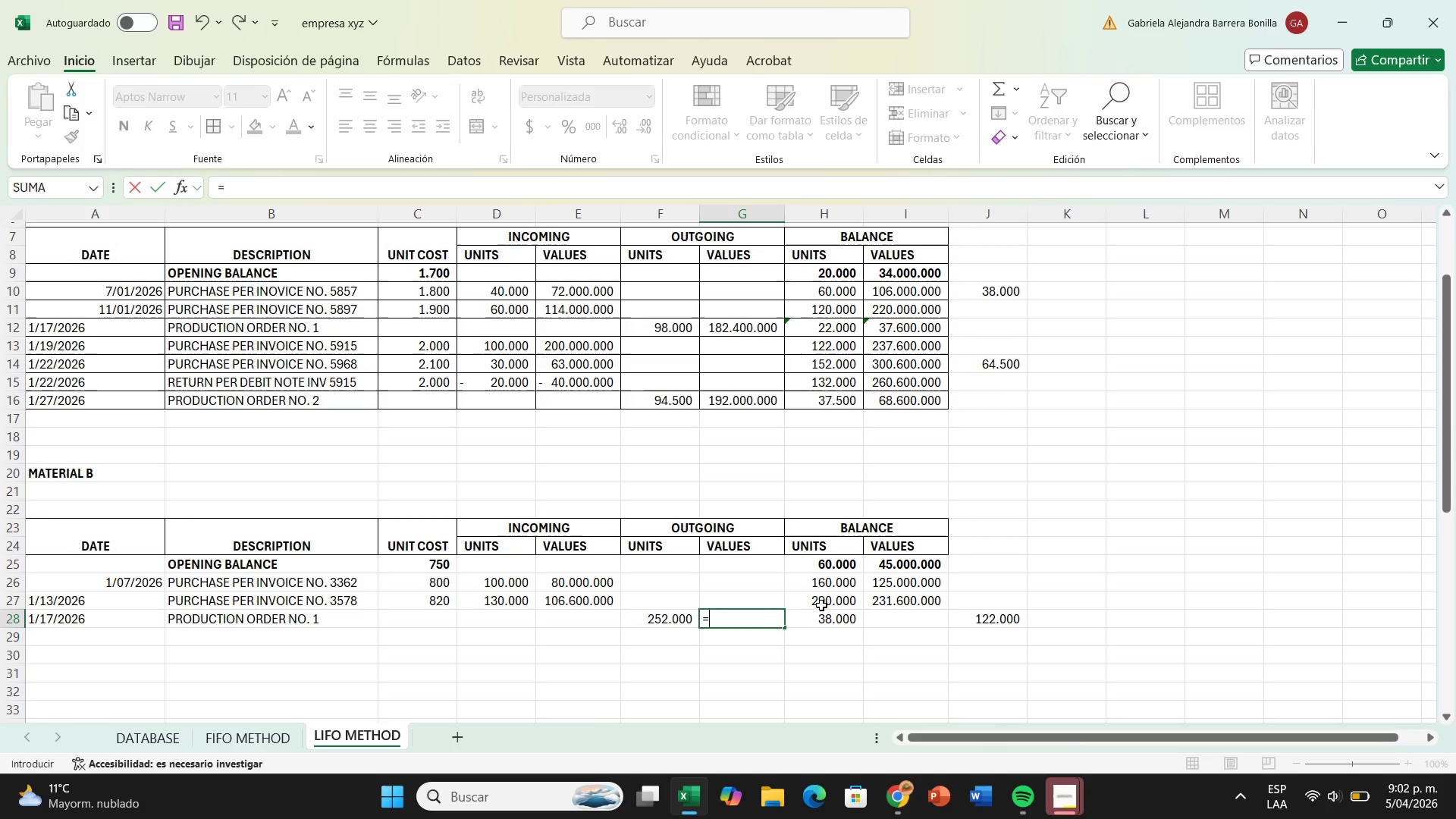 
wait(7.45)
 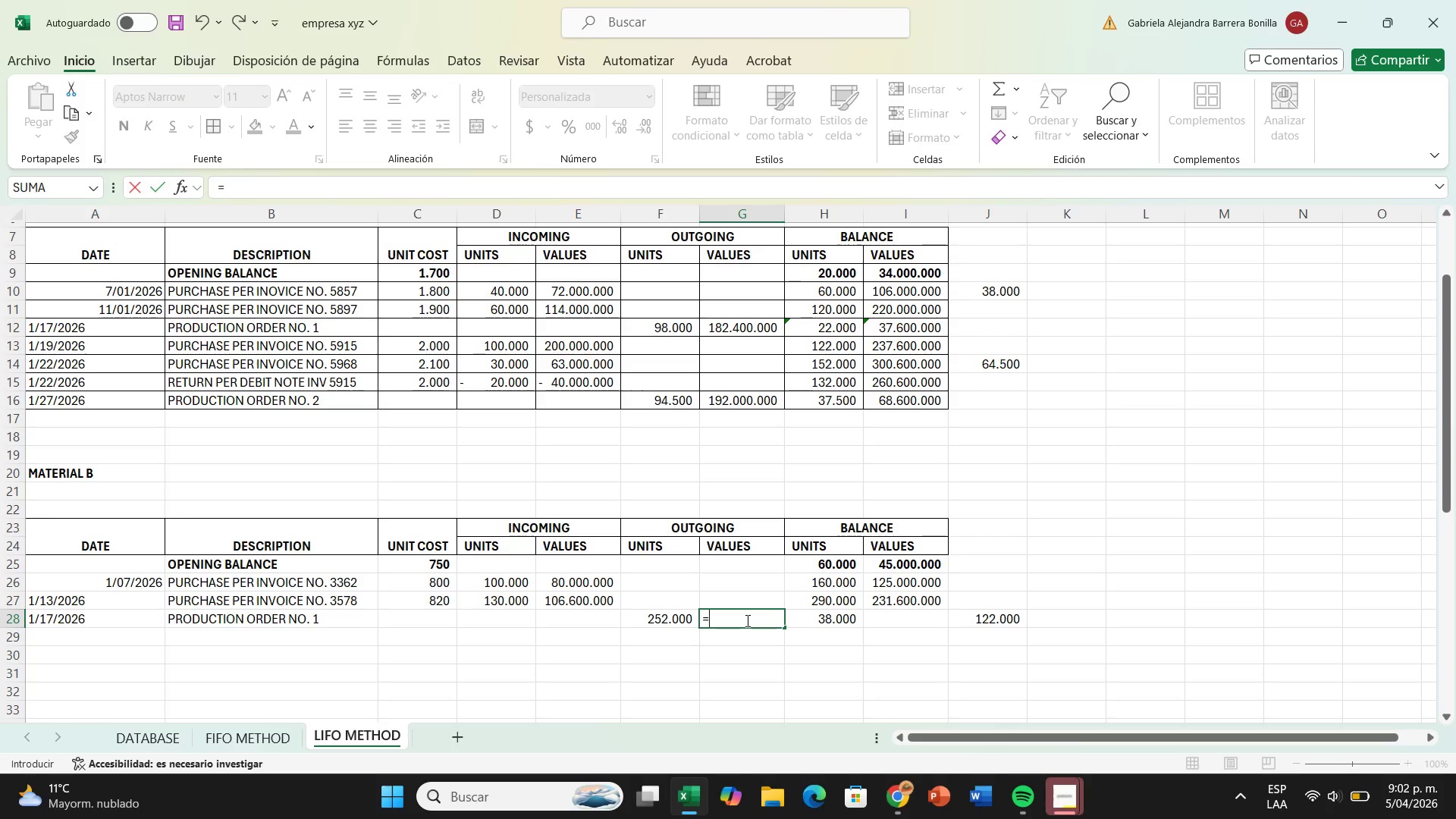 
left_click([514, 600])
 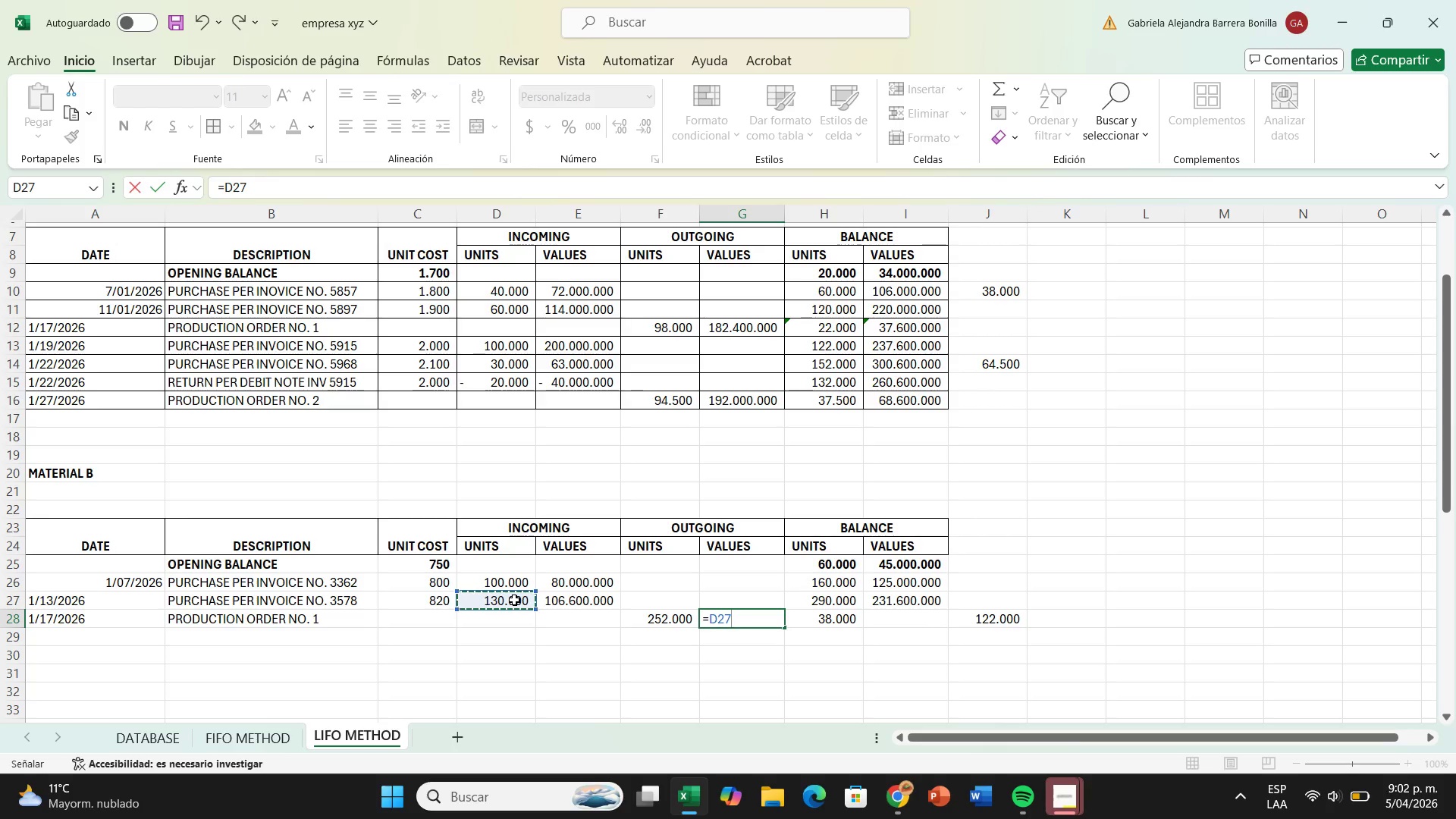 
key(Shift+ShiftRight)
 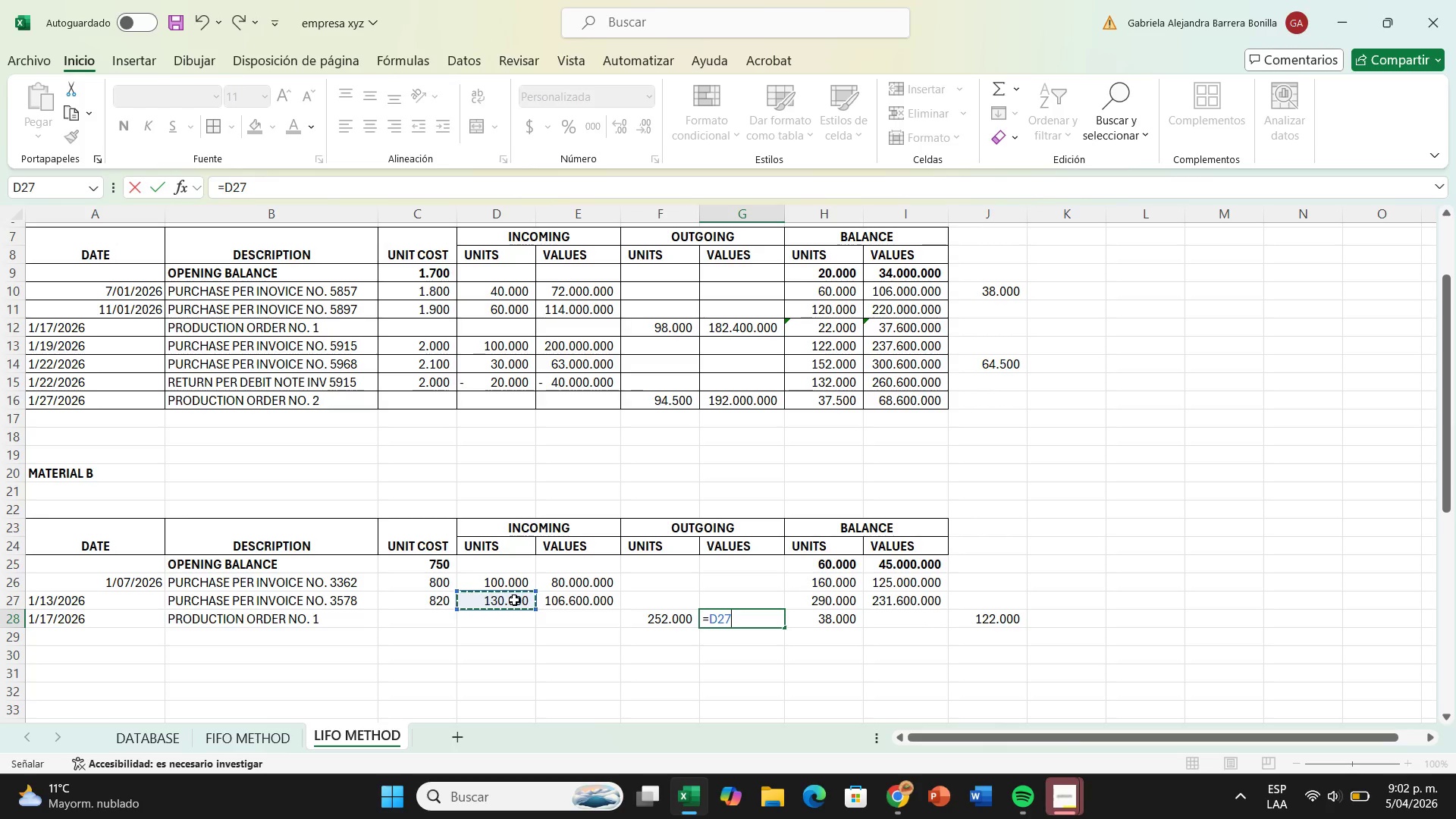 
key(Shift+Equal)
 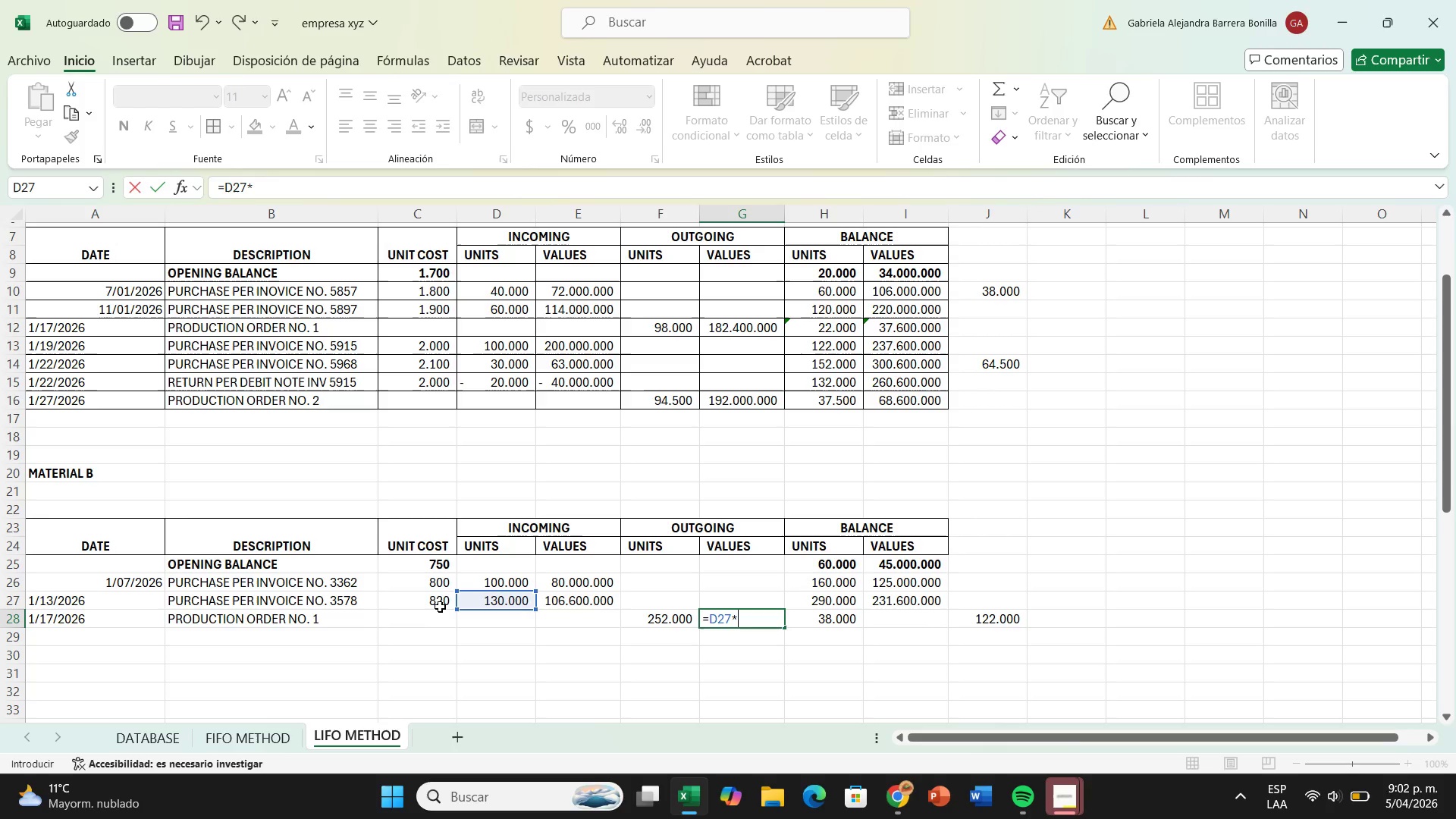 
left_click([438, 604])
 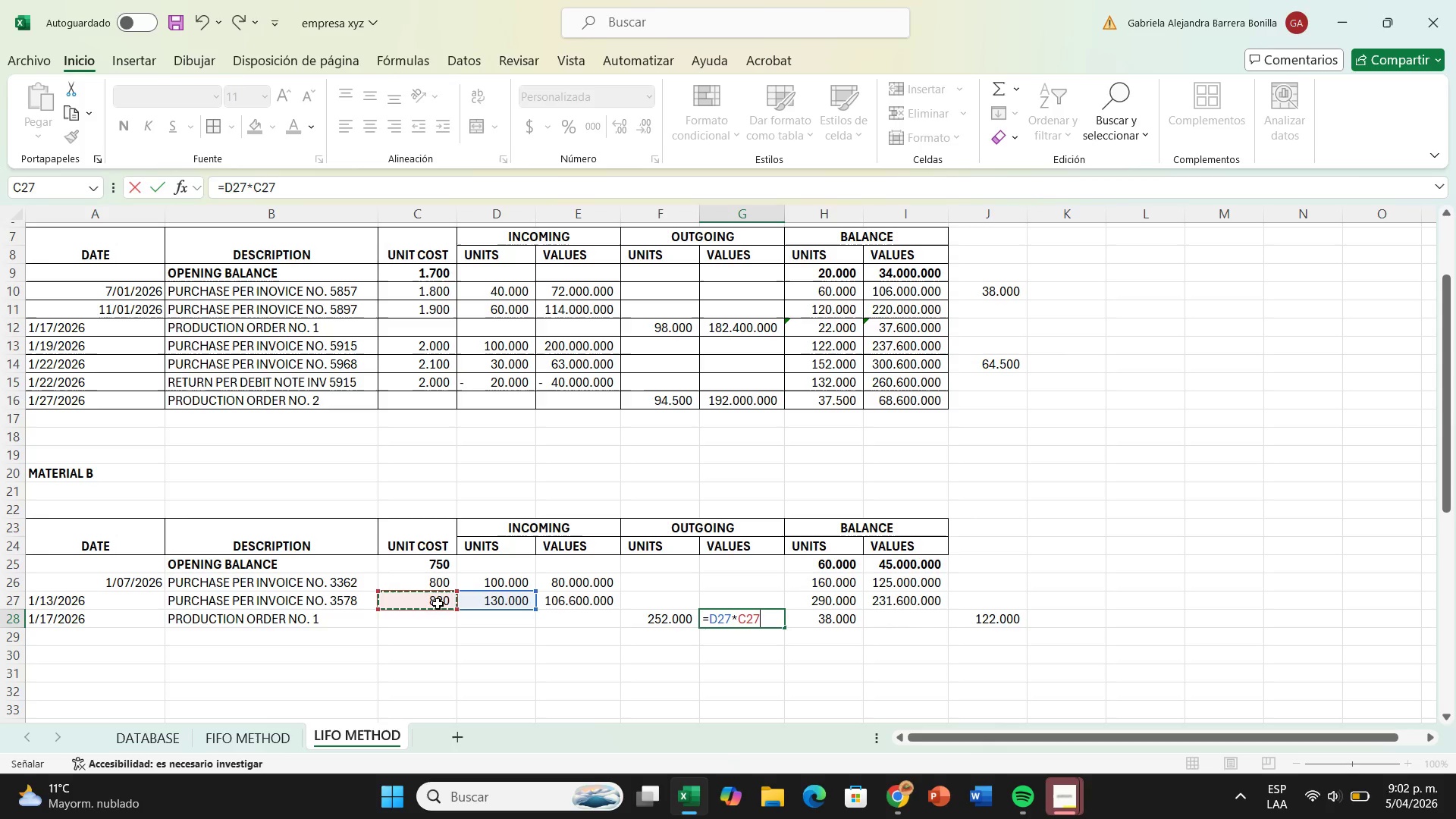 
key(Equal)
 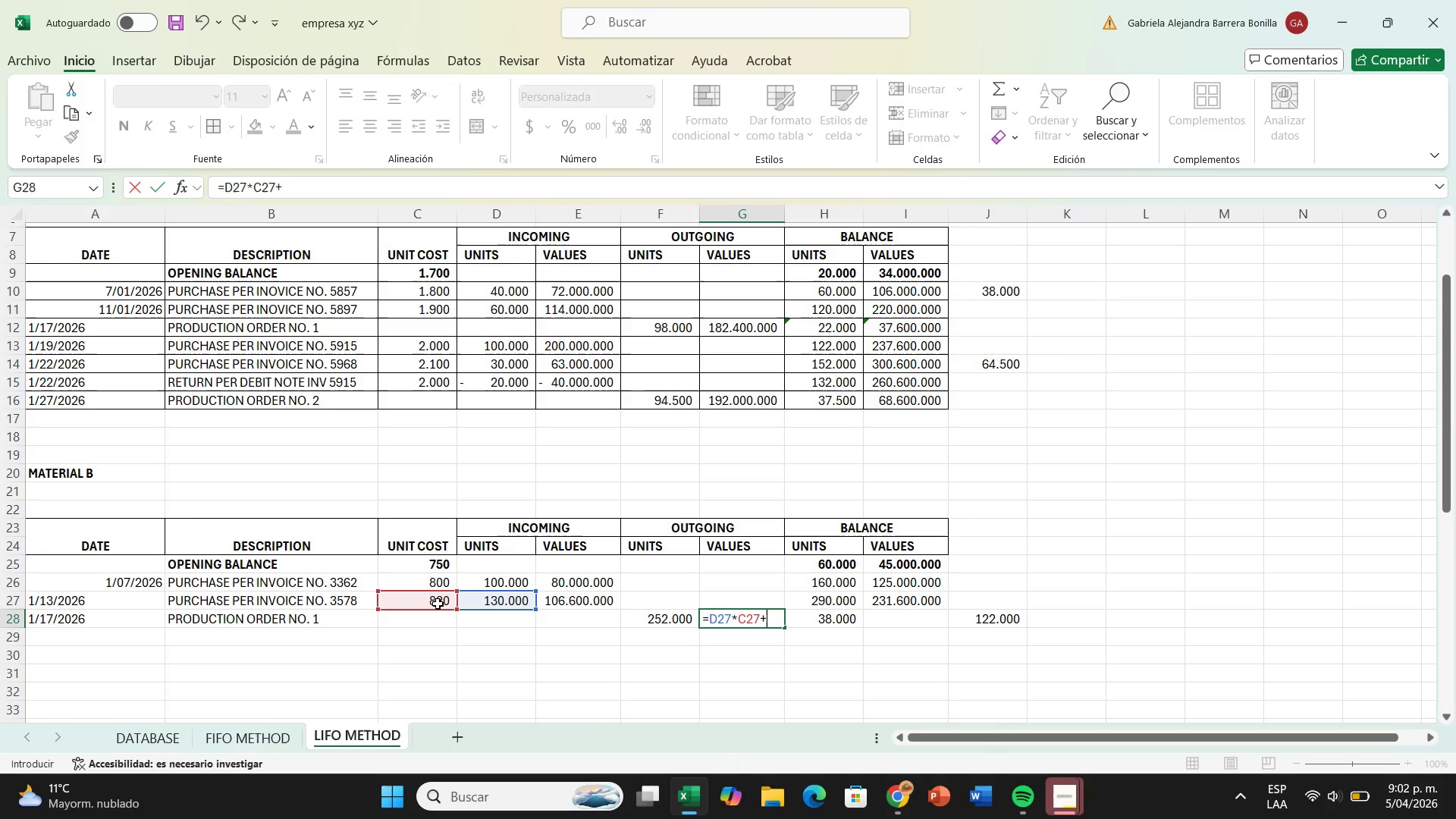 
wait(8.7)
 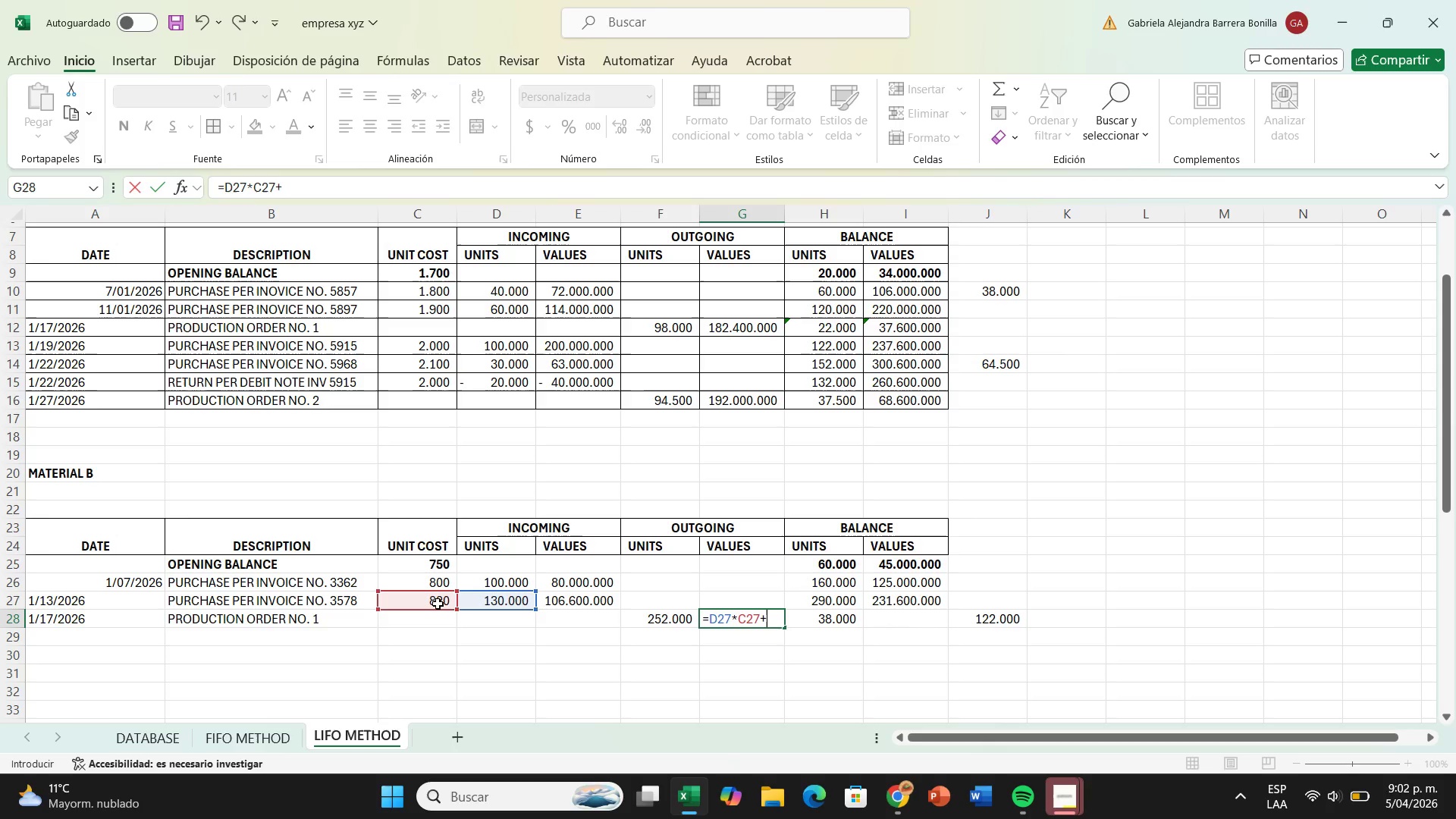 
key(Shift+ShiftRight)
 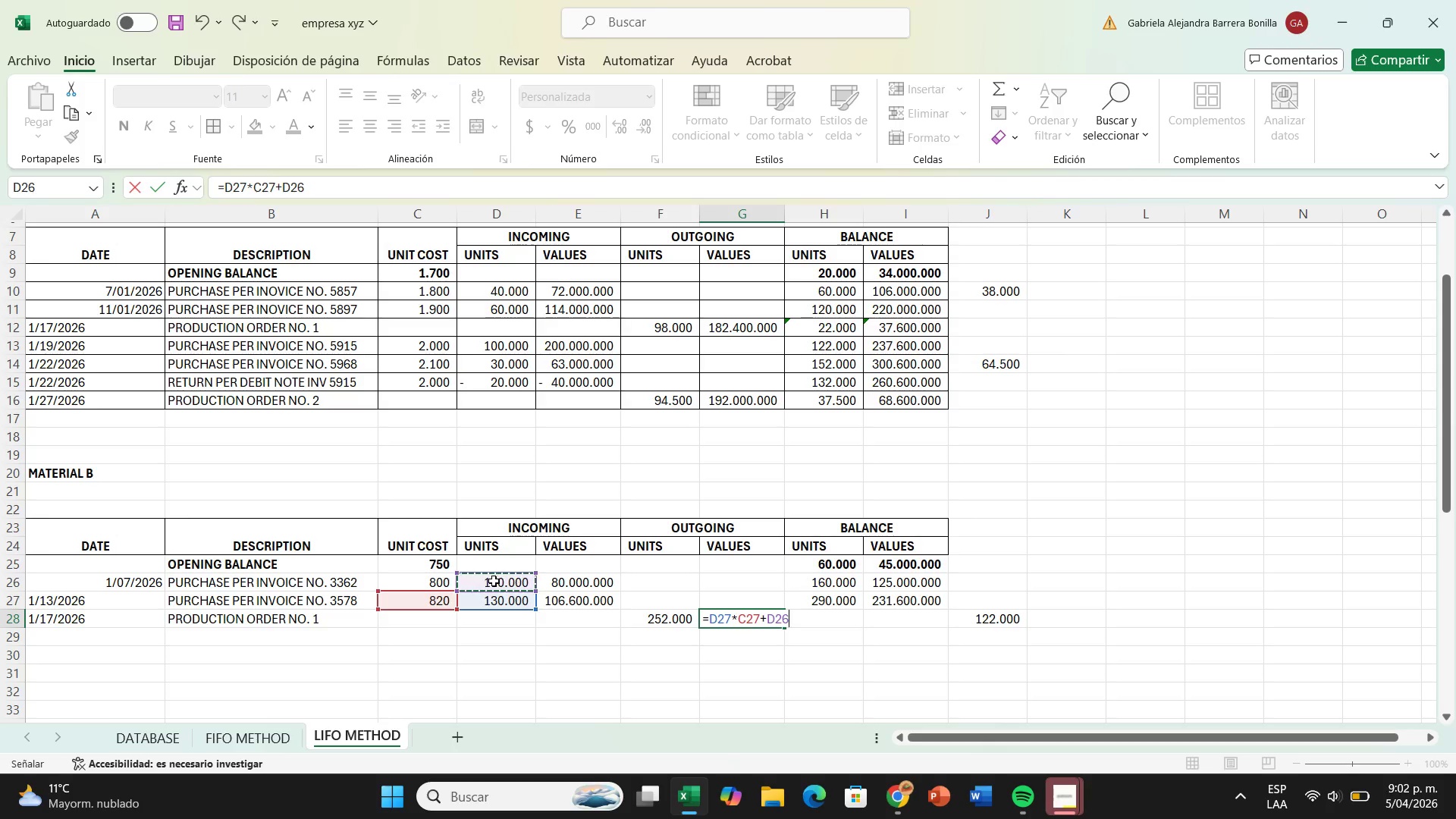 
key(Shift+Equal)
 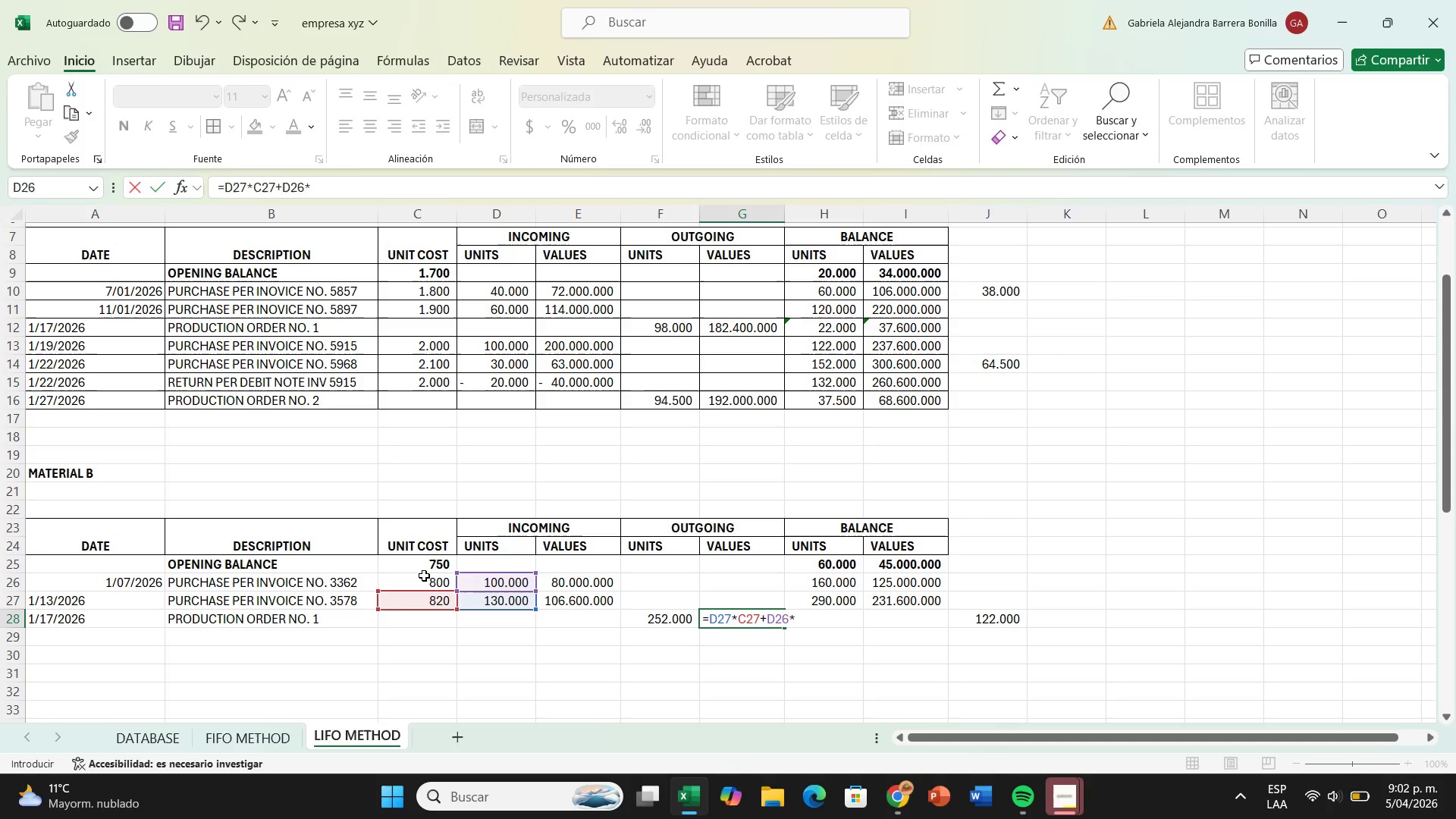 
left_click([424, 577])
 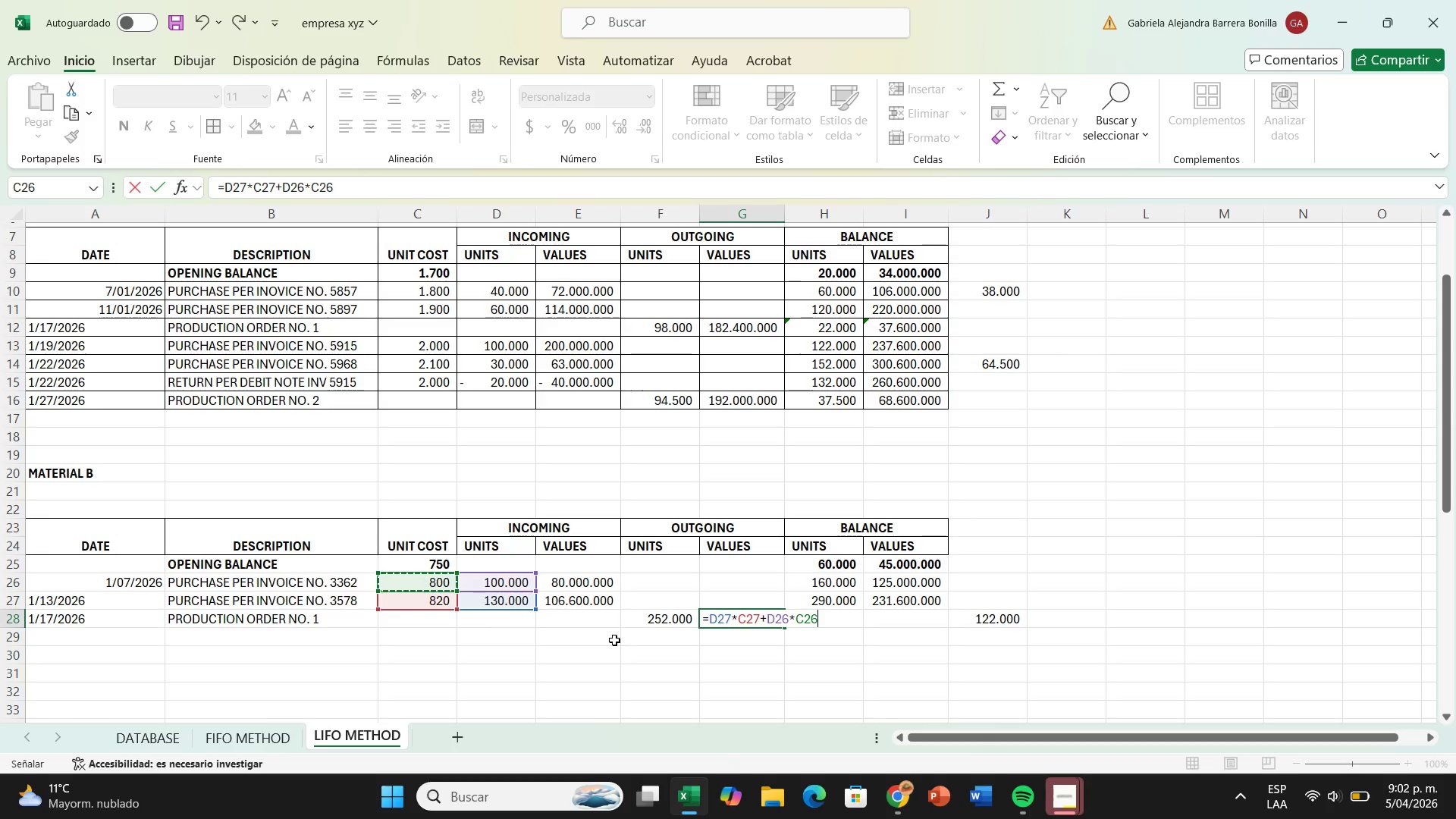 
wait(5.45)
 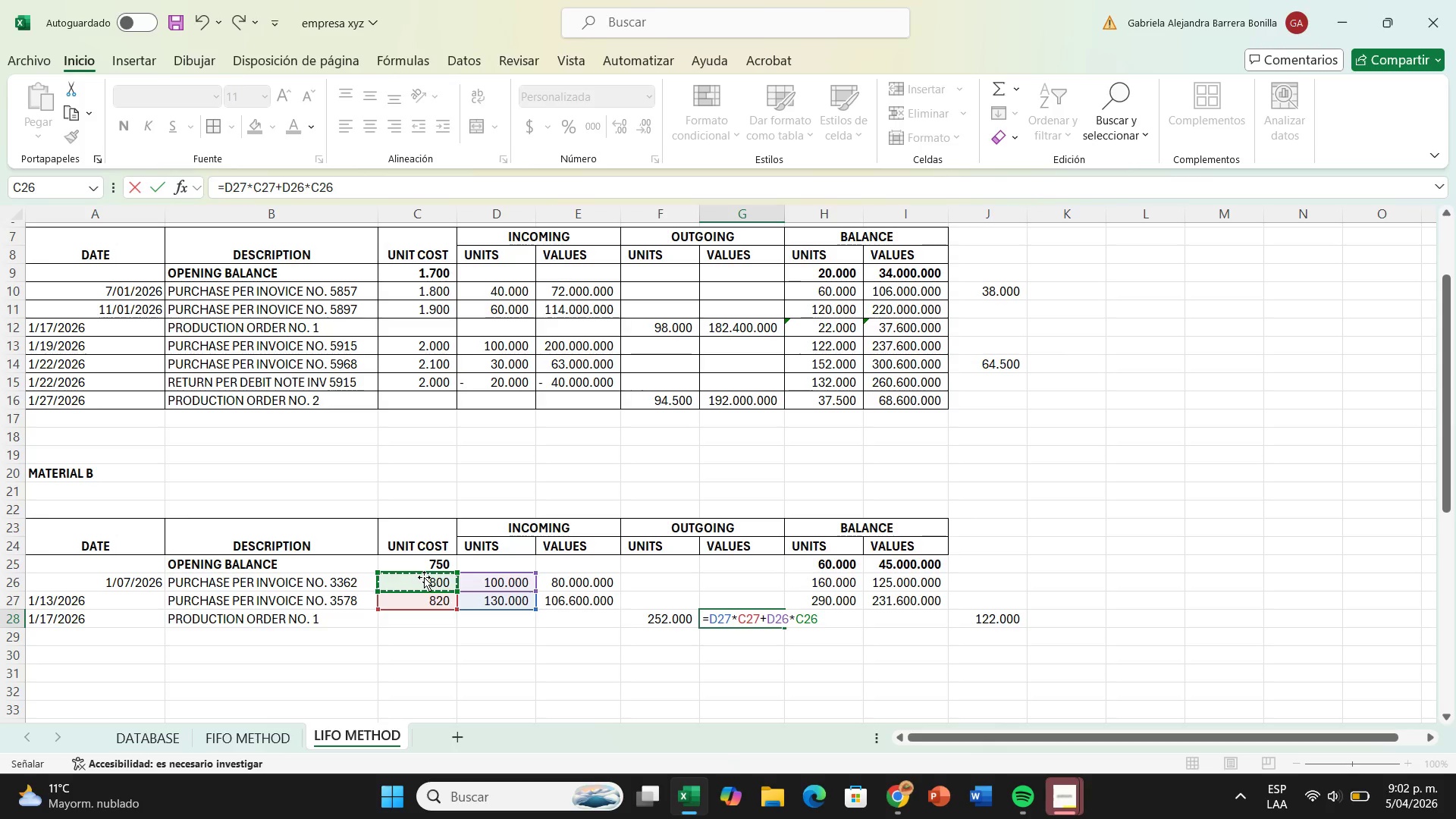 
type(=22000)
 